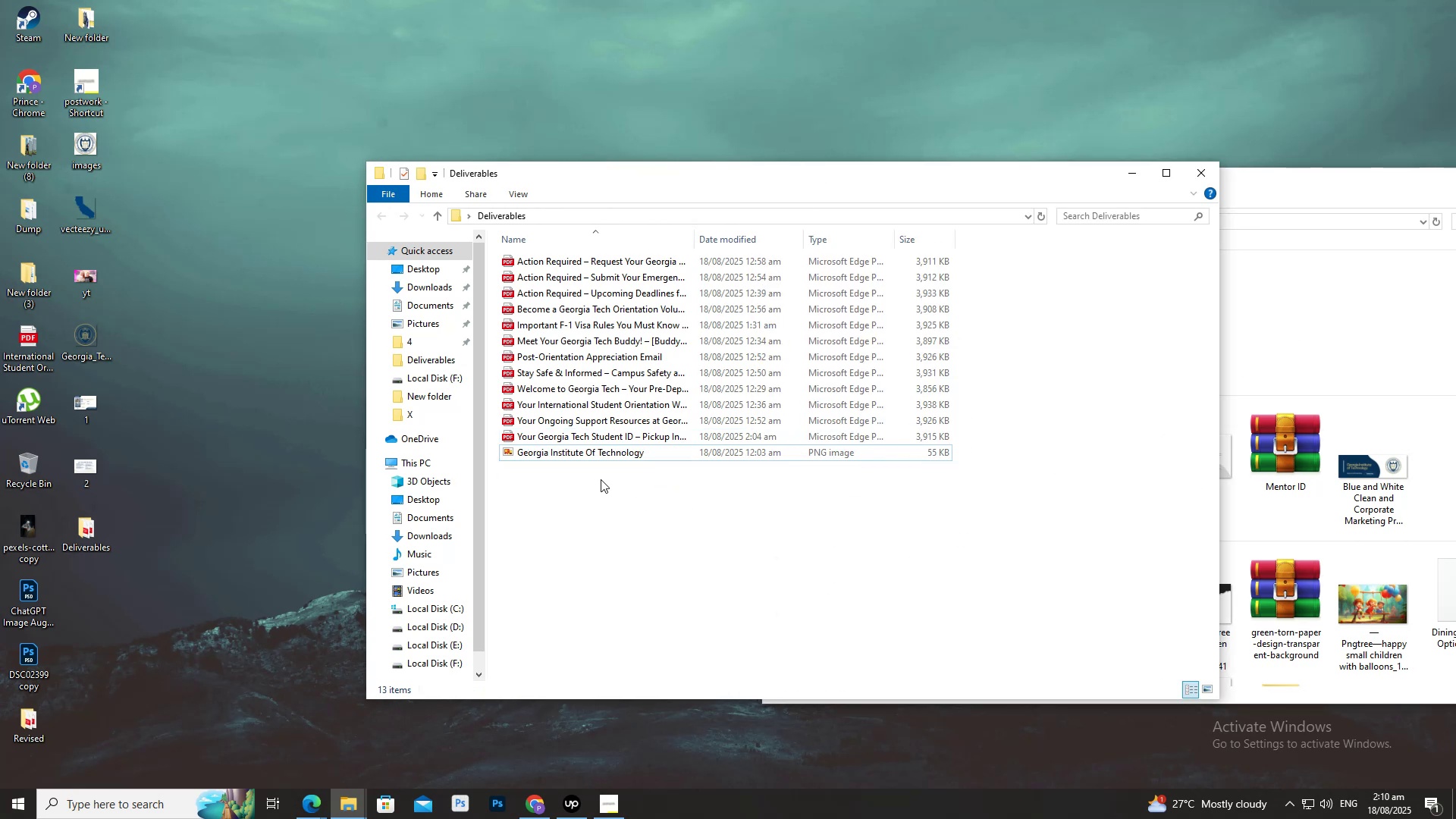 
left_click([601, 479])
 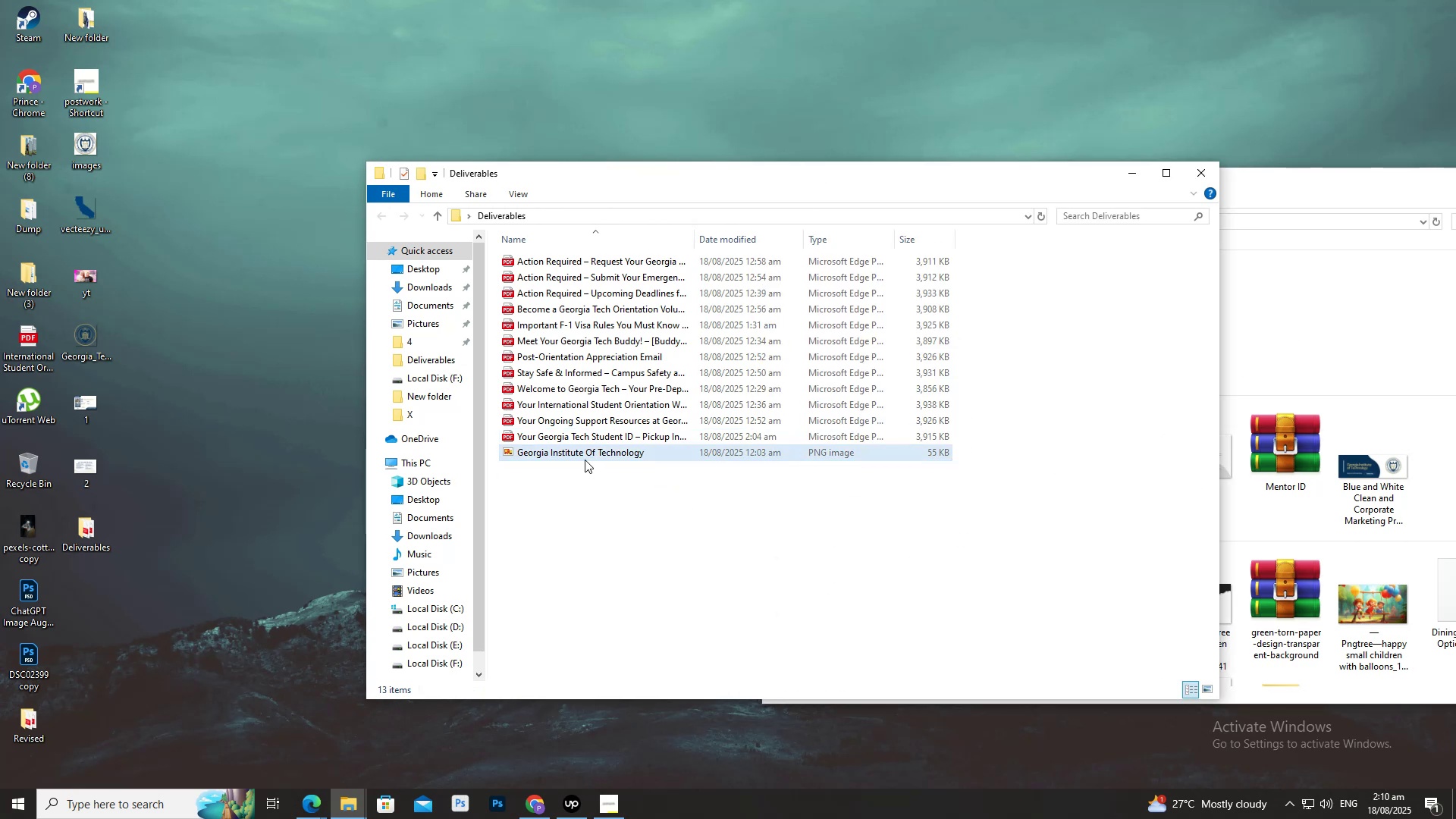 
left_click_drag(start_coordinate=[585, 460], to_coordinate=[1352, 383])
 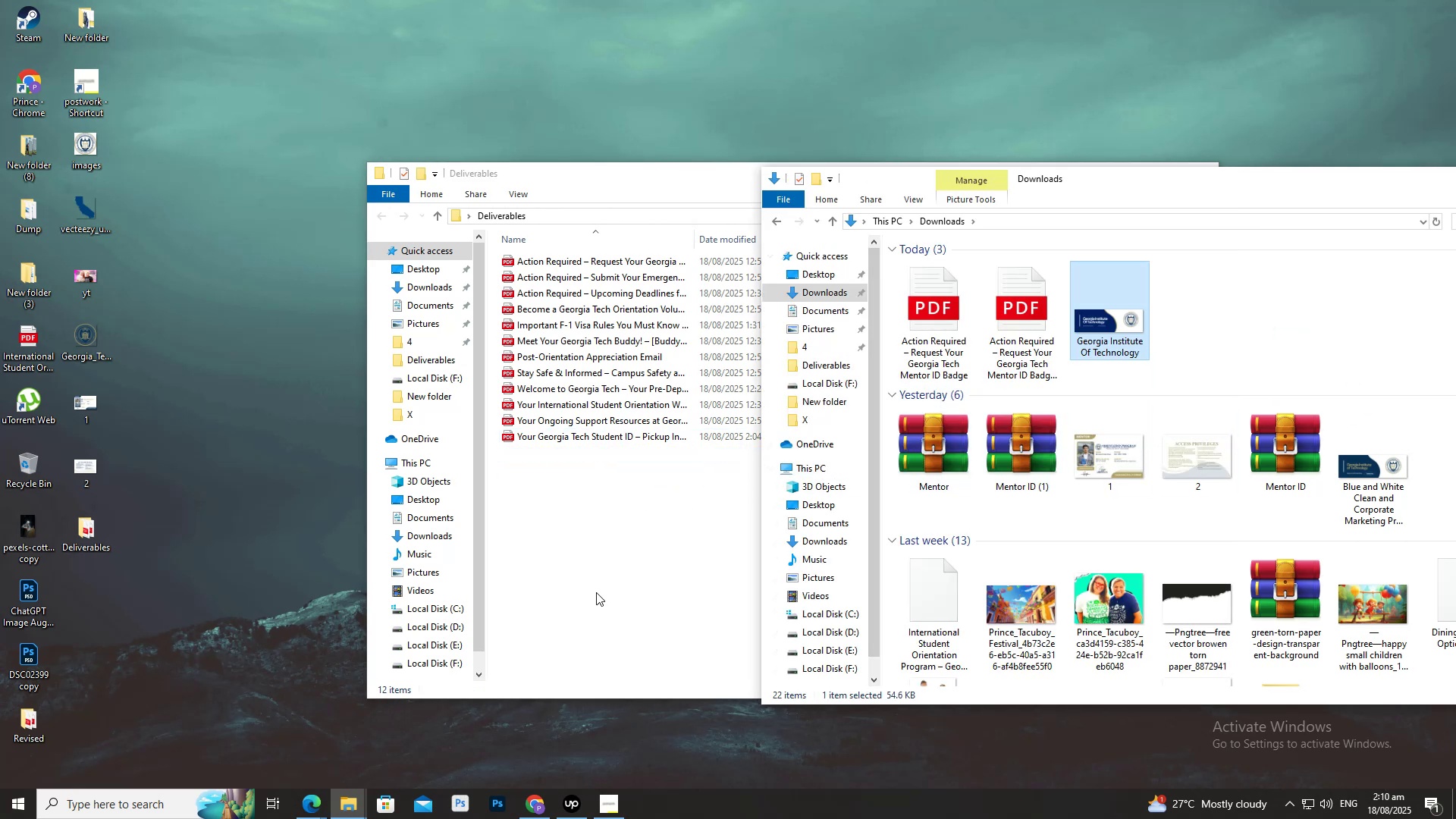 
left_click([585, 583])
 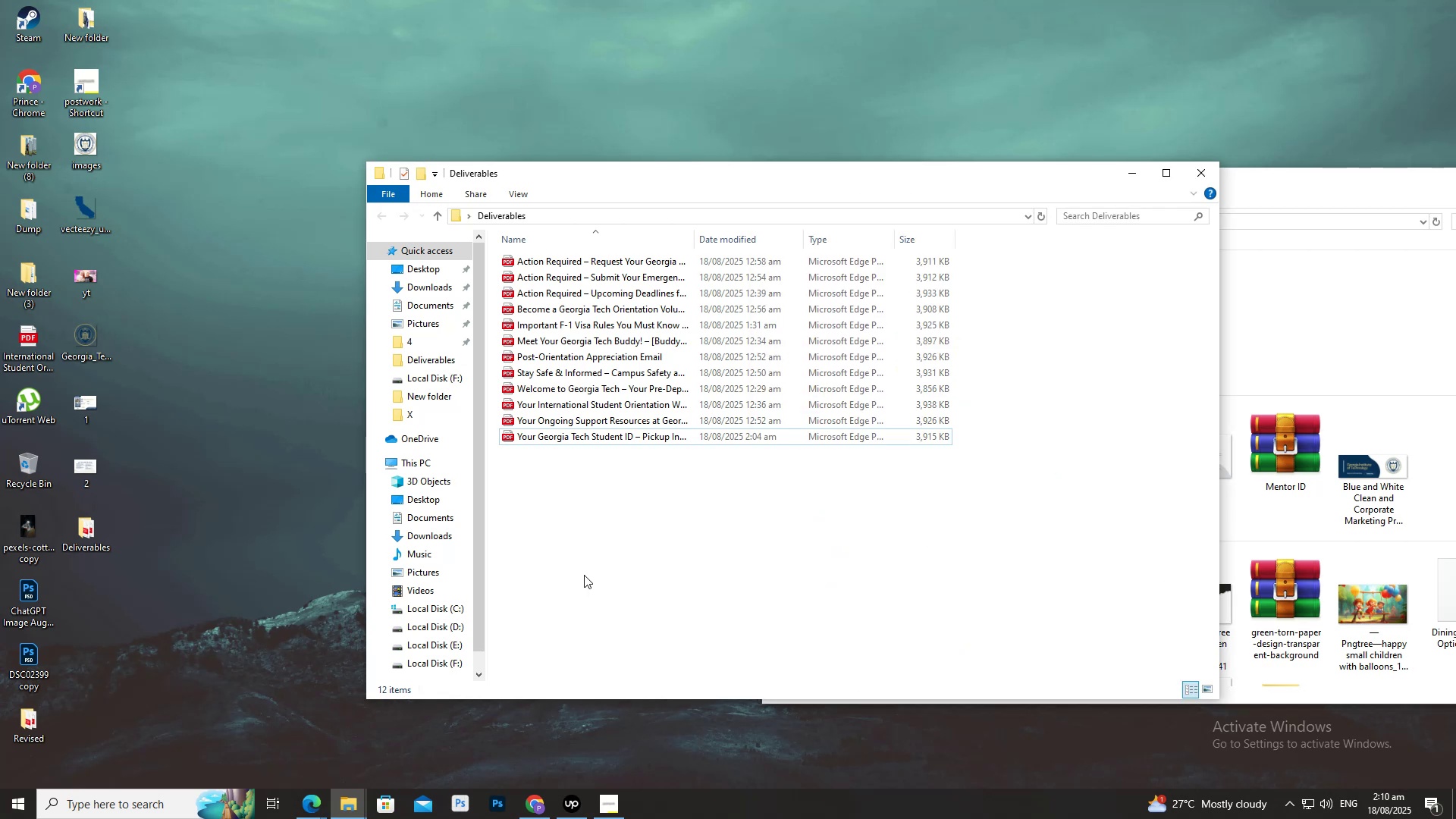 
left_click_drag(start_coordinate=[584, 573], to_coordinate=[573, 411])
 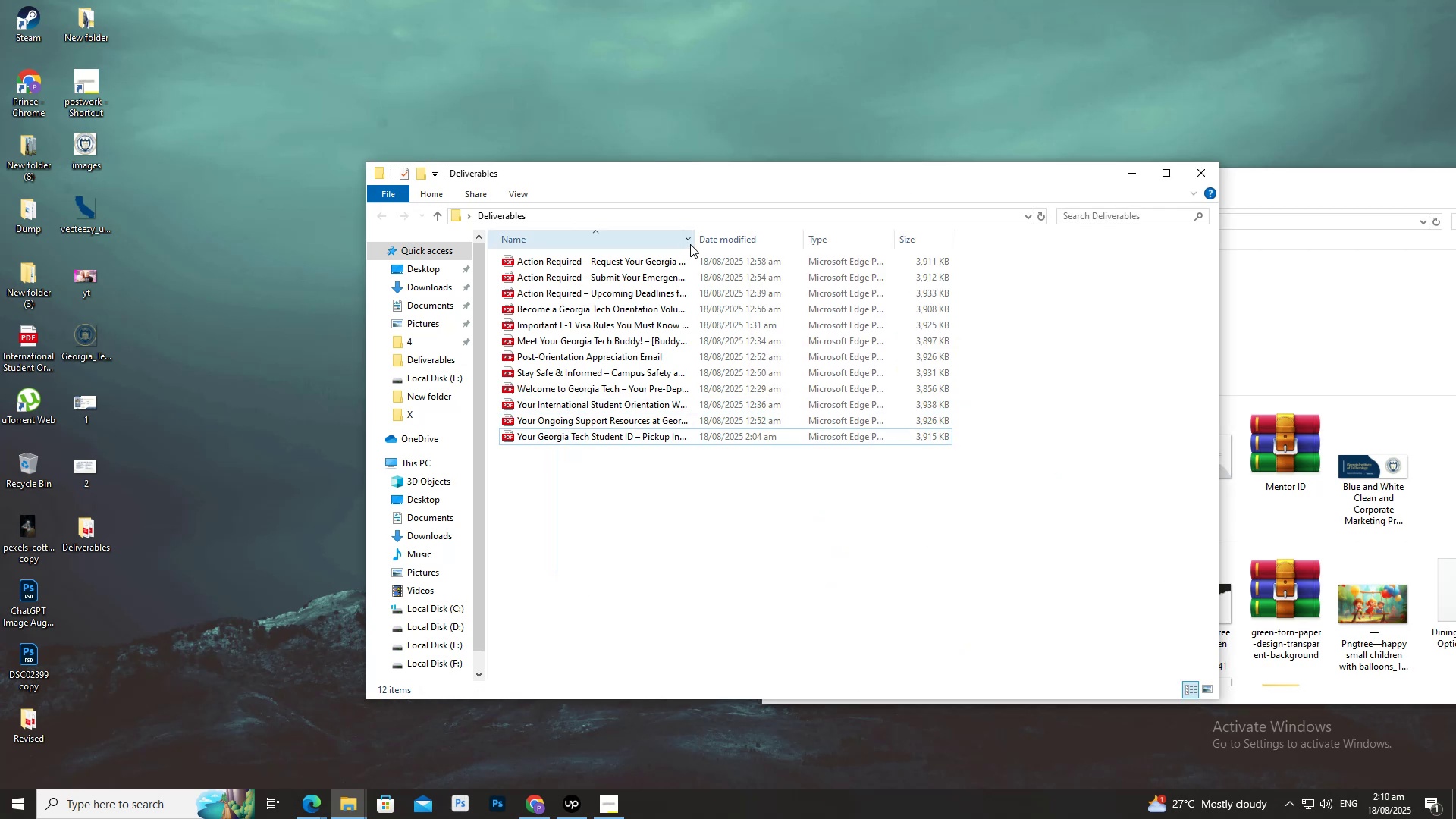 
left_click_drag(start_coordinate=[698, 239], to_coordinate=[962, 231])
 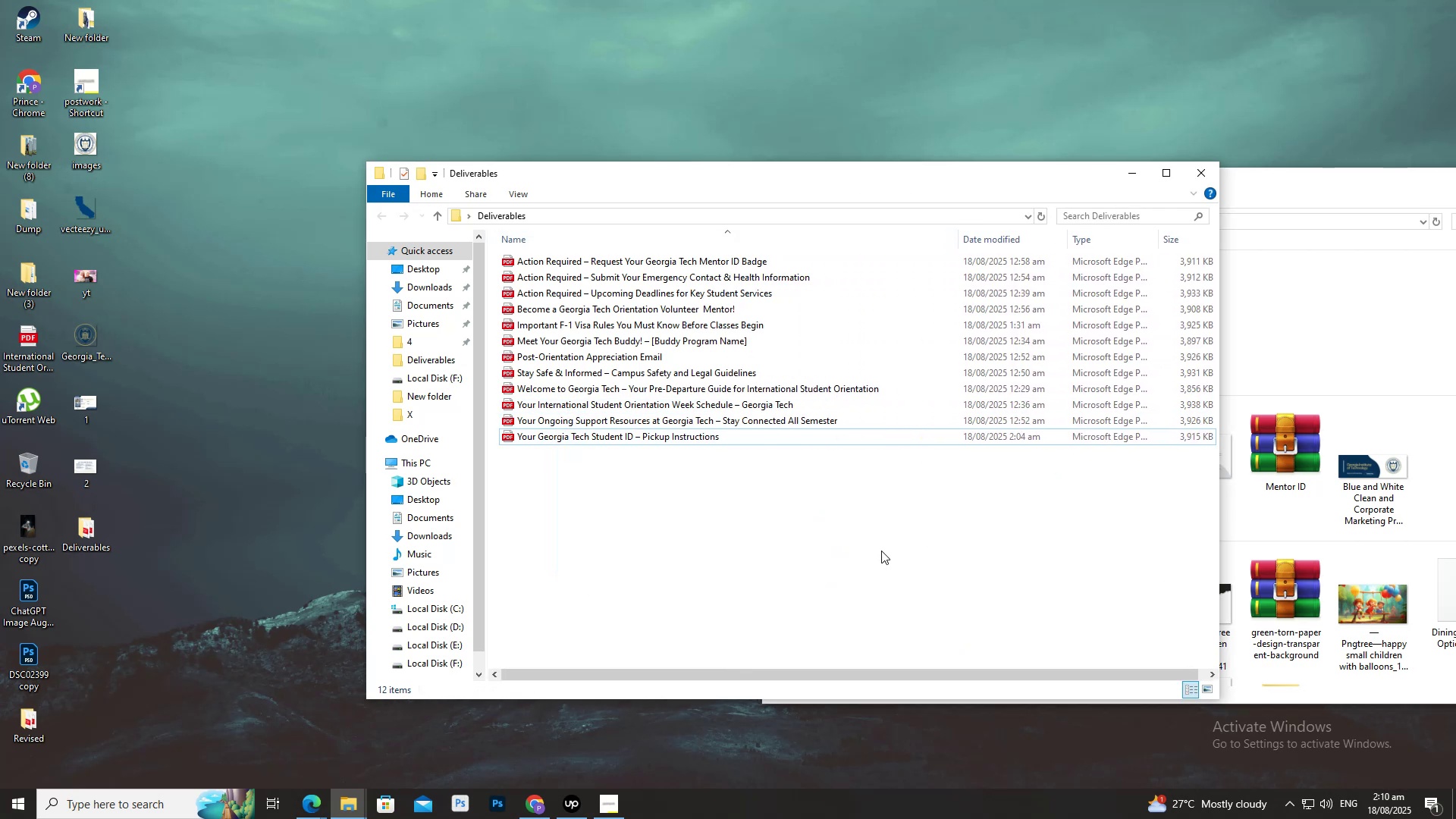 
left_click([881, 551])
 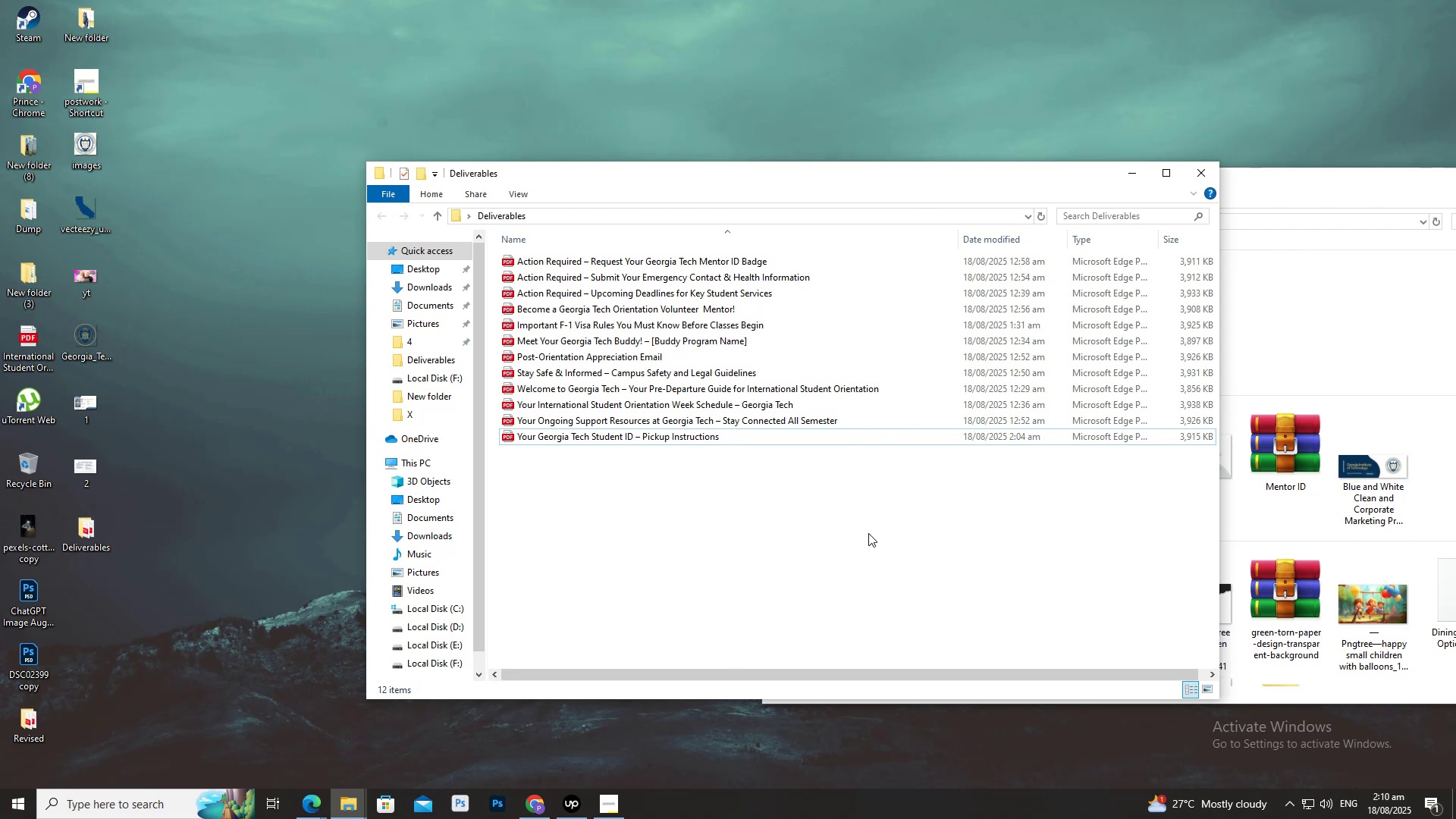 
key(E)
 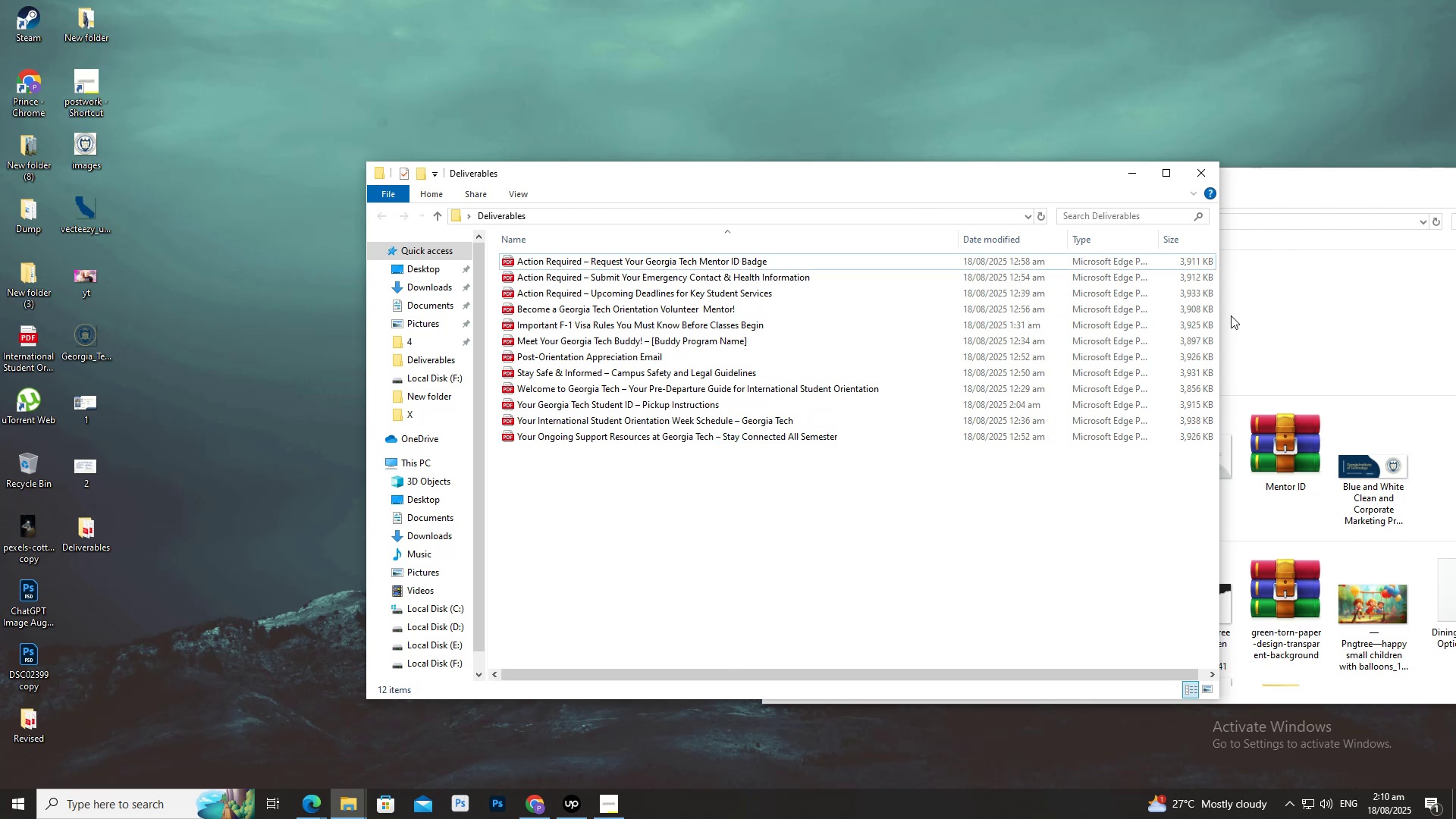 
left_click([1330, 320])
 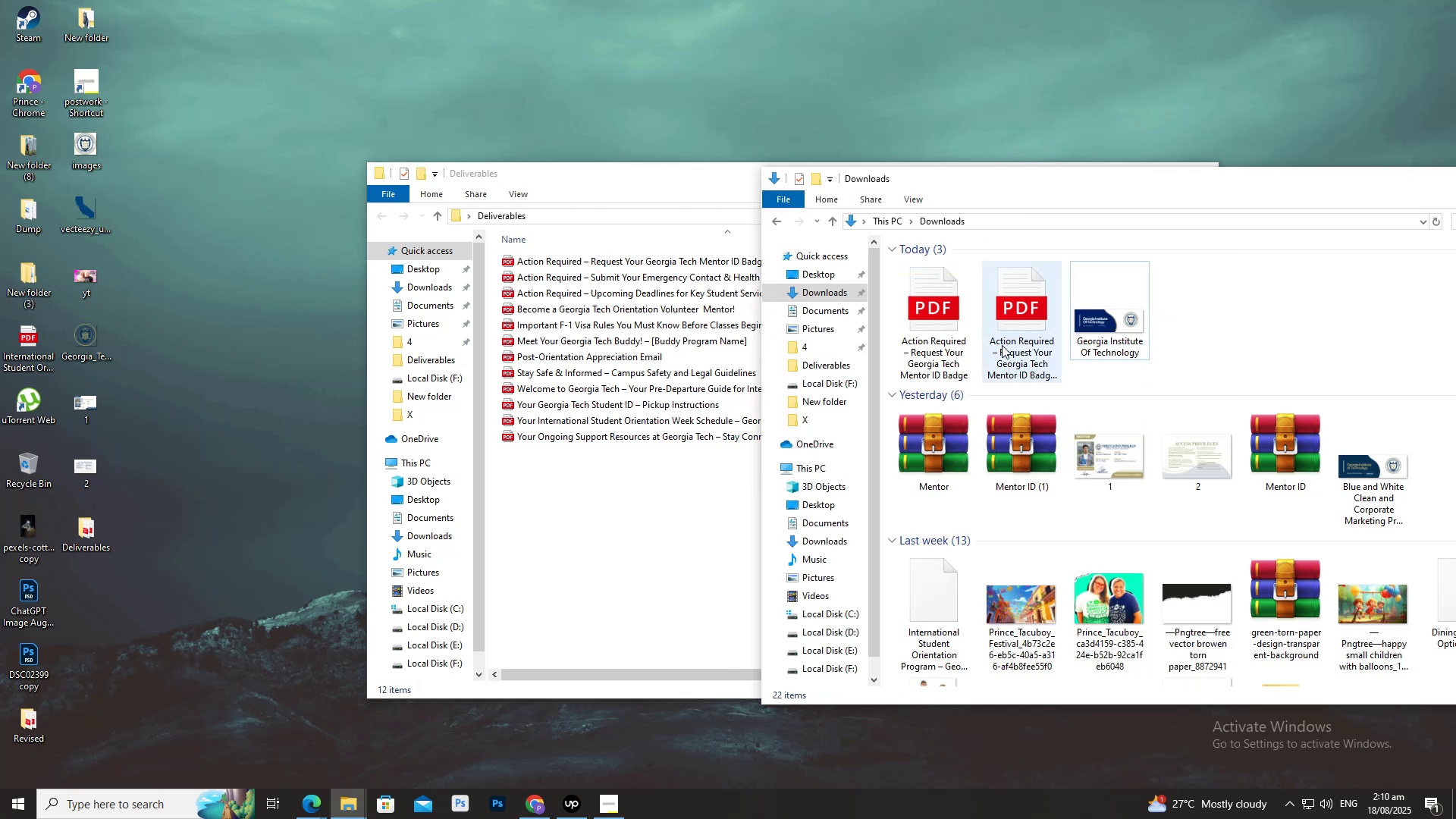 
left_click([996, 336])
 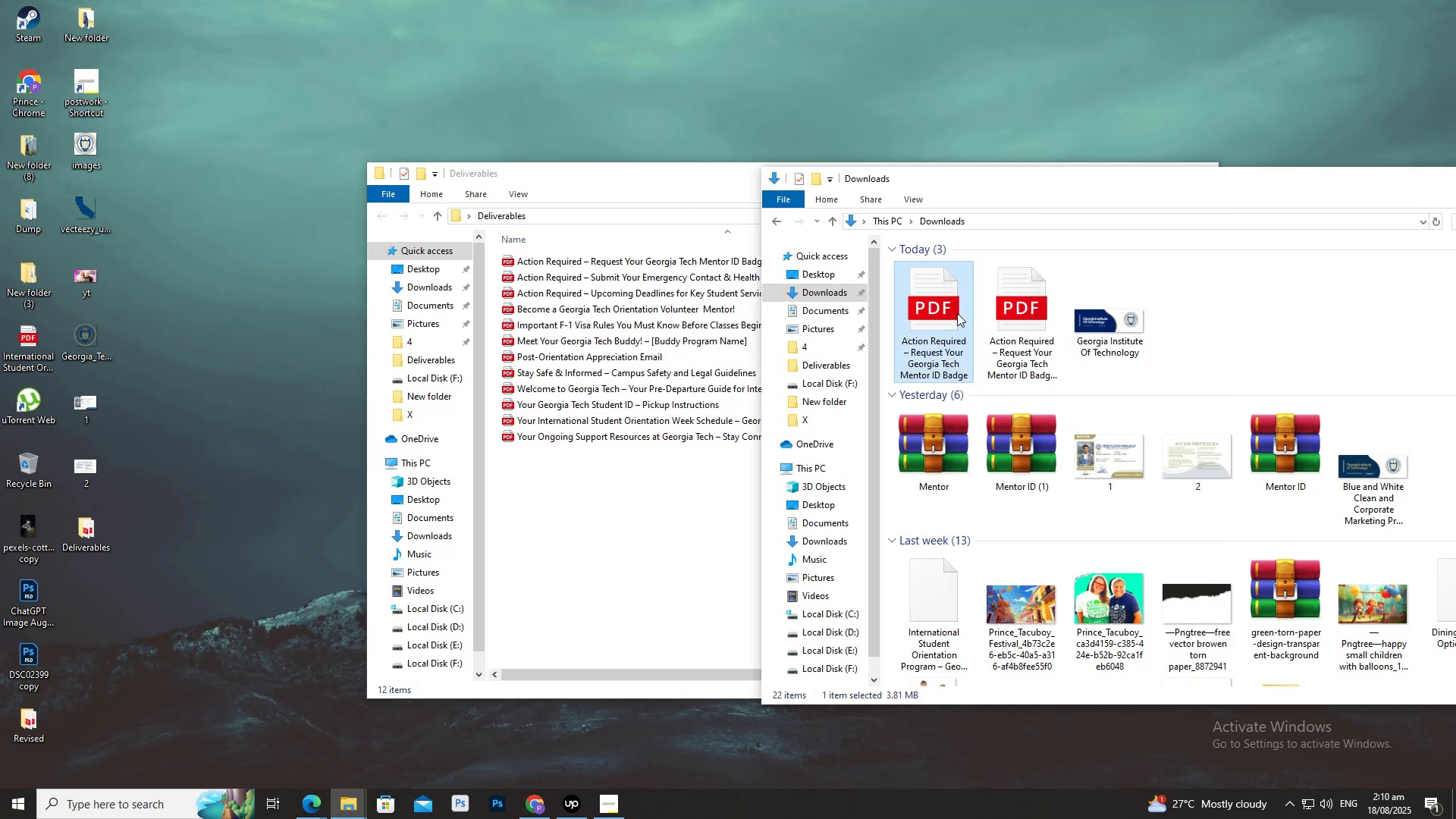 
right_click([959, 312])
 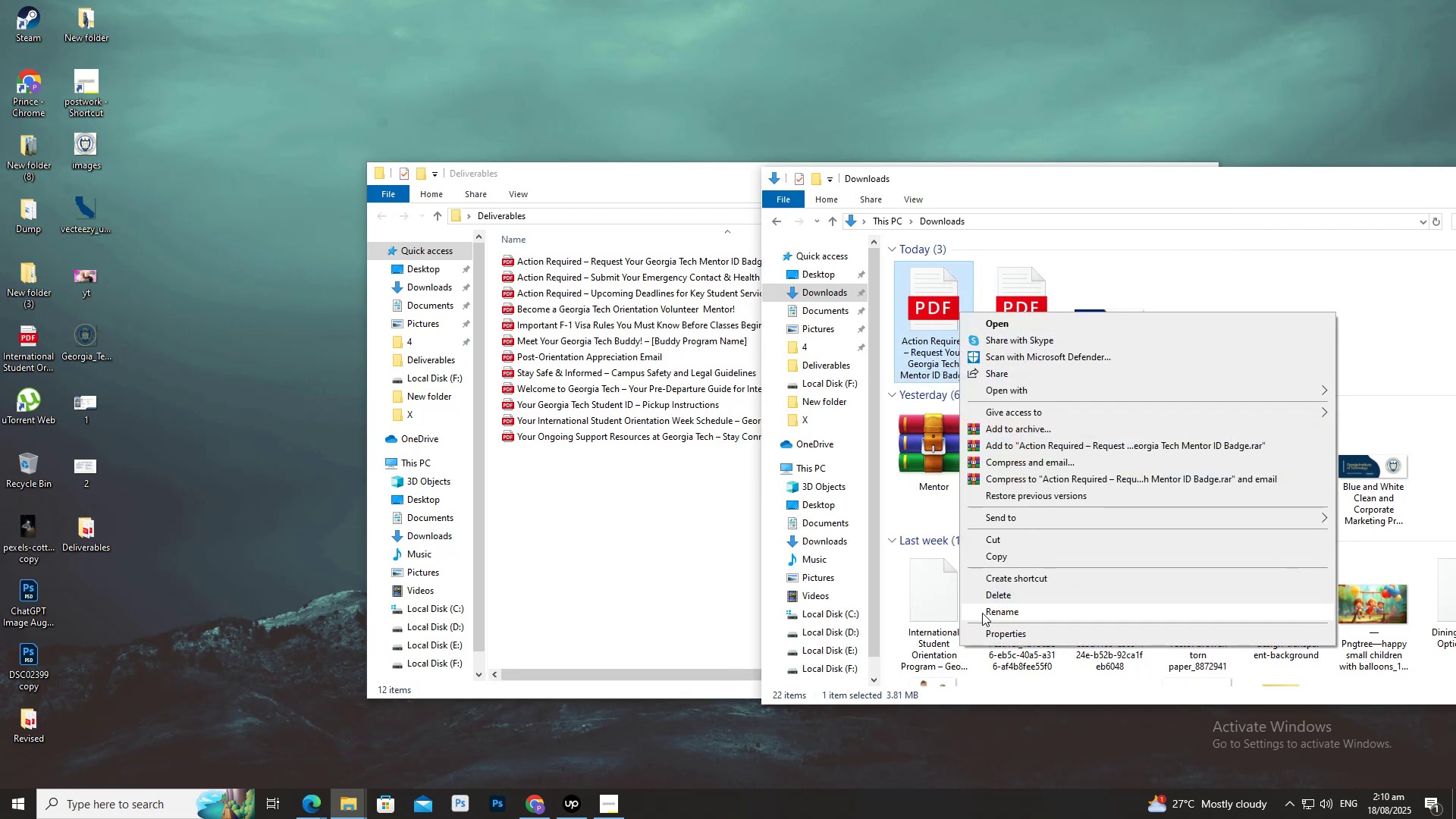 
left_click([990, 610])
 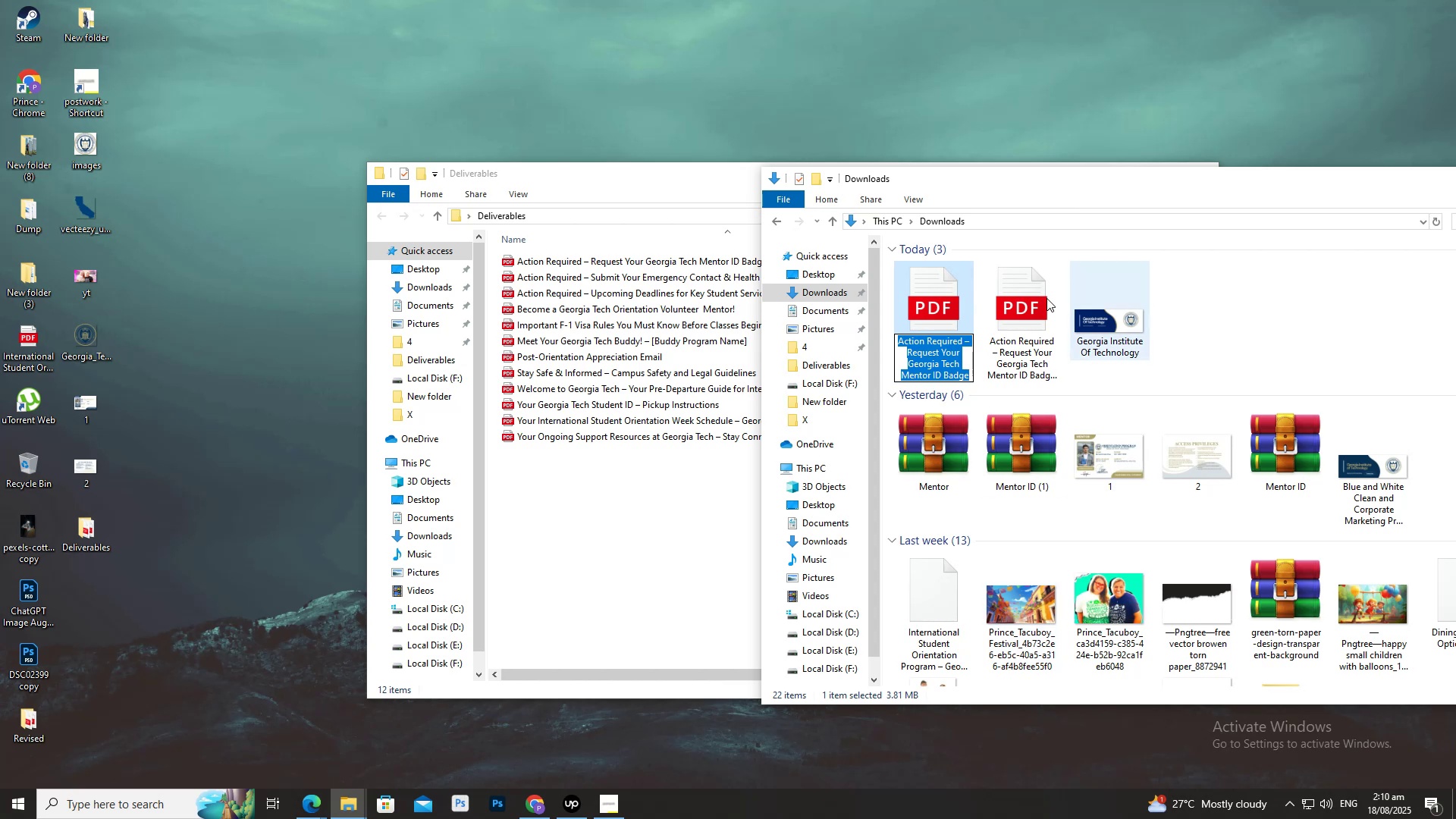 
right_click([1010, 324])
 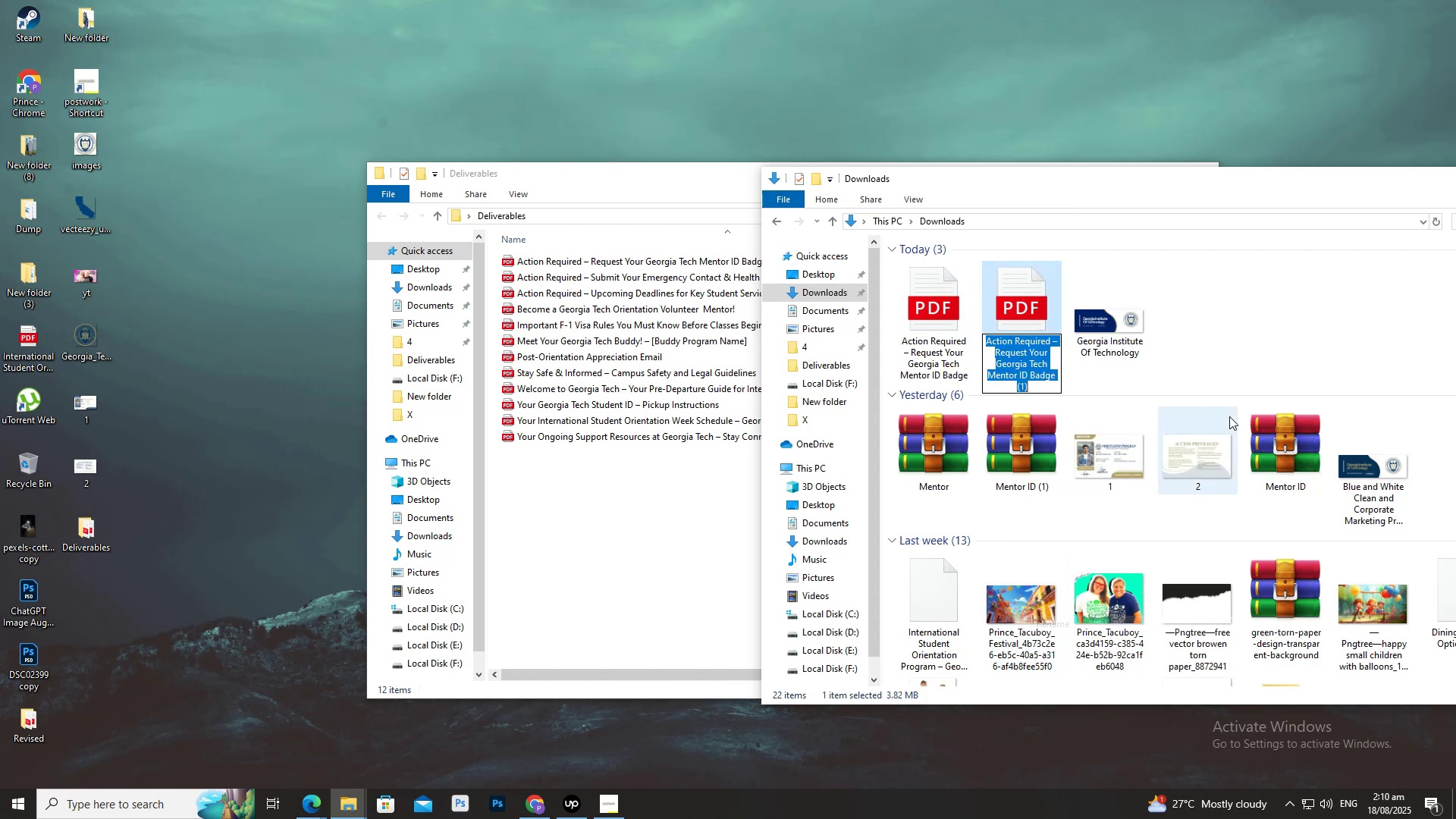 
left_click([1260, 336])
 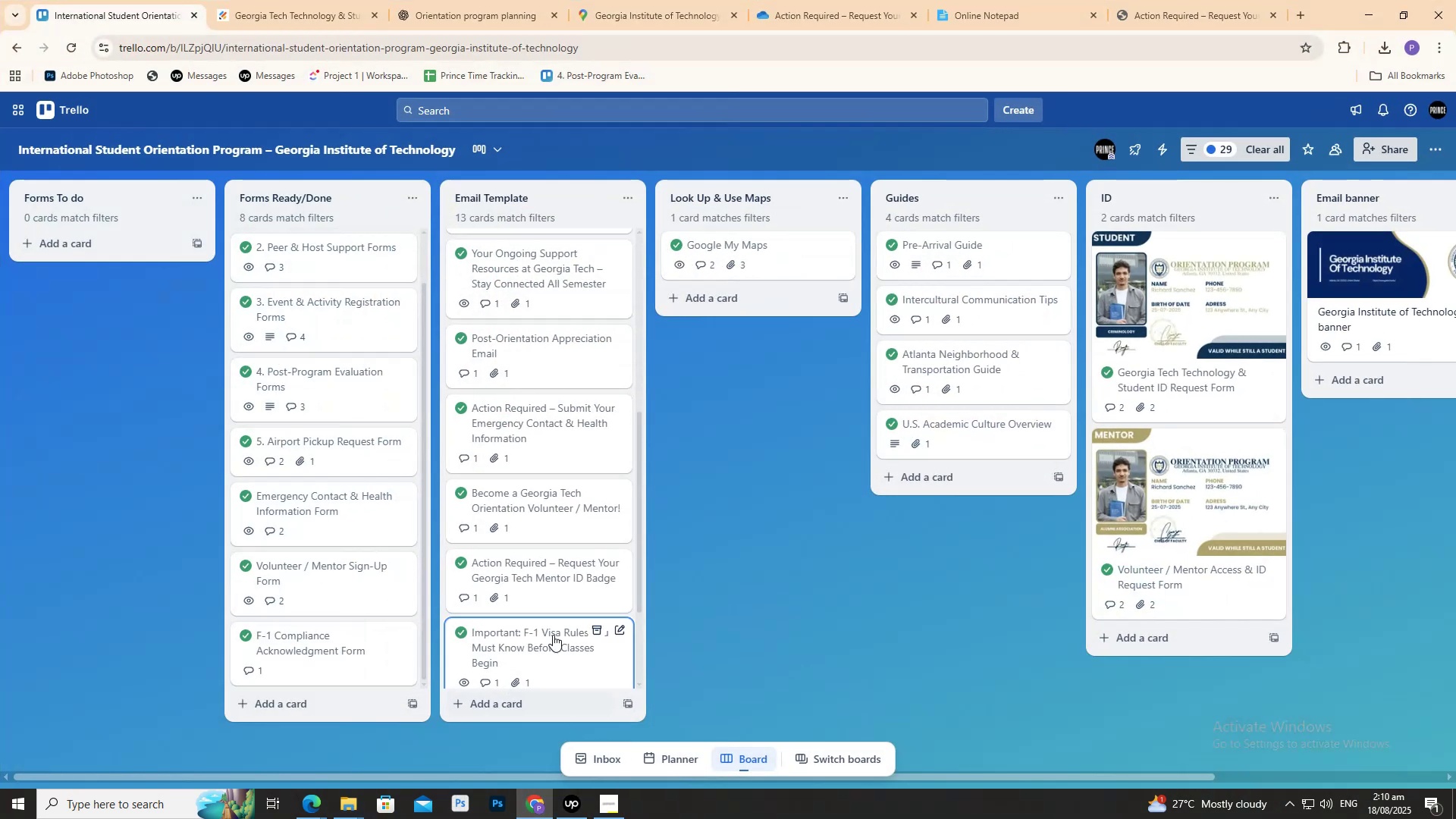 
left_click([538, 585])
 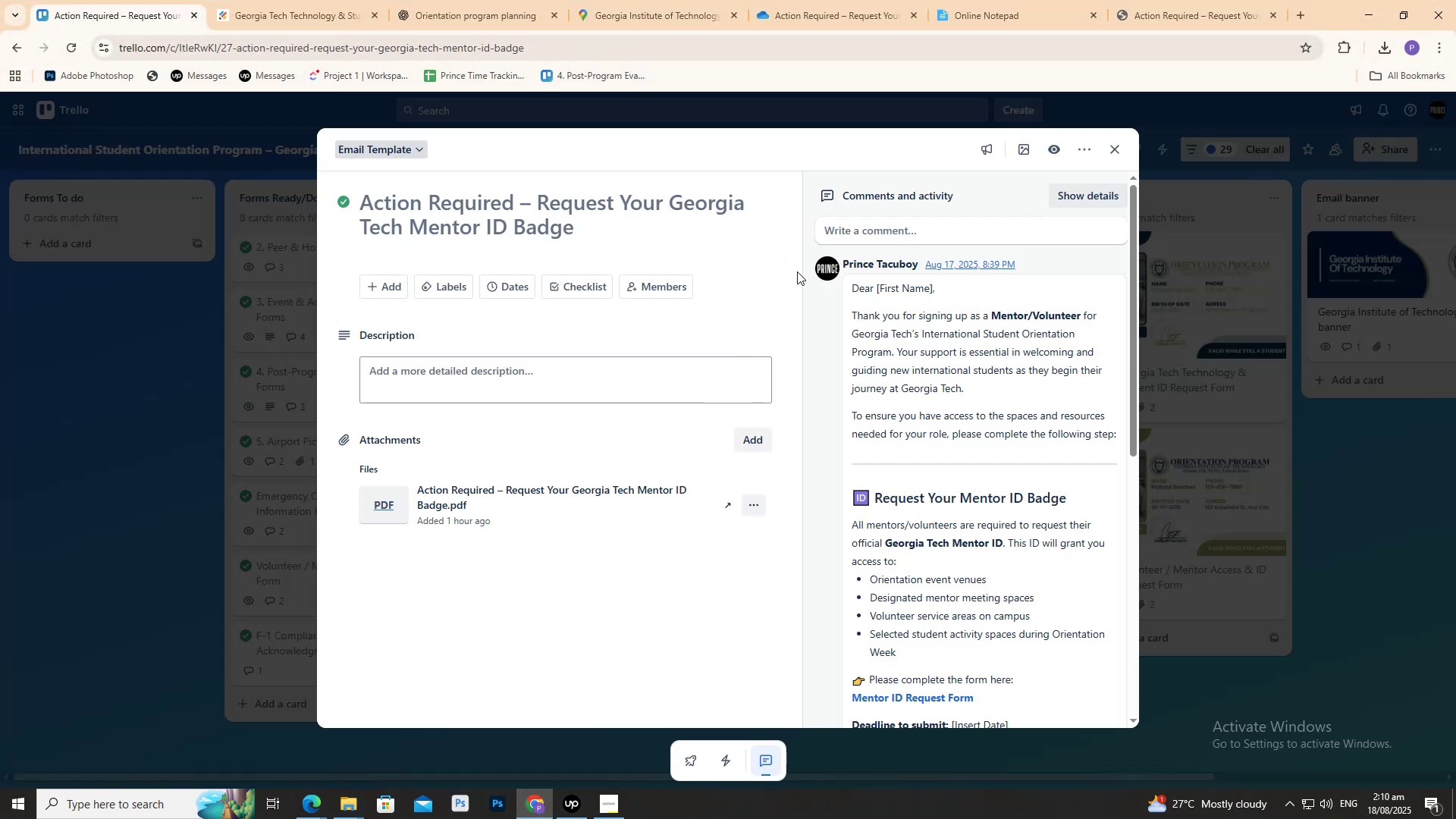 
left_click_drag(start_coordinate=[595, 234], to_coordinate=[330, 196])
 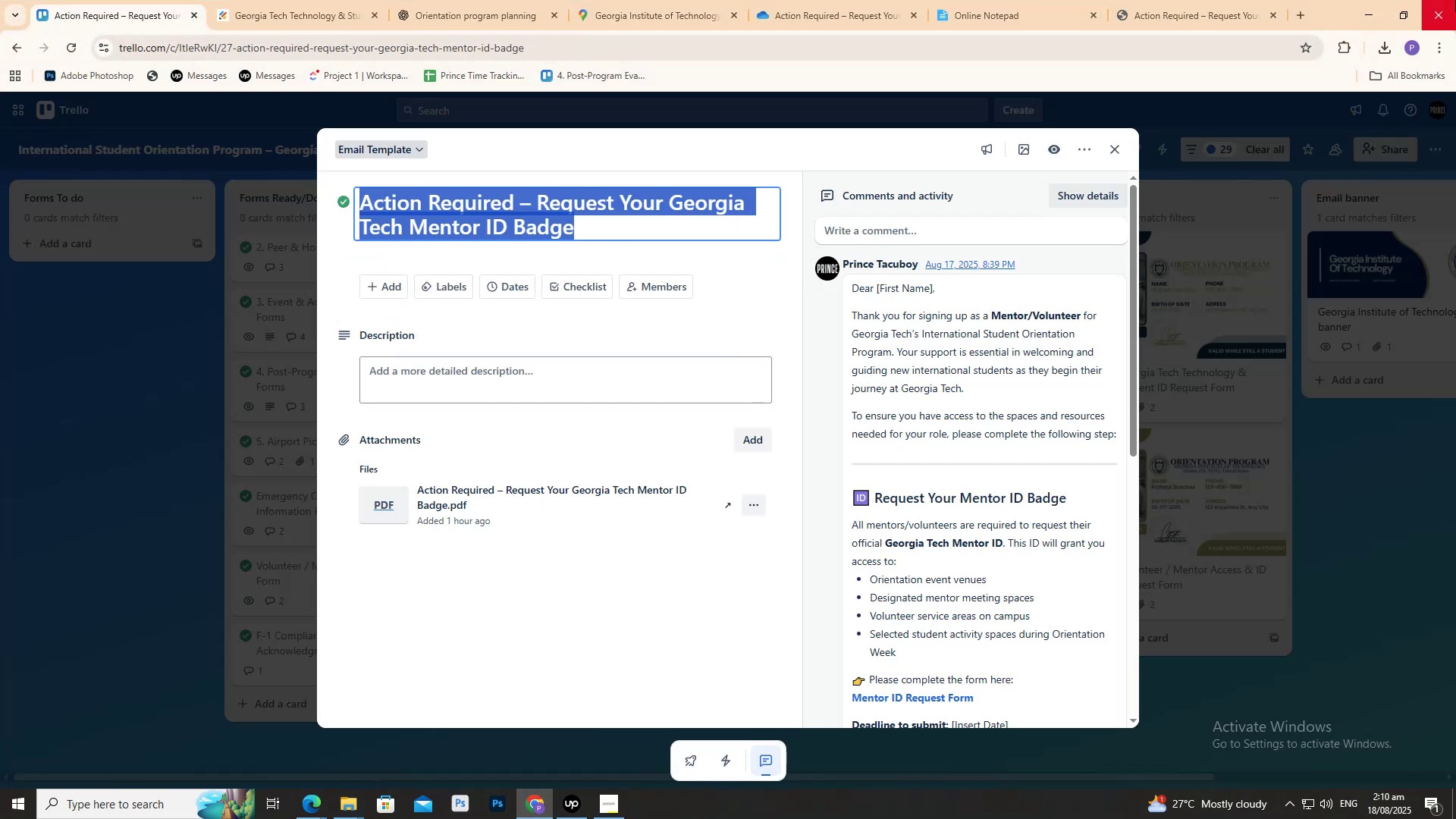 
key(Control+C)
 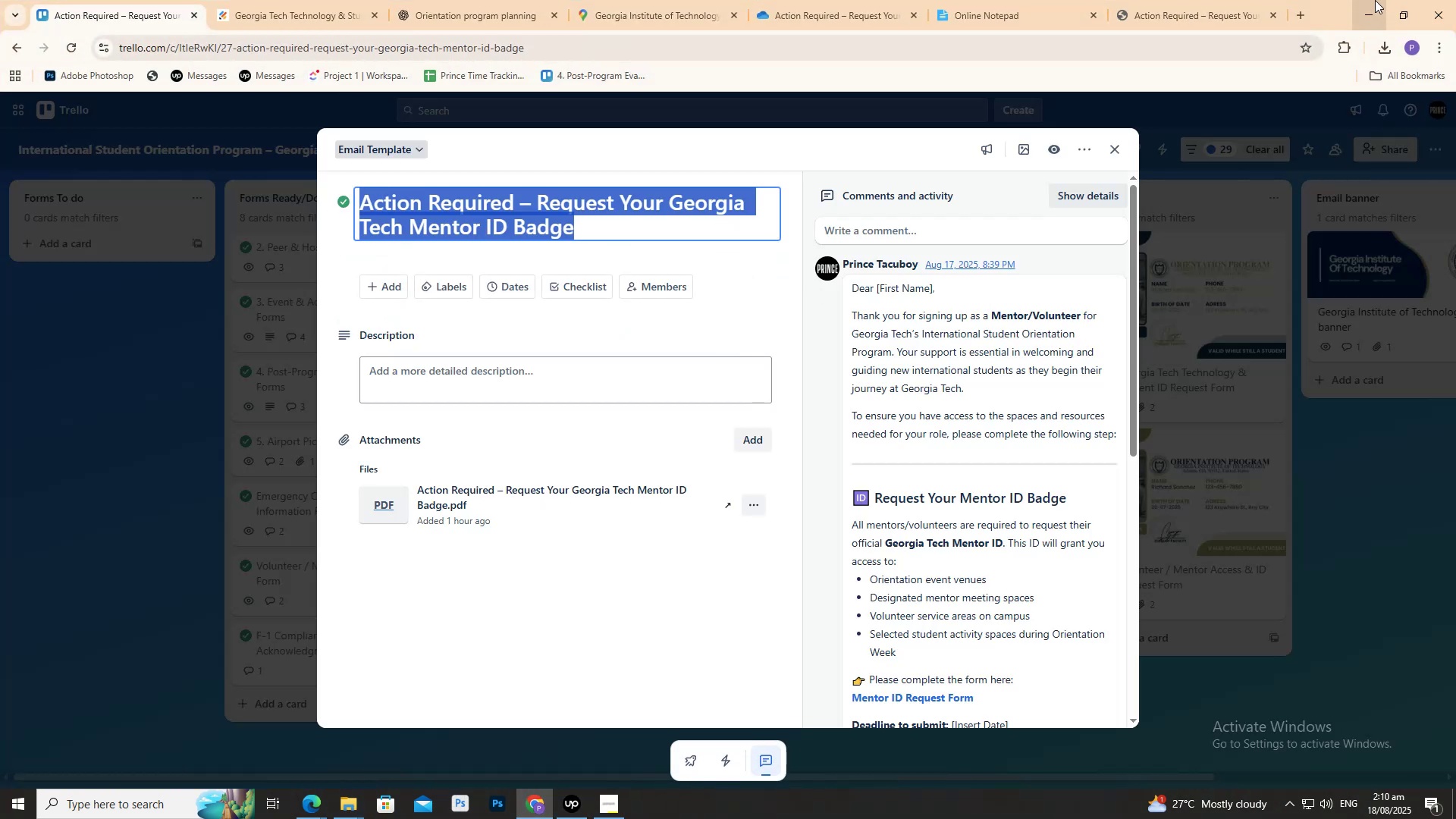 
key(Control+C)
 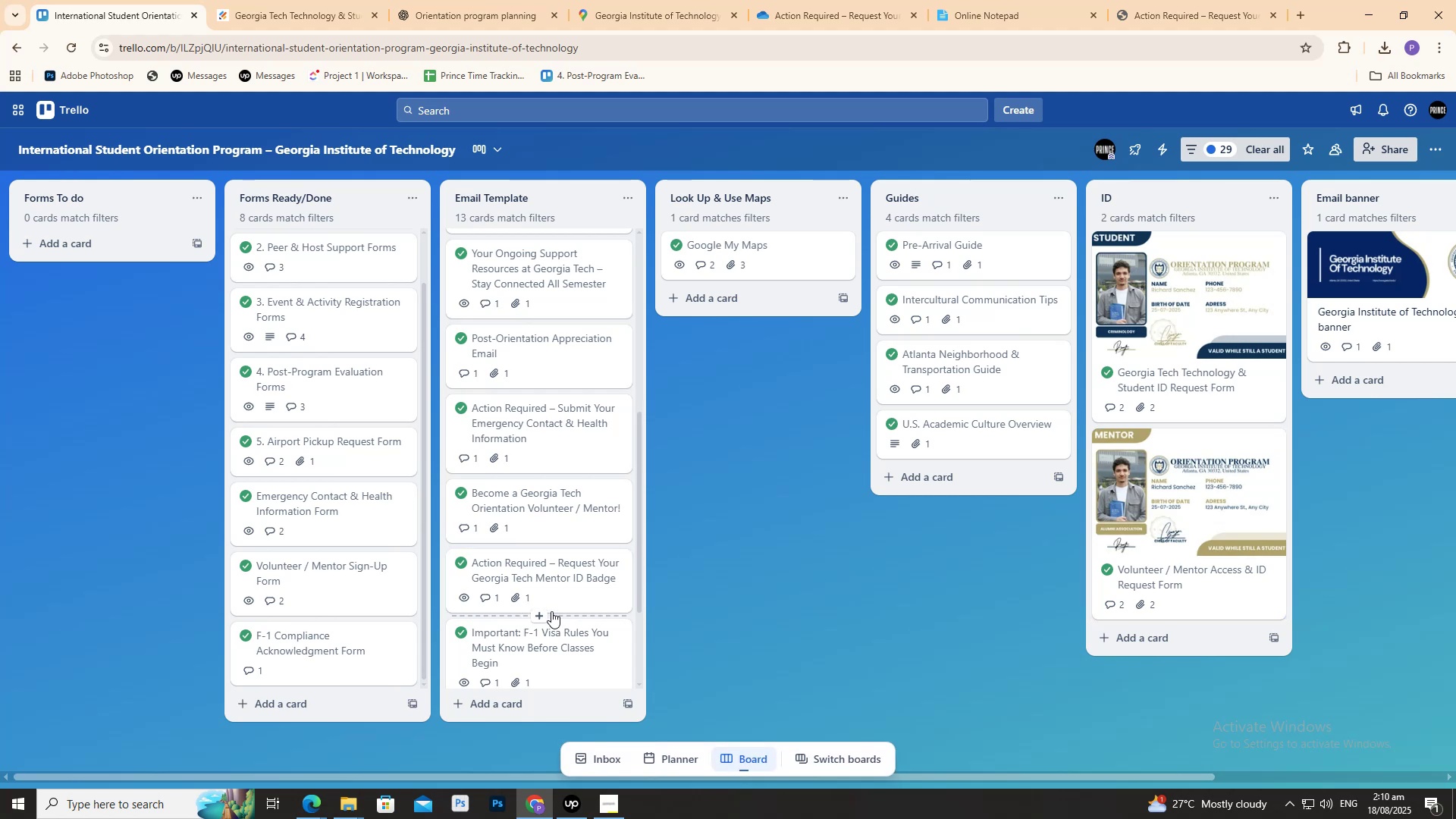 
scroll: coordinate [545, 592], scroll_direction: down, amount: 6.0
 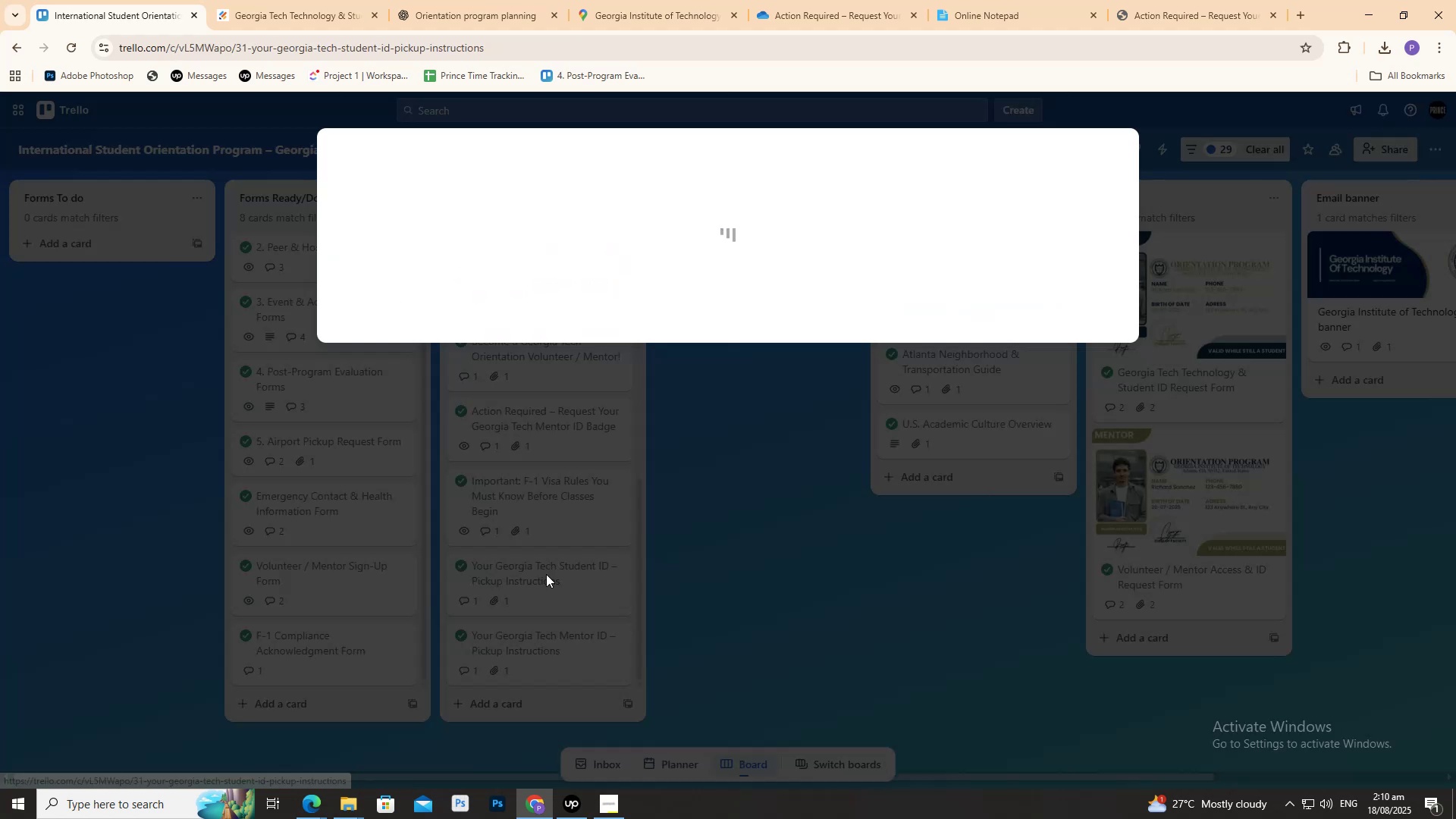 
double_click([593, 228])
 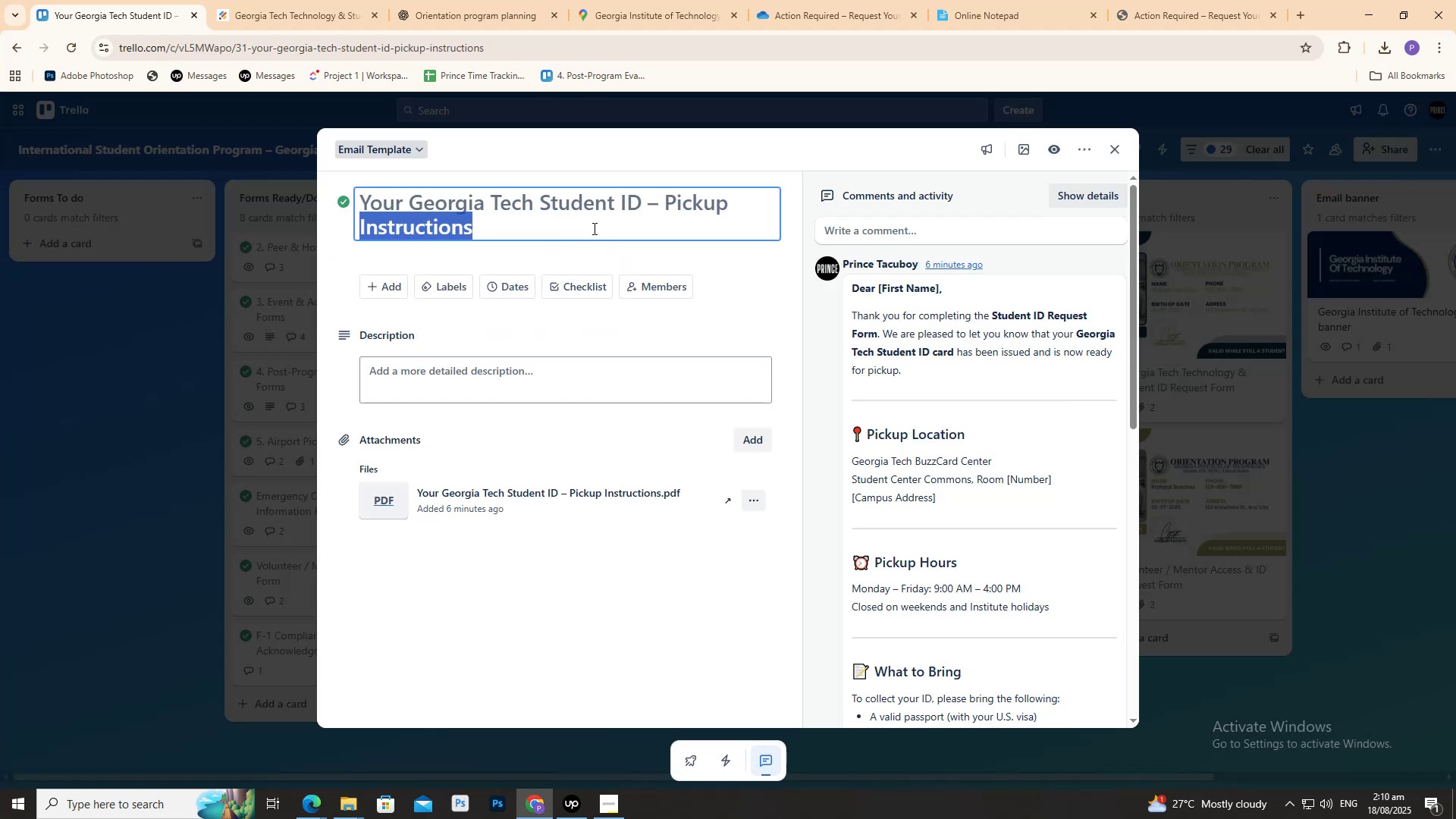 
triple_click([593, 228])
 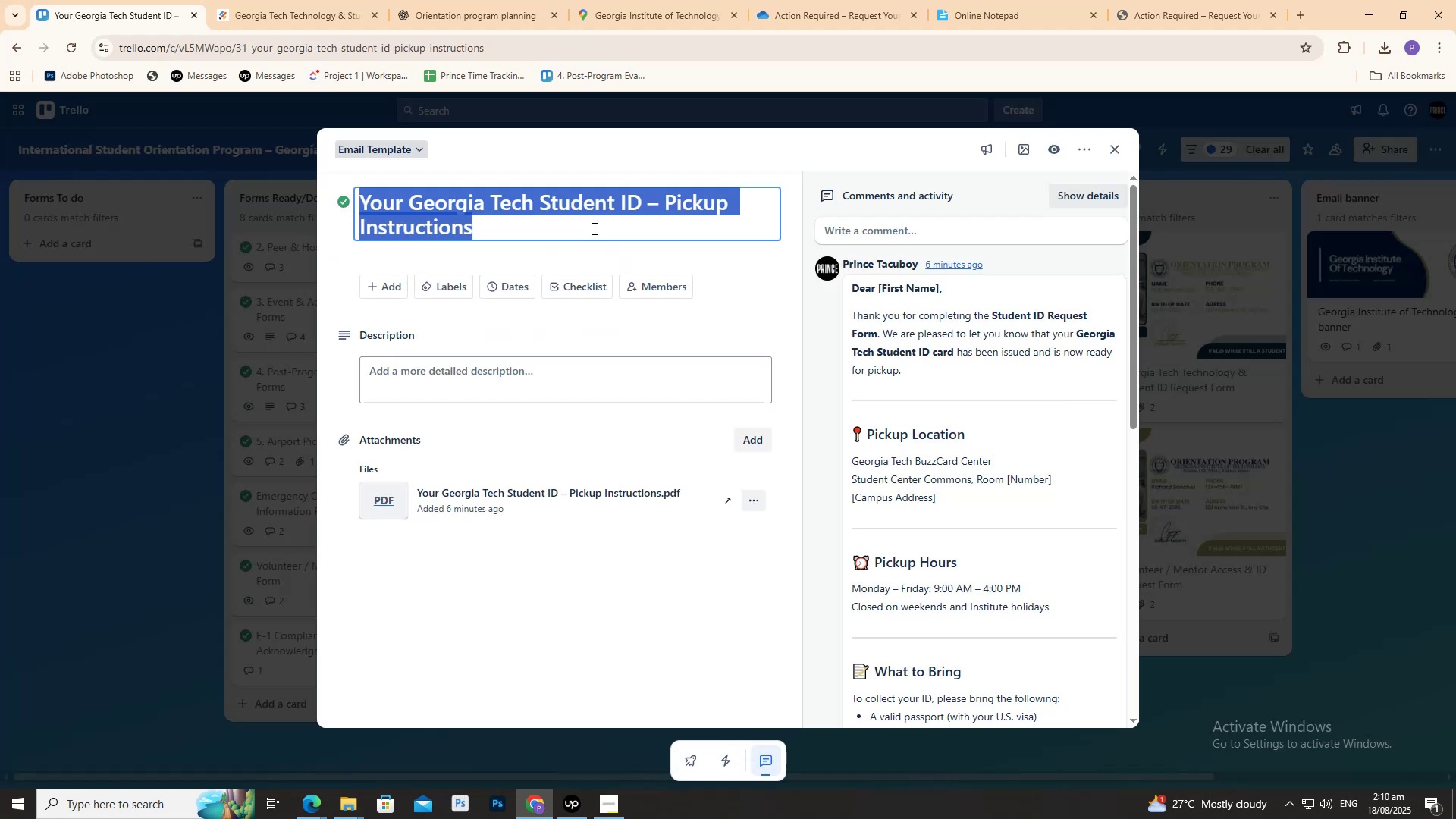 
key(Control+C)
 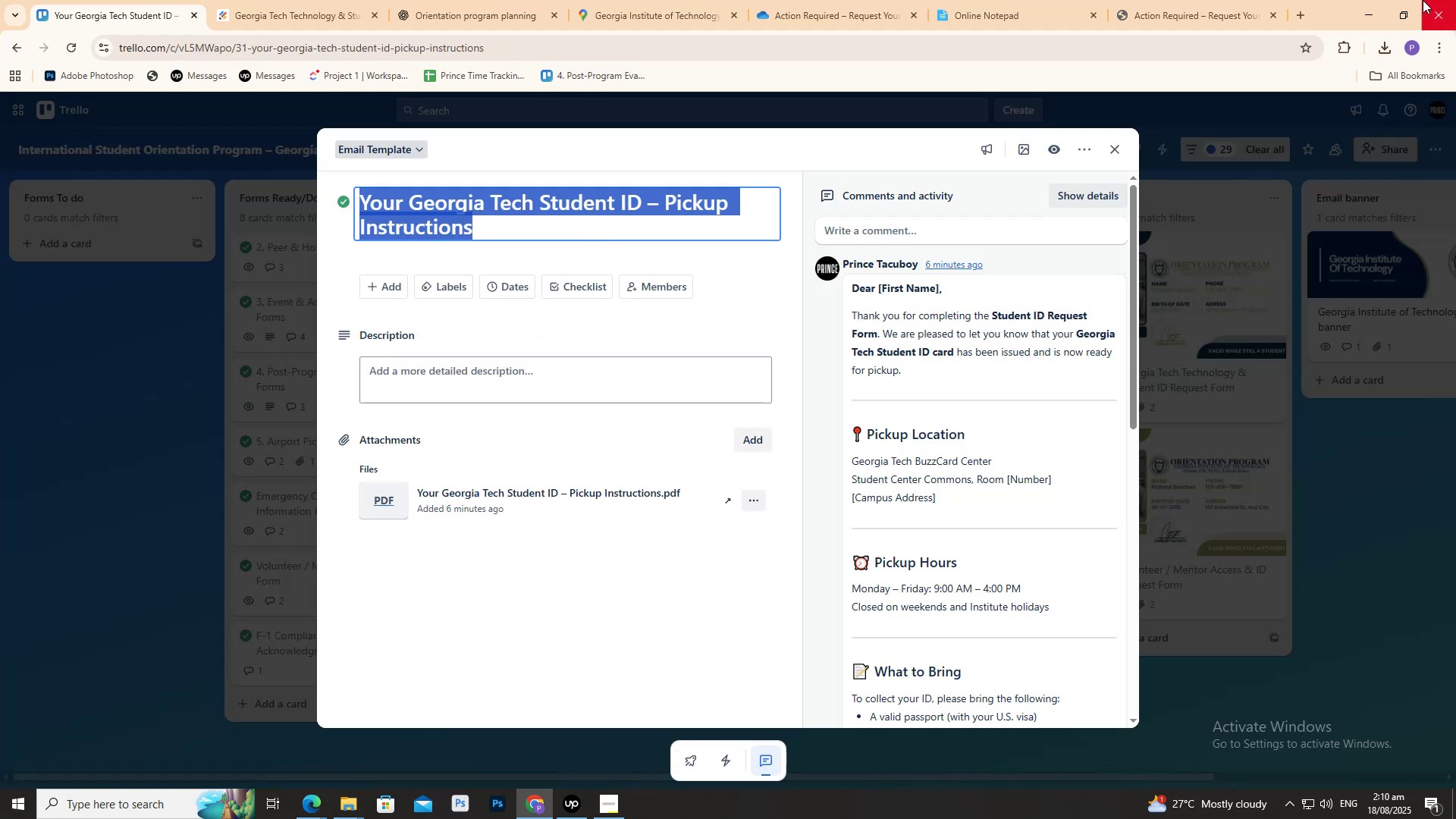 
key(Control+C)
 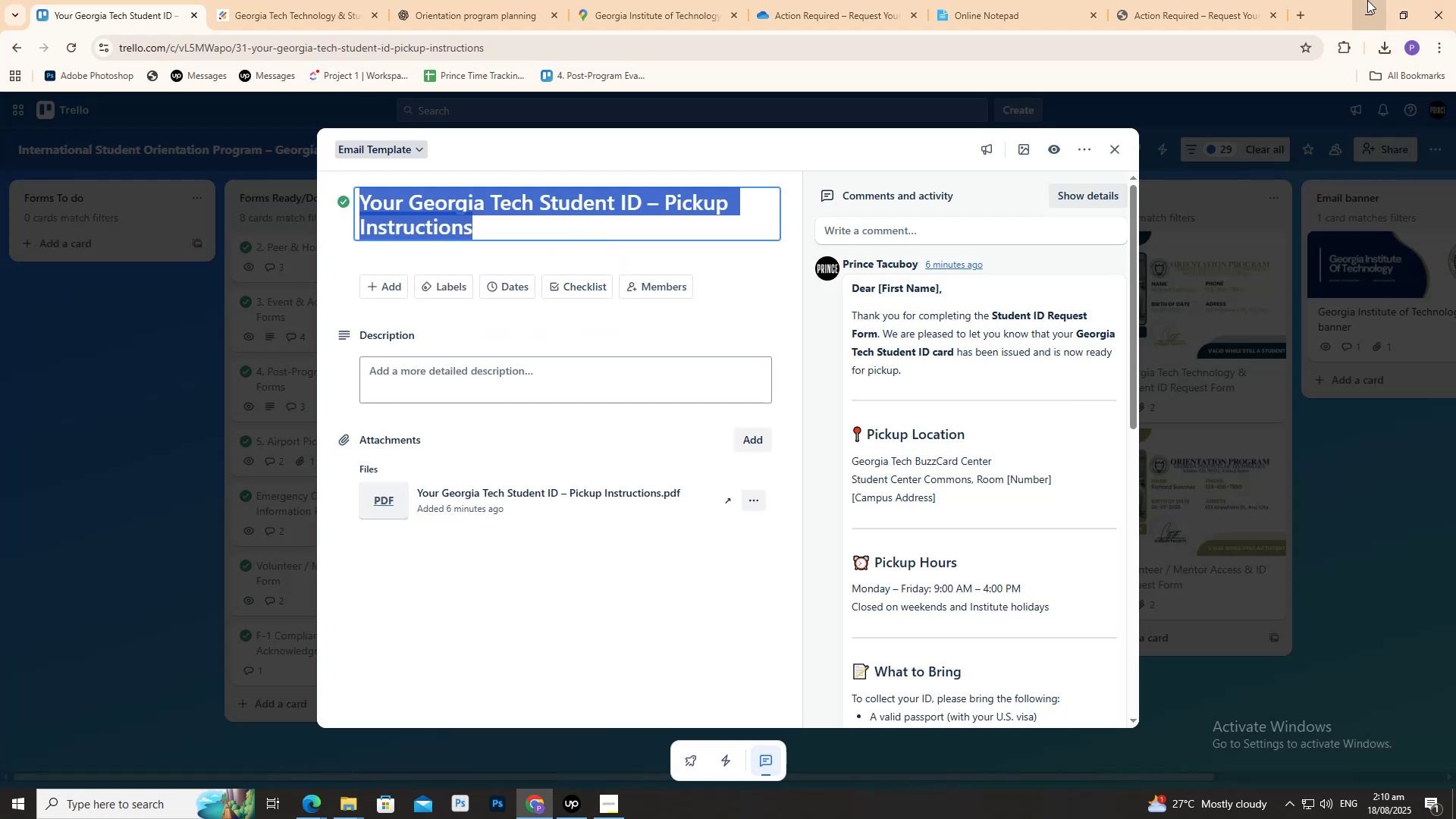 
left_click([1367, 0])
 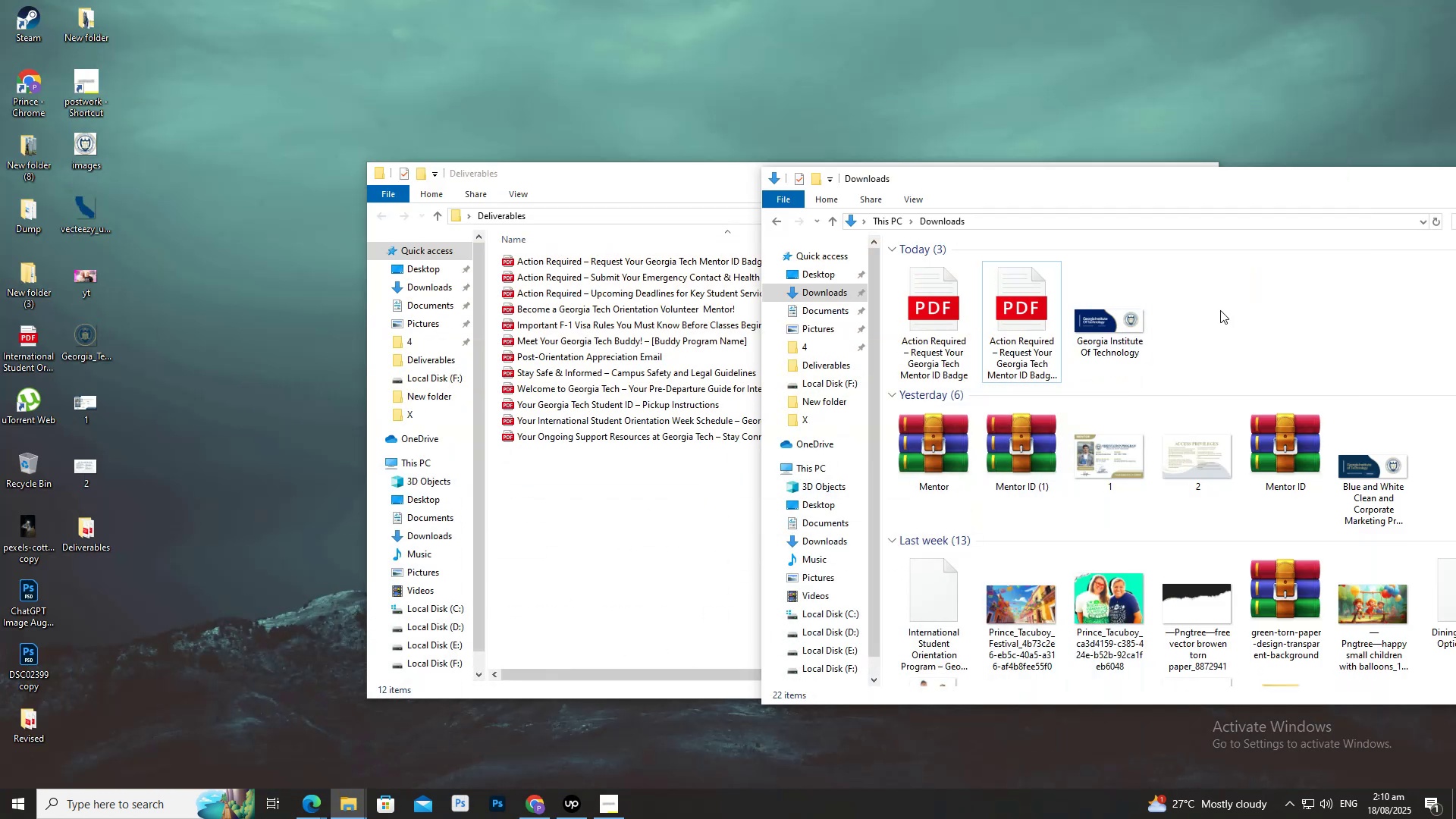 
key(E)
 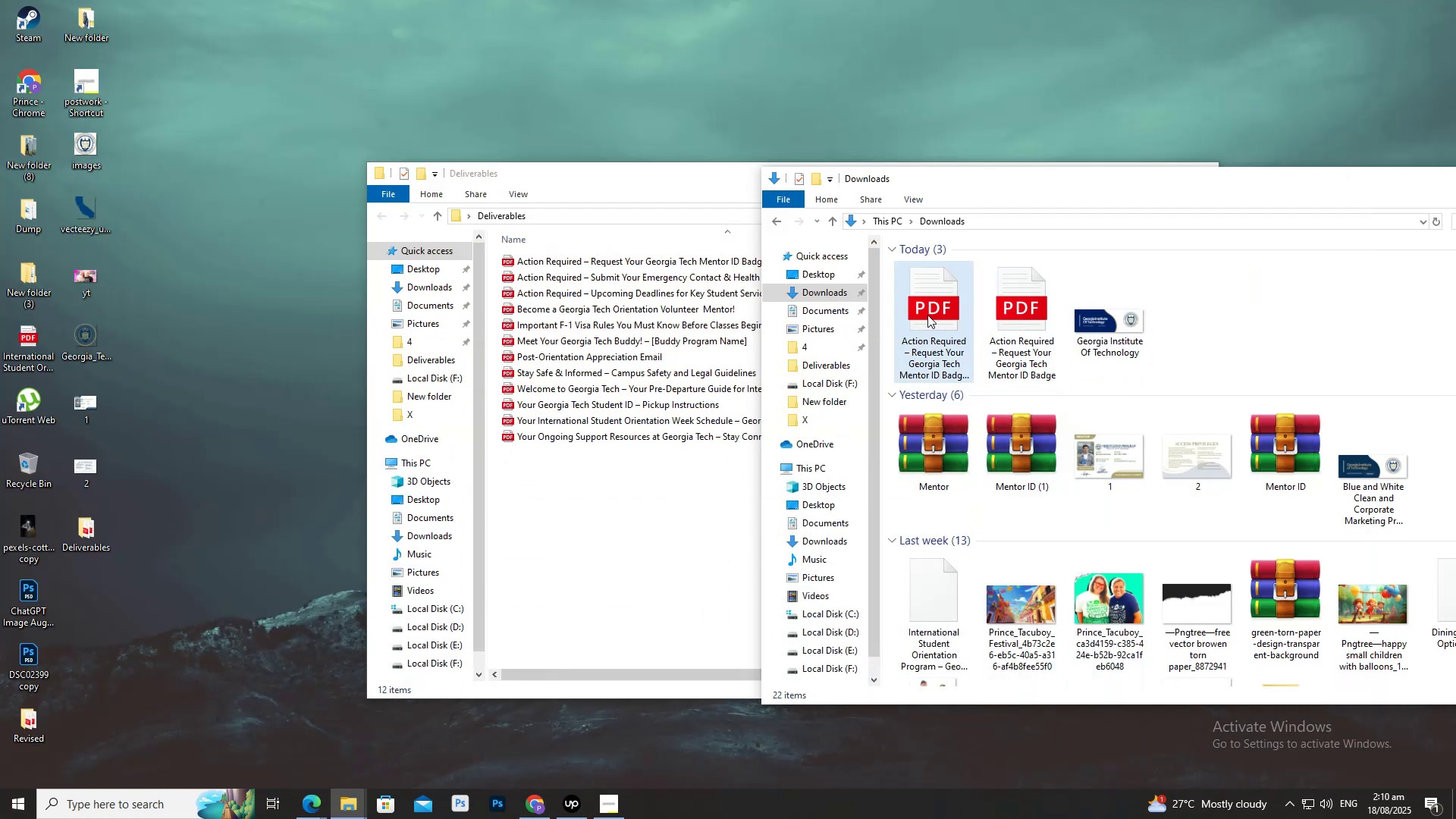 
right_click([927, 315])
 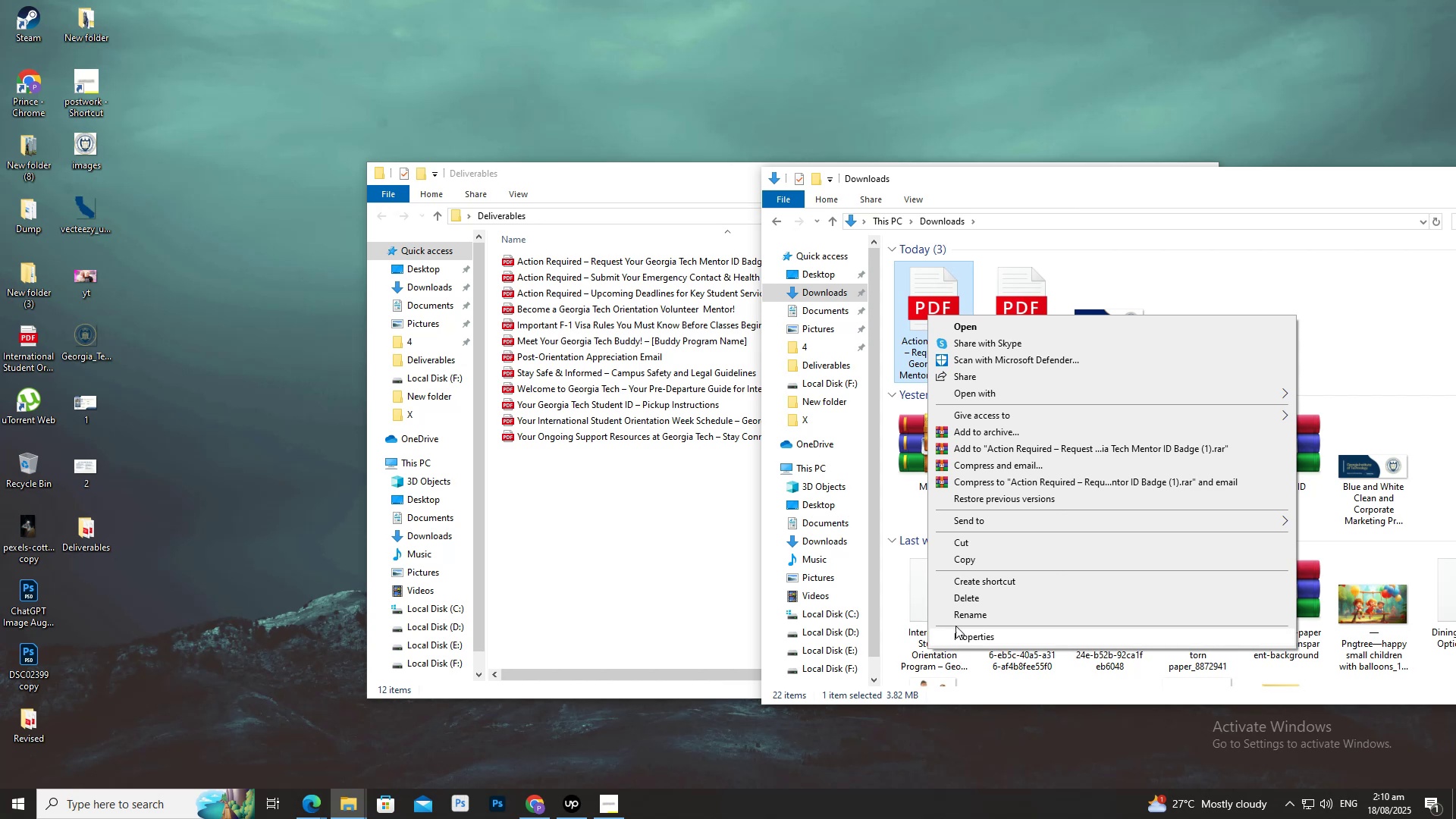 
left_click([959, 617])
 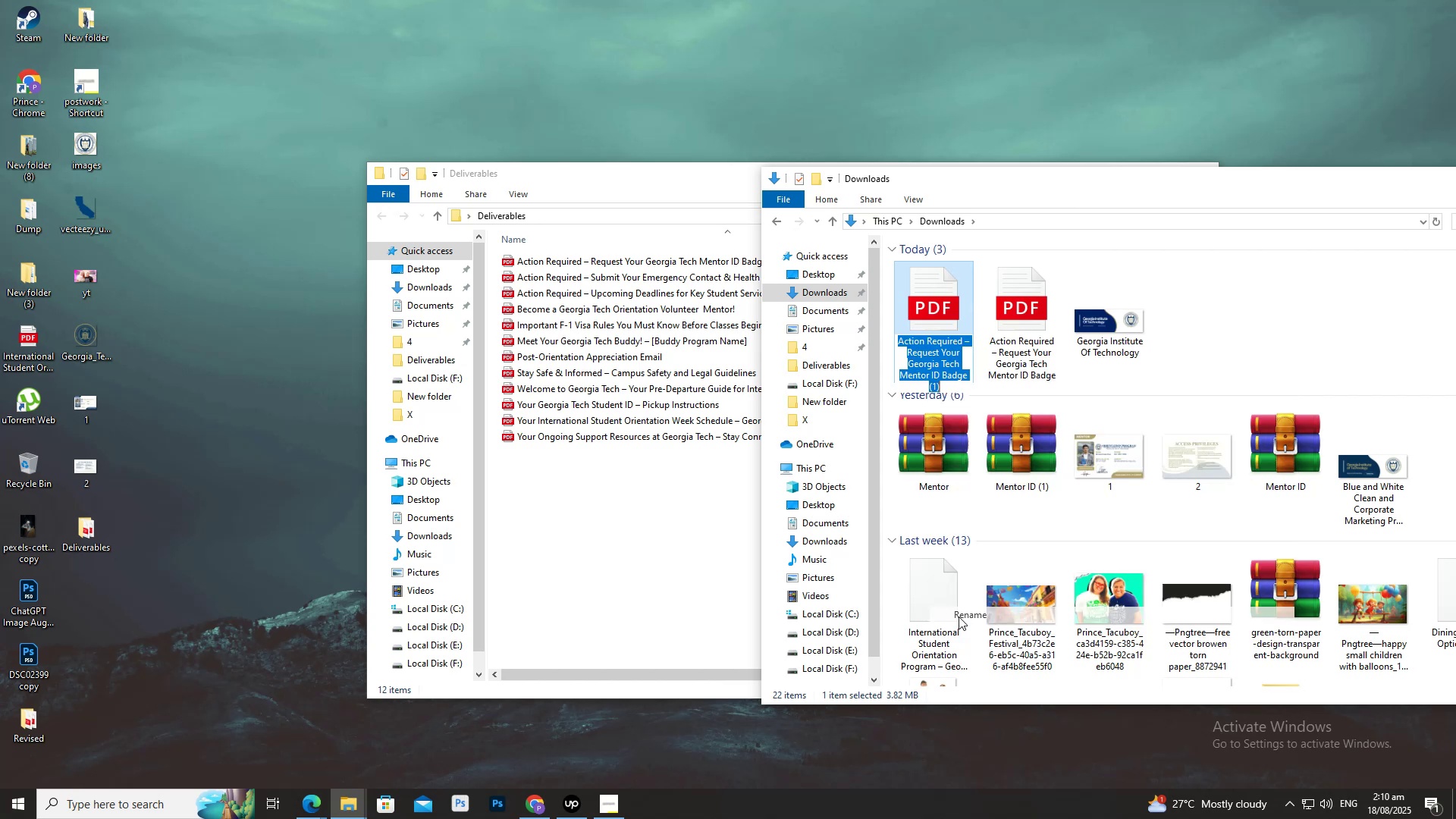 
key(Control+ControlLeft)
 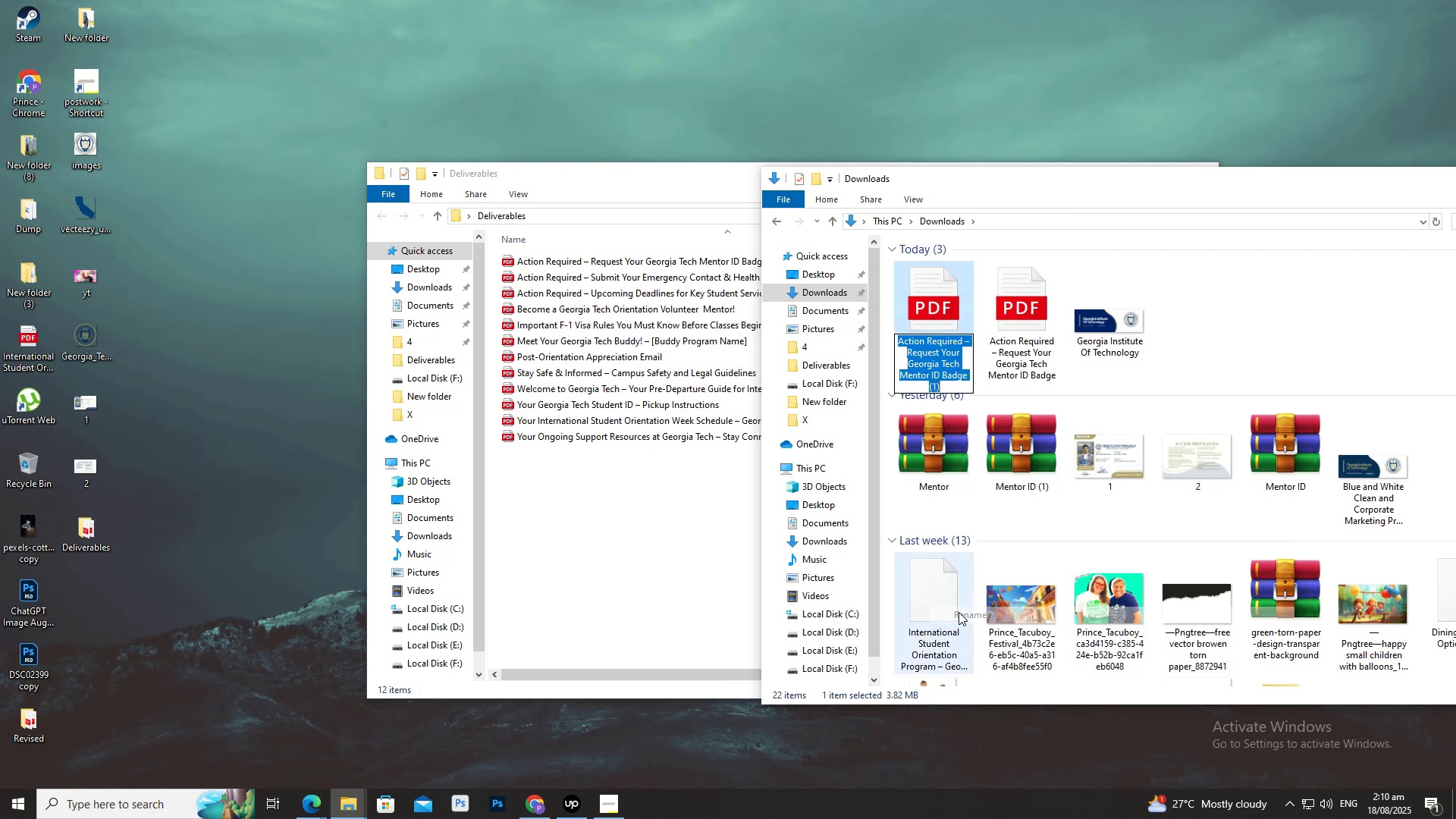 
key(Control+V)
 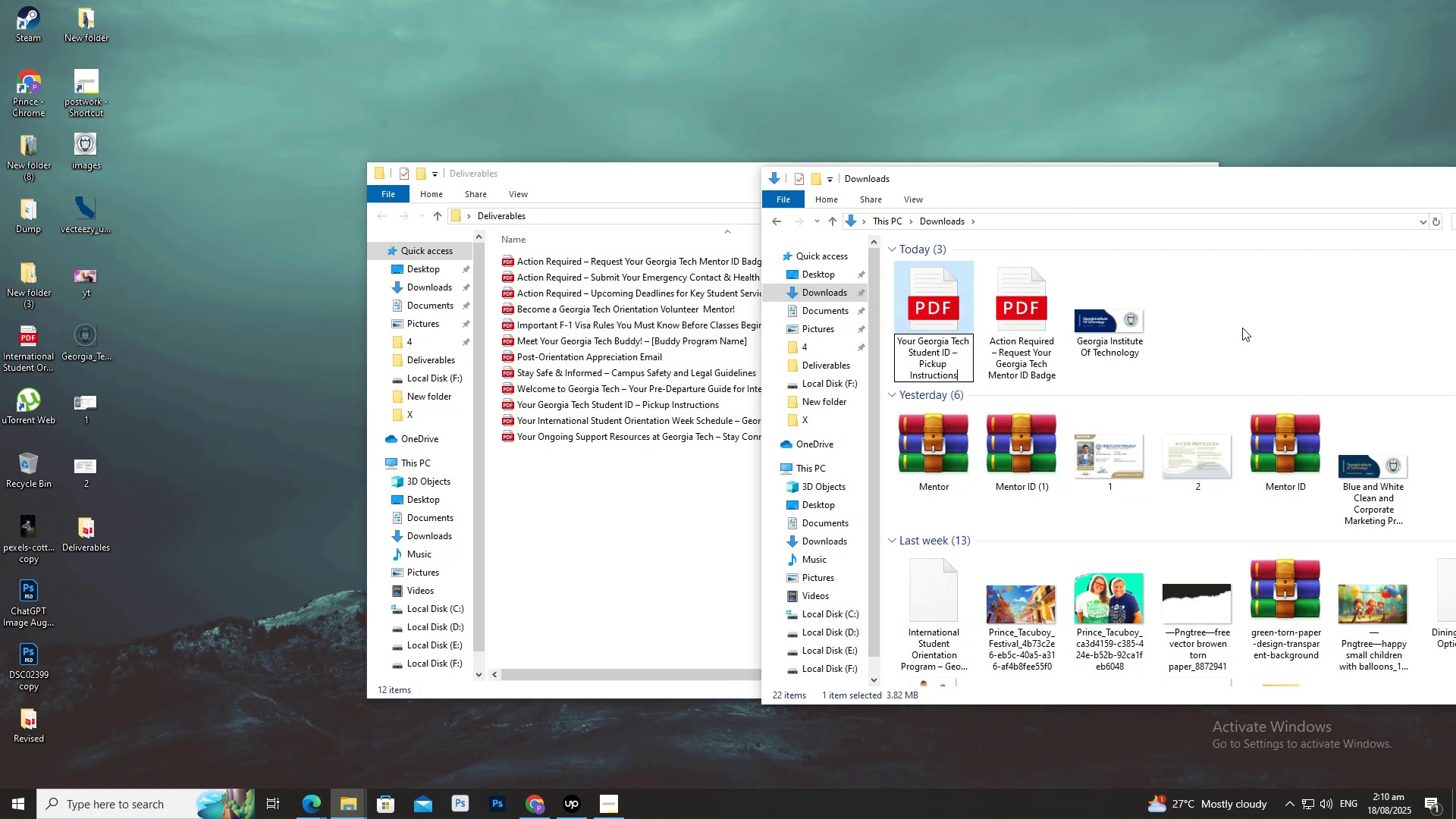 
double_click([1242, 328])
 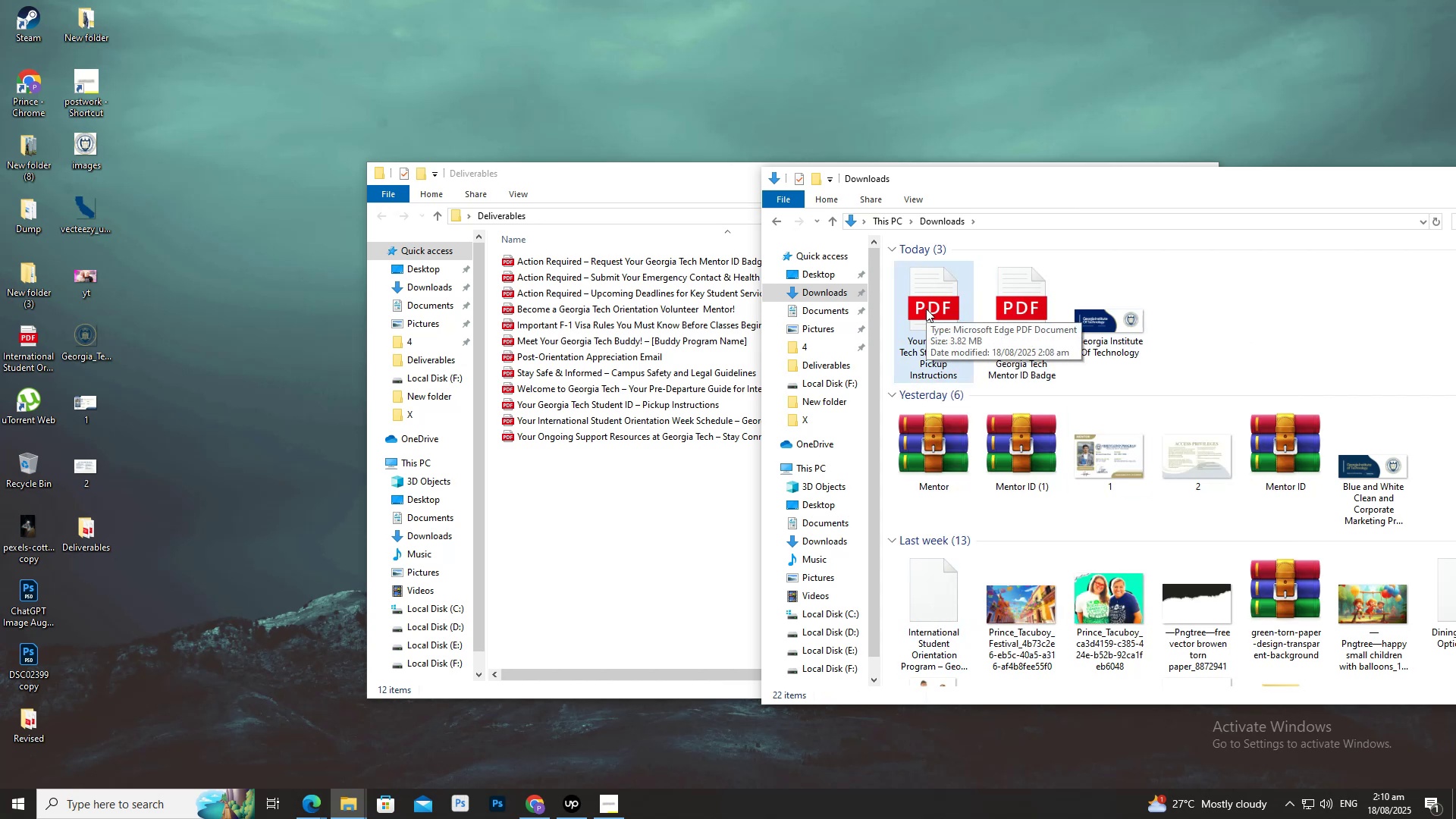 
left_click_drag(start_coordinate=[926, 309], to_coordinate=[1369, 0])
 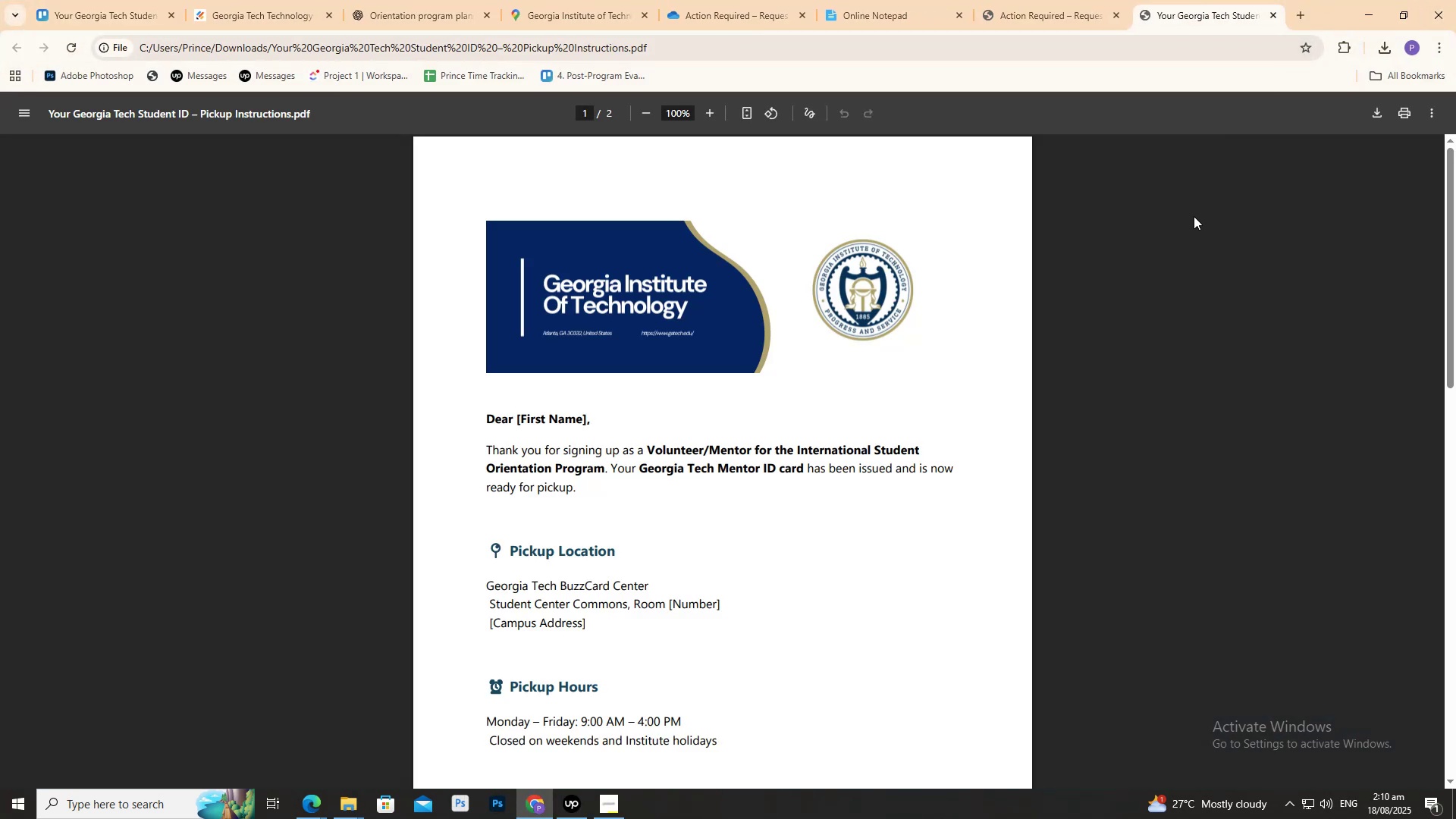 
key(Control+W)
 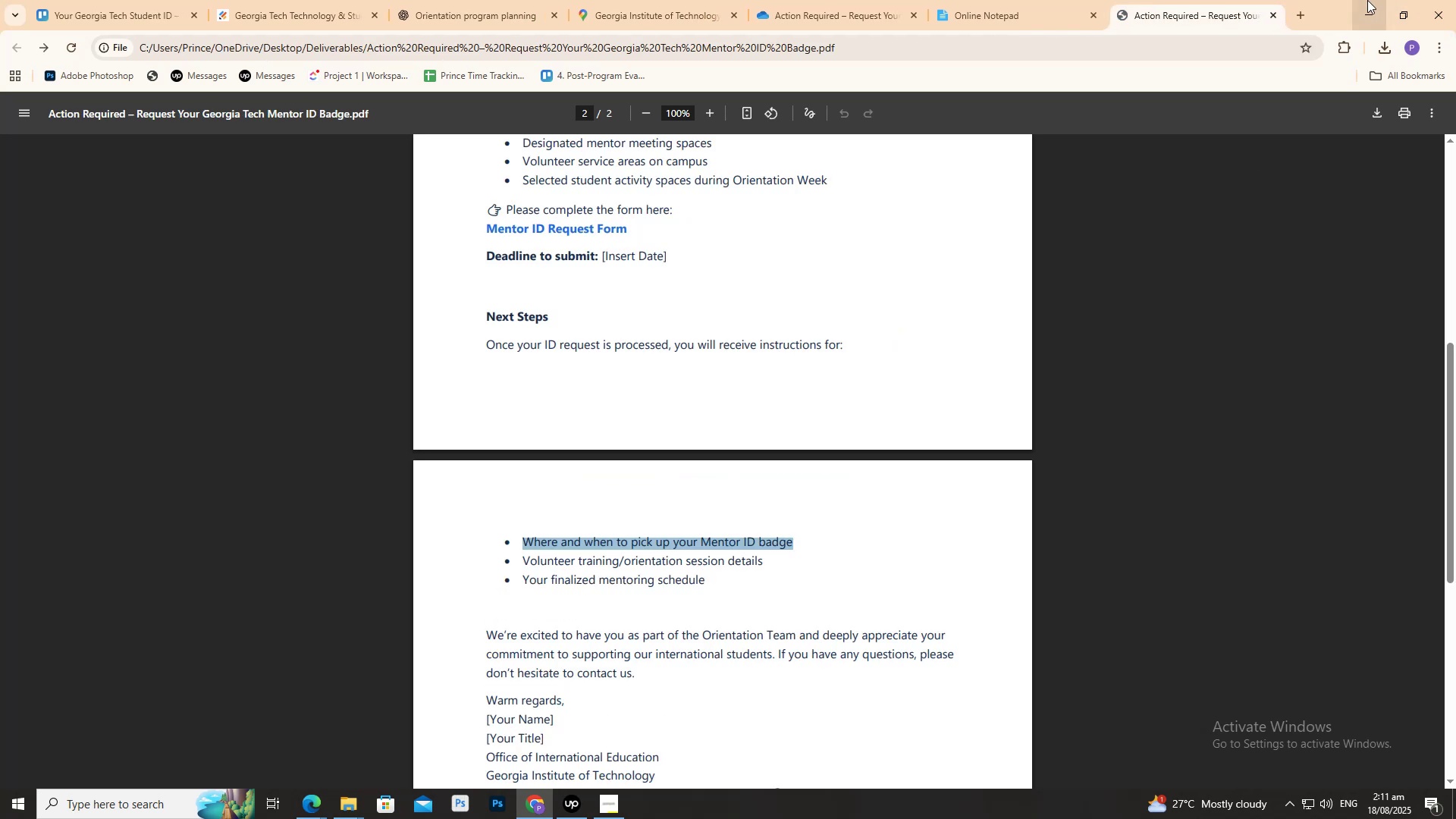 
left_click([1359, 0])
 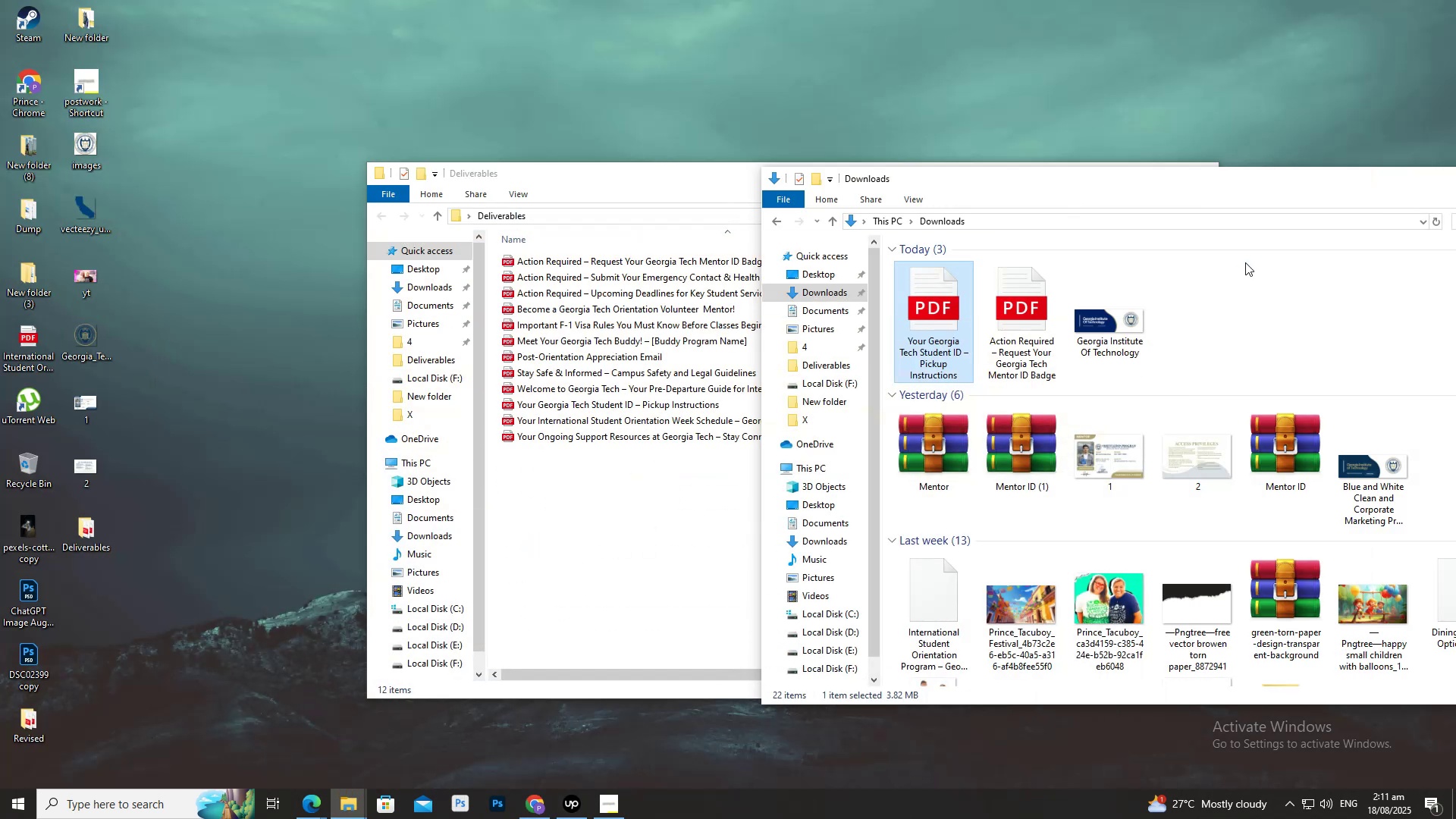 
key(Shift+Delete)
 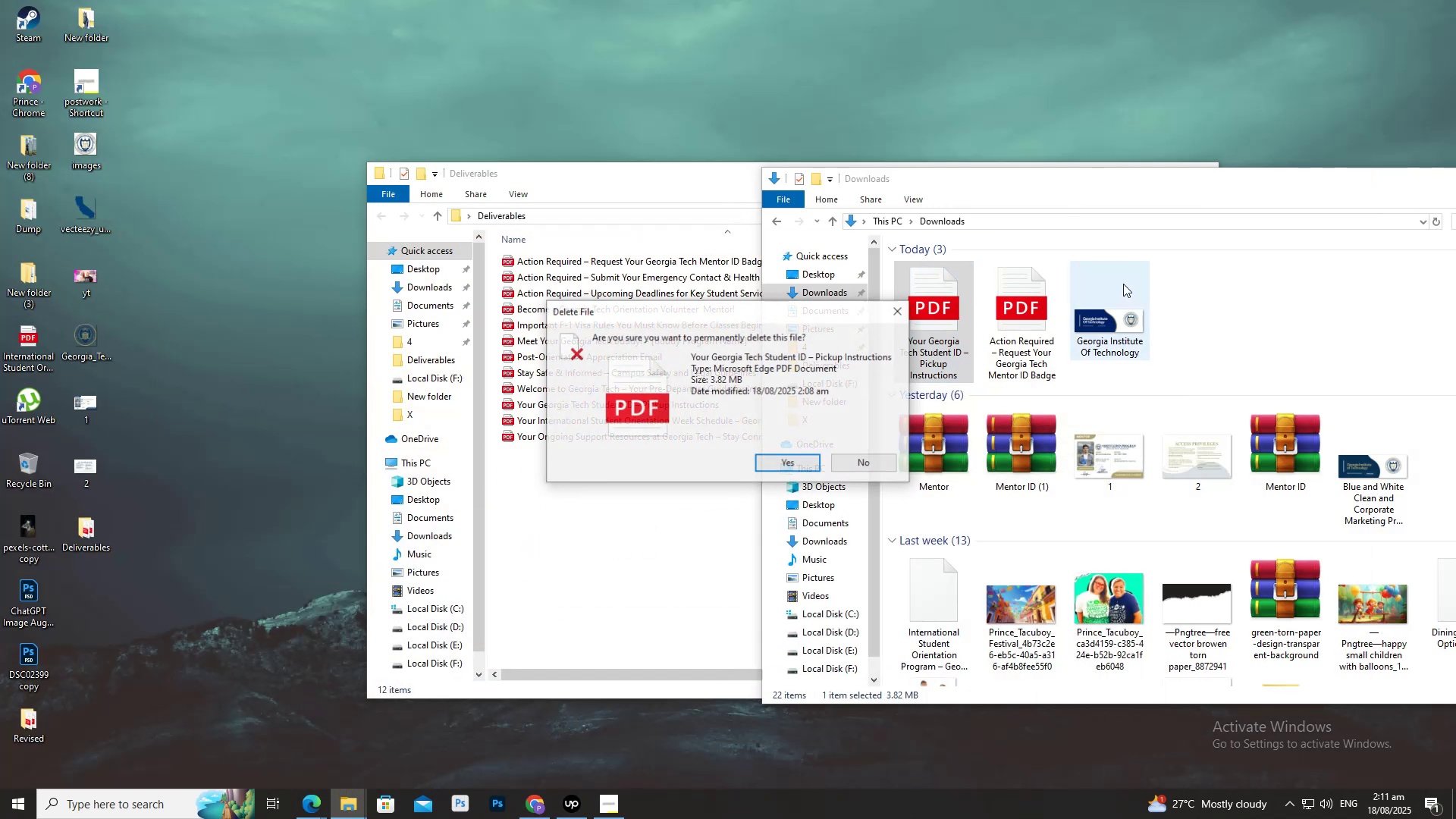 
key(Enter)
 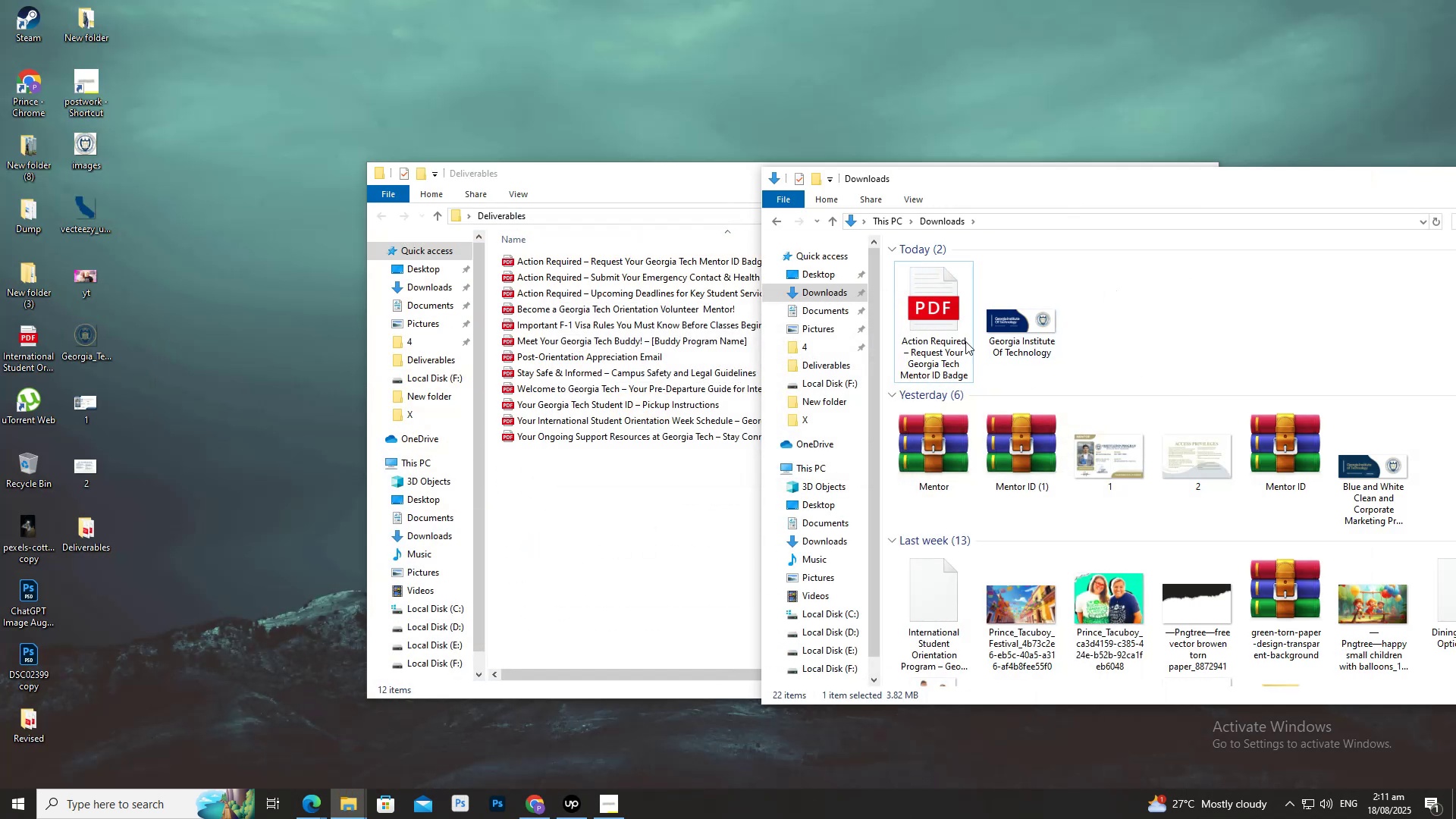 
left_click_drag(start_coordinate=[937, 328], to_coordinate=[1365, 0])
 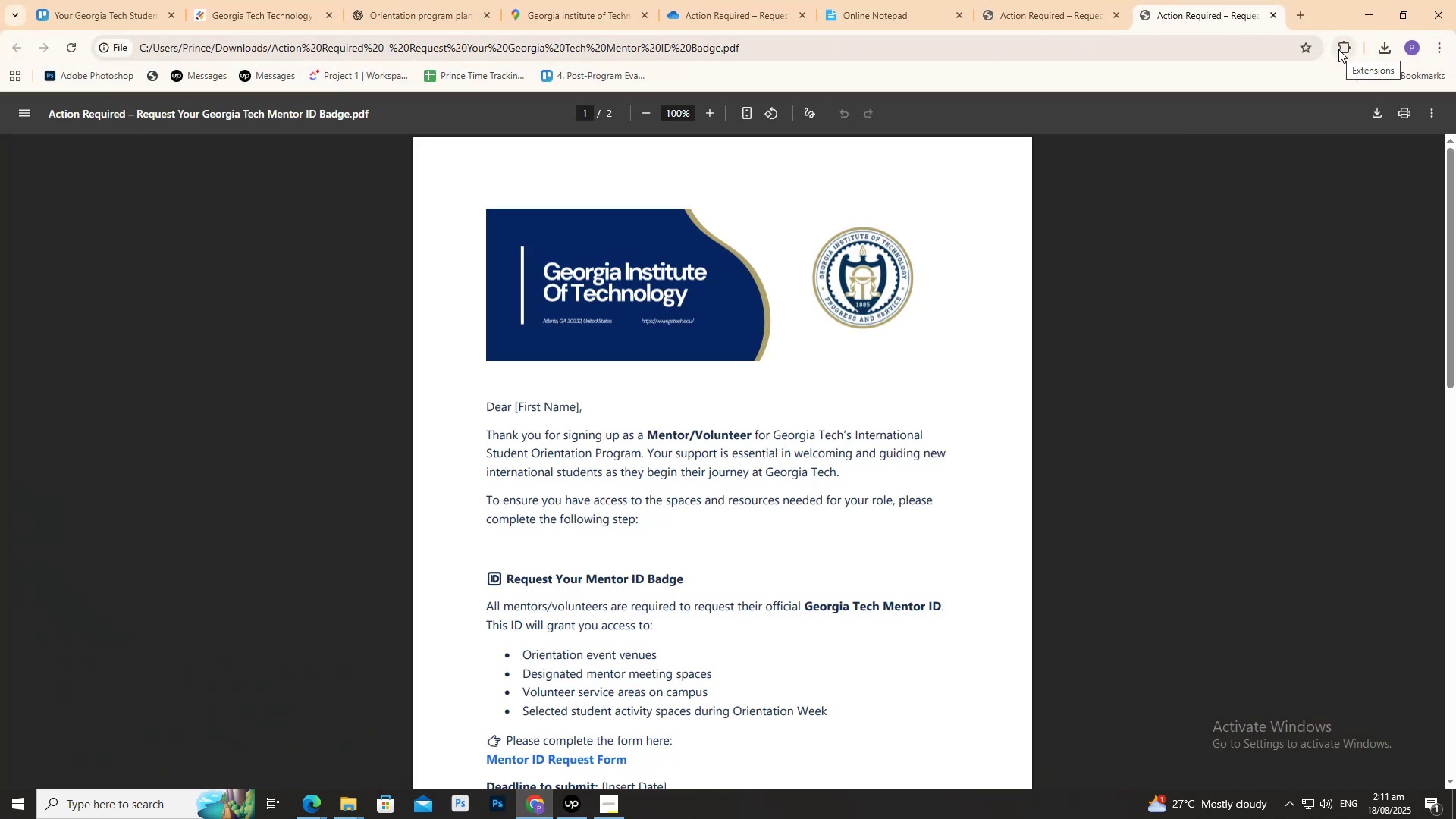 
key(Control+W)
 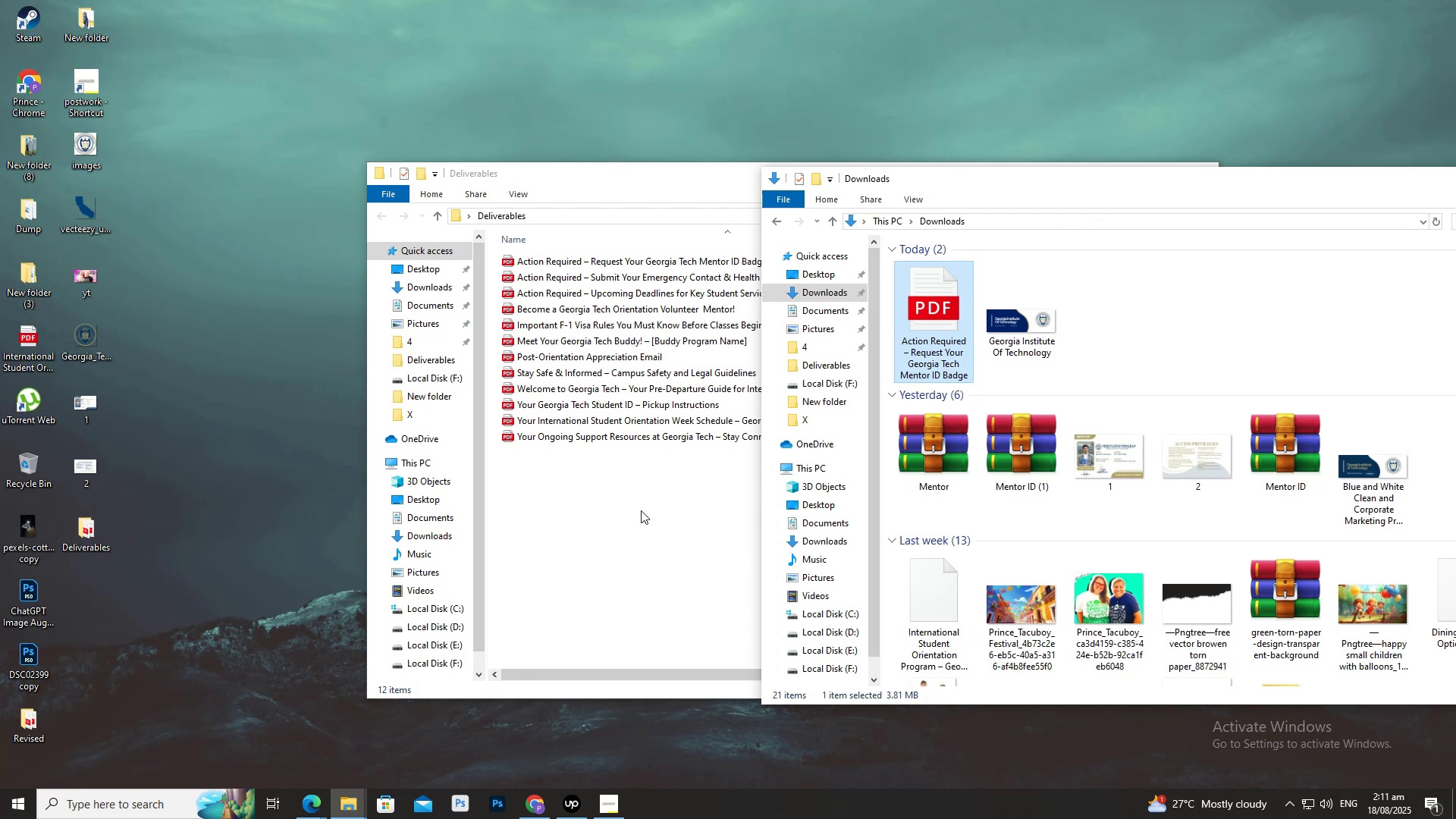 
key(E)
 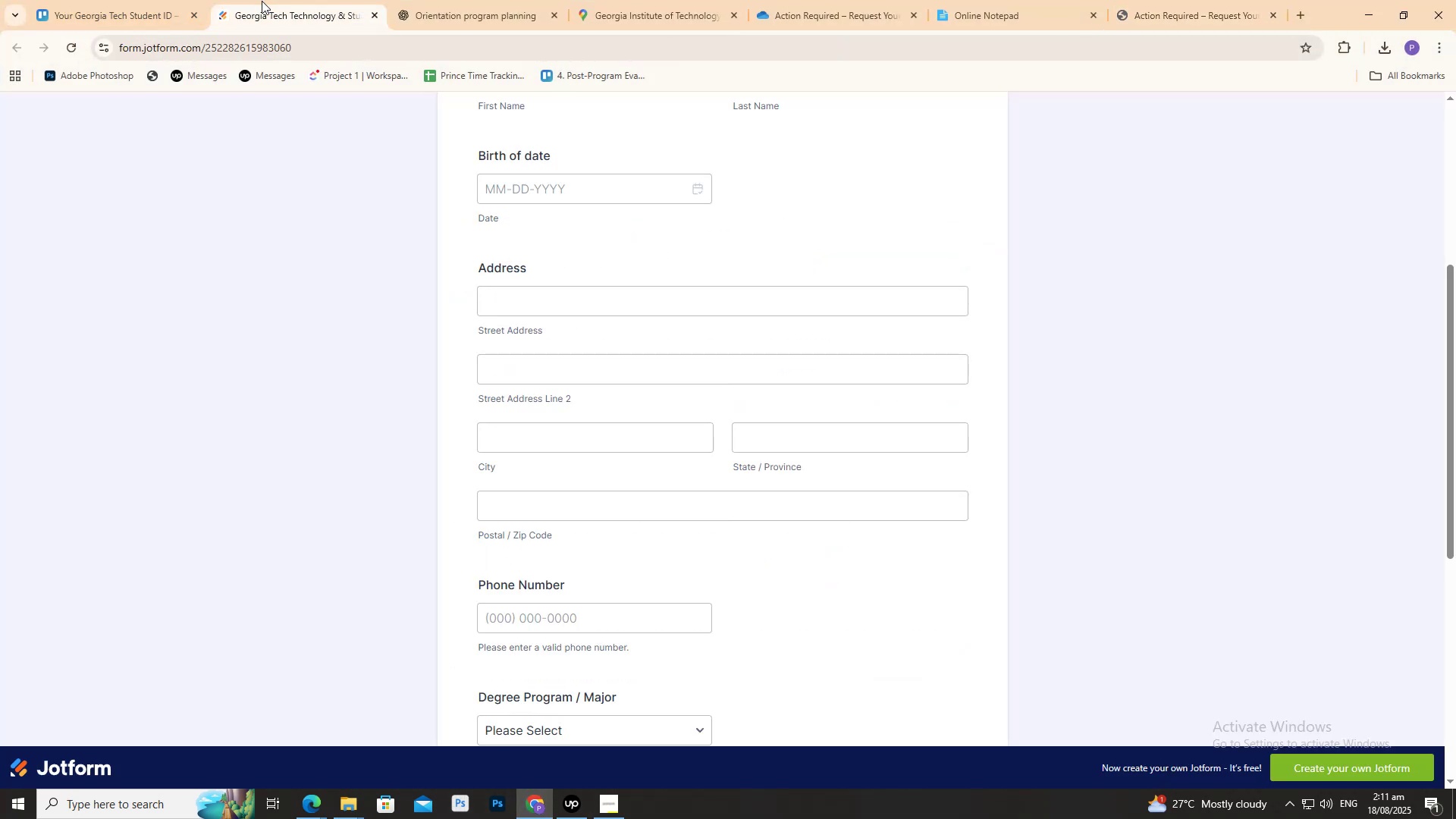 
left_click_drag(start_coordinate=[134, 0], to_coordinate=[130, 1])
 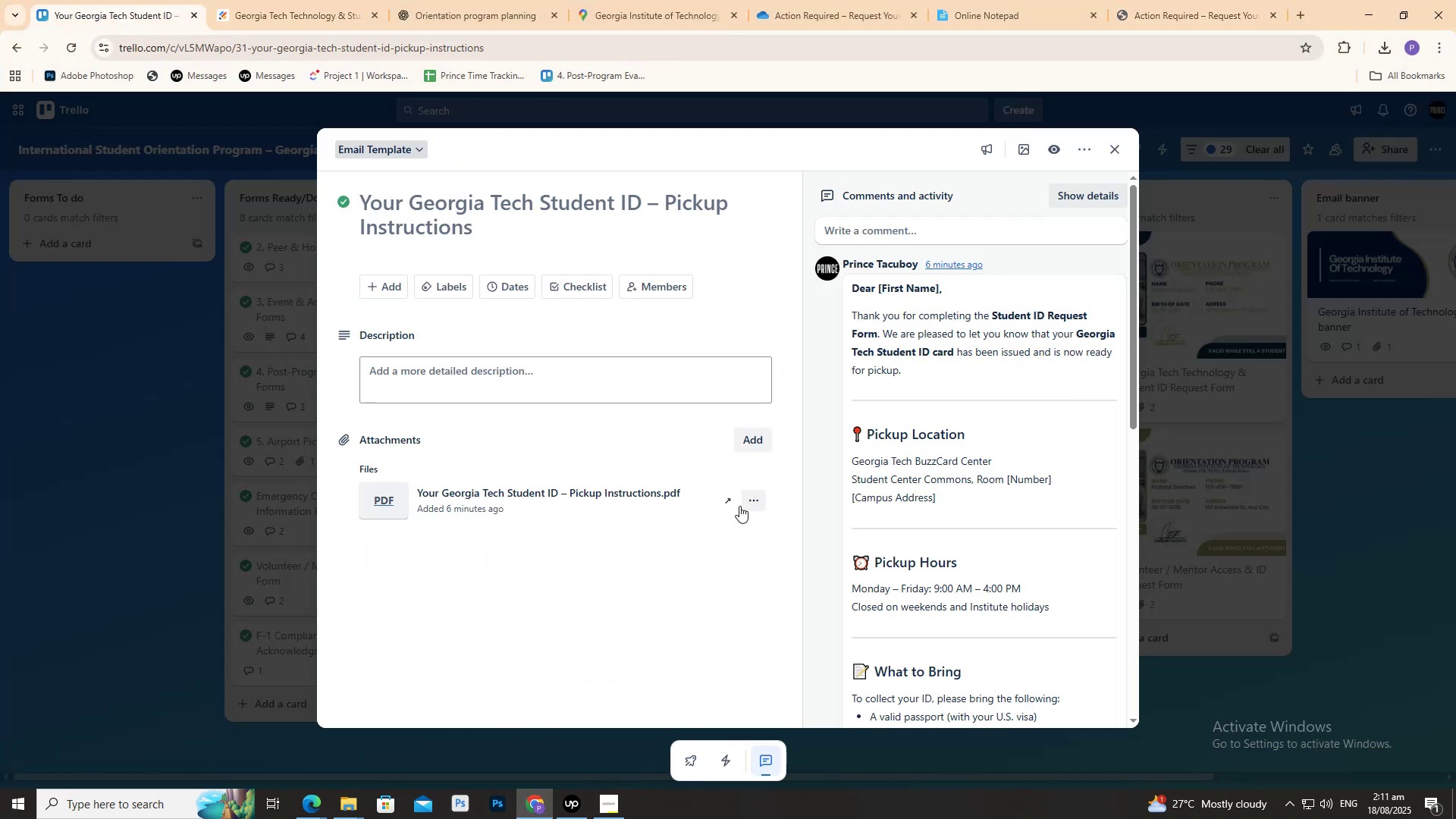 
left_click([752, 504])
 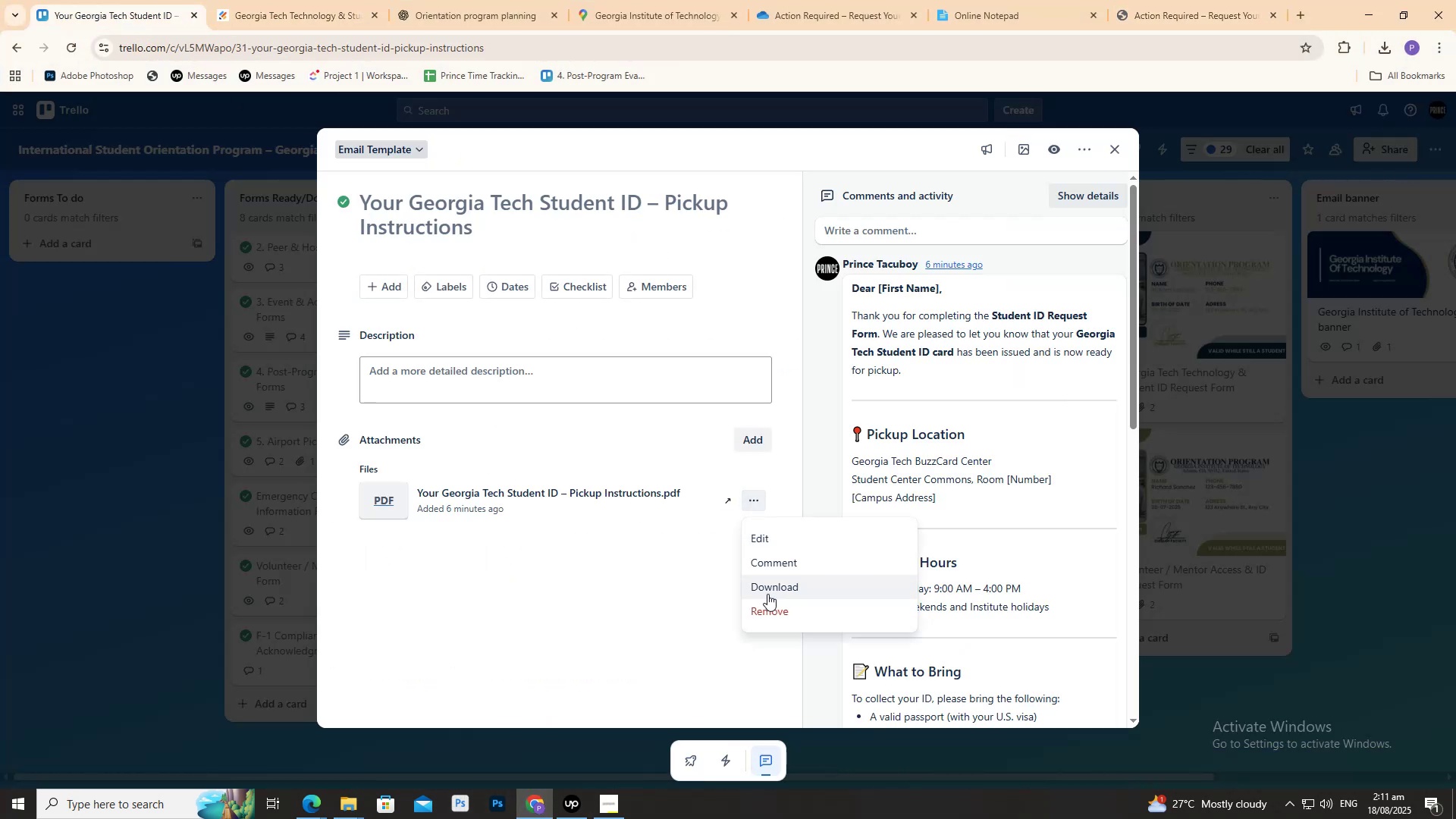 
left_click([767, 592])
 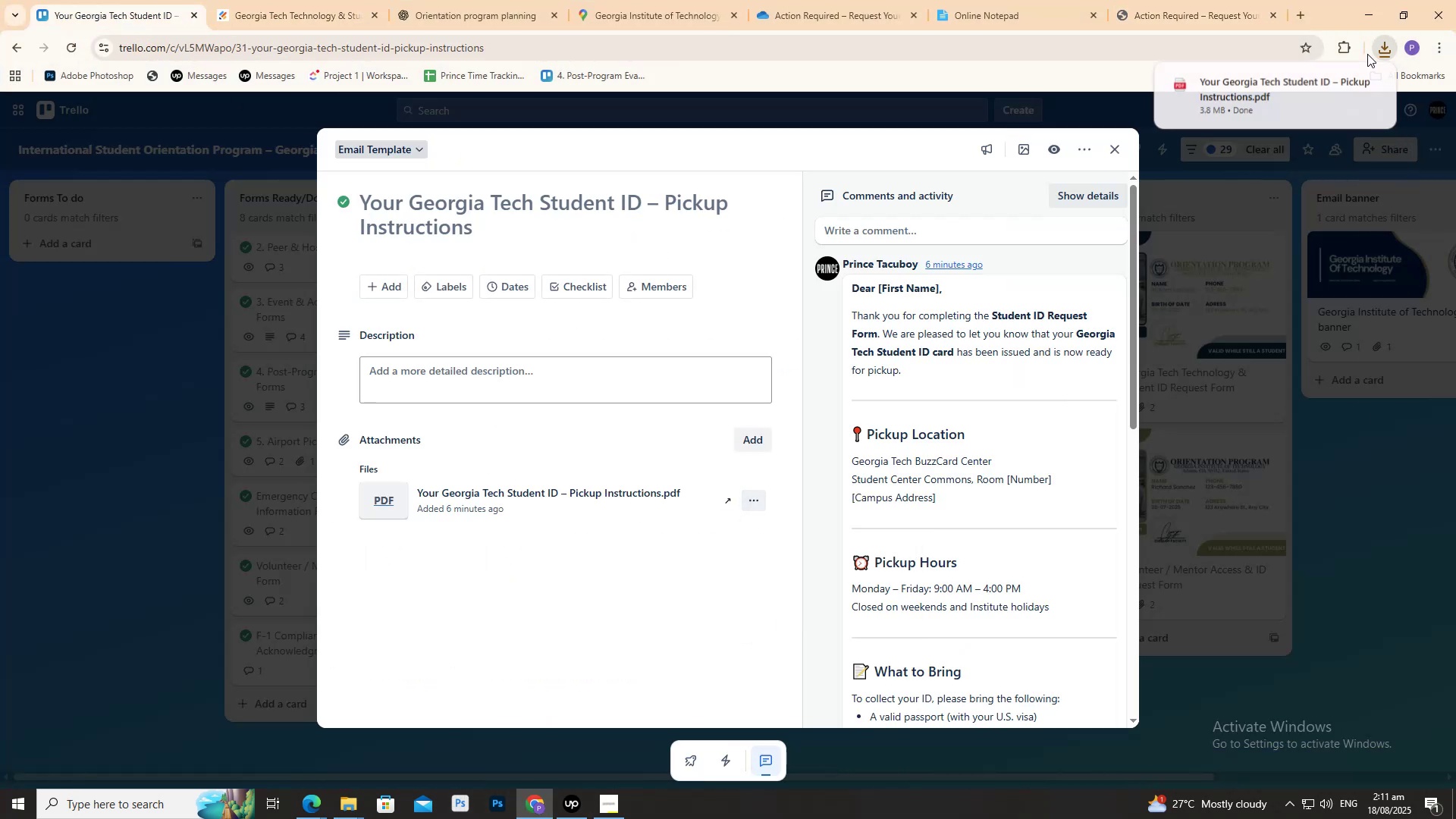 
left_click_drag(start_coordinate=[1295, 93], to_coordinate=[642, 544])
 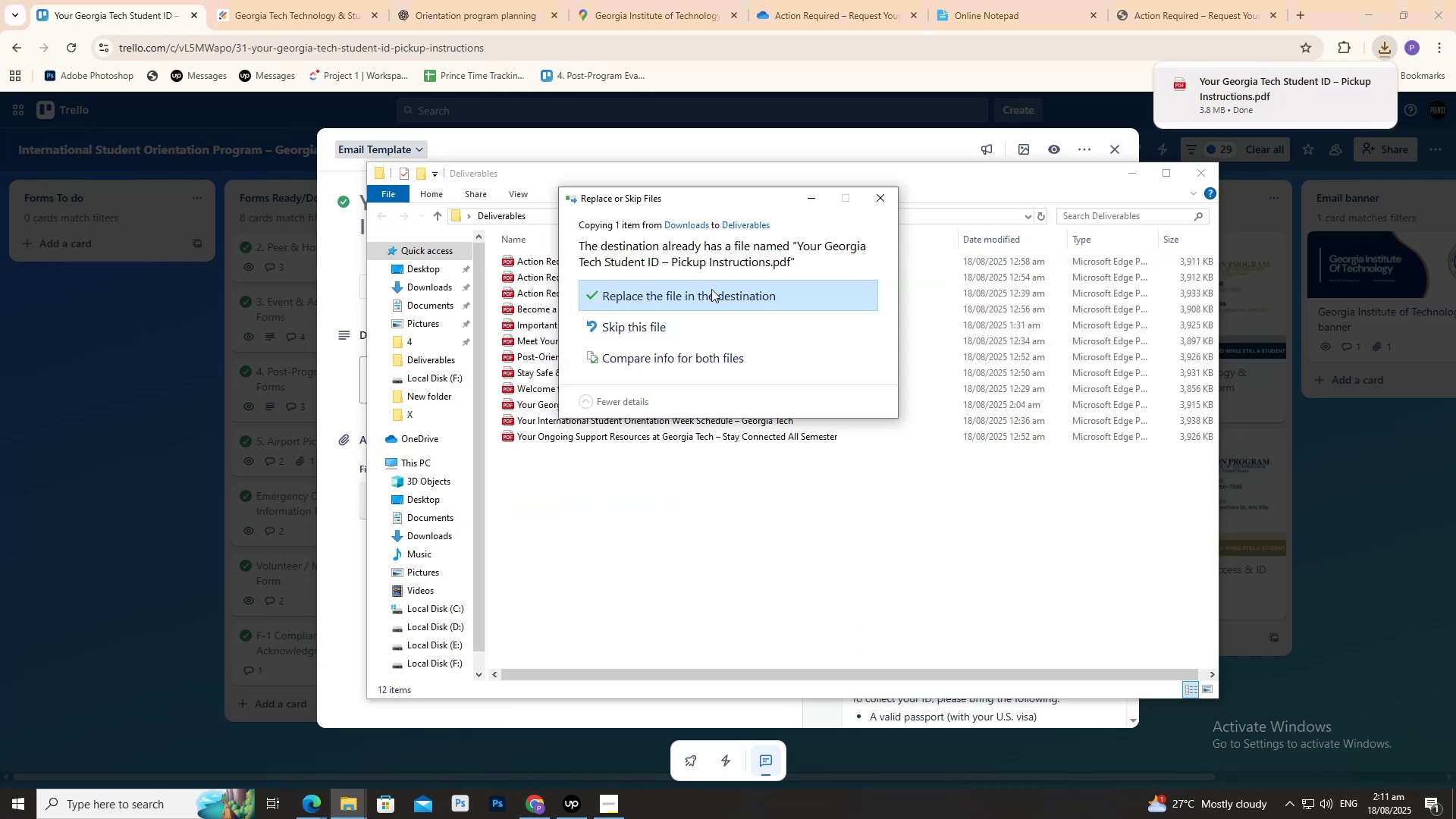 
mouse_move([870, 218])
 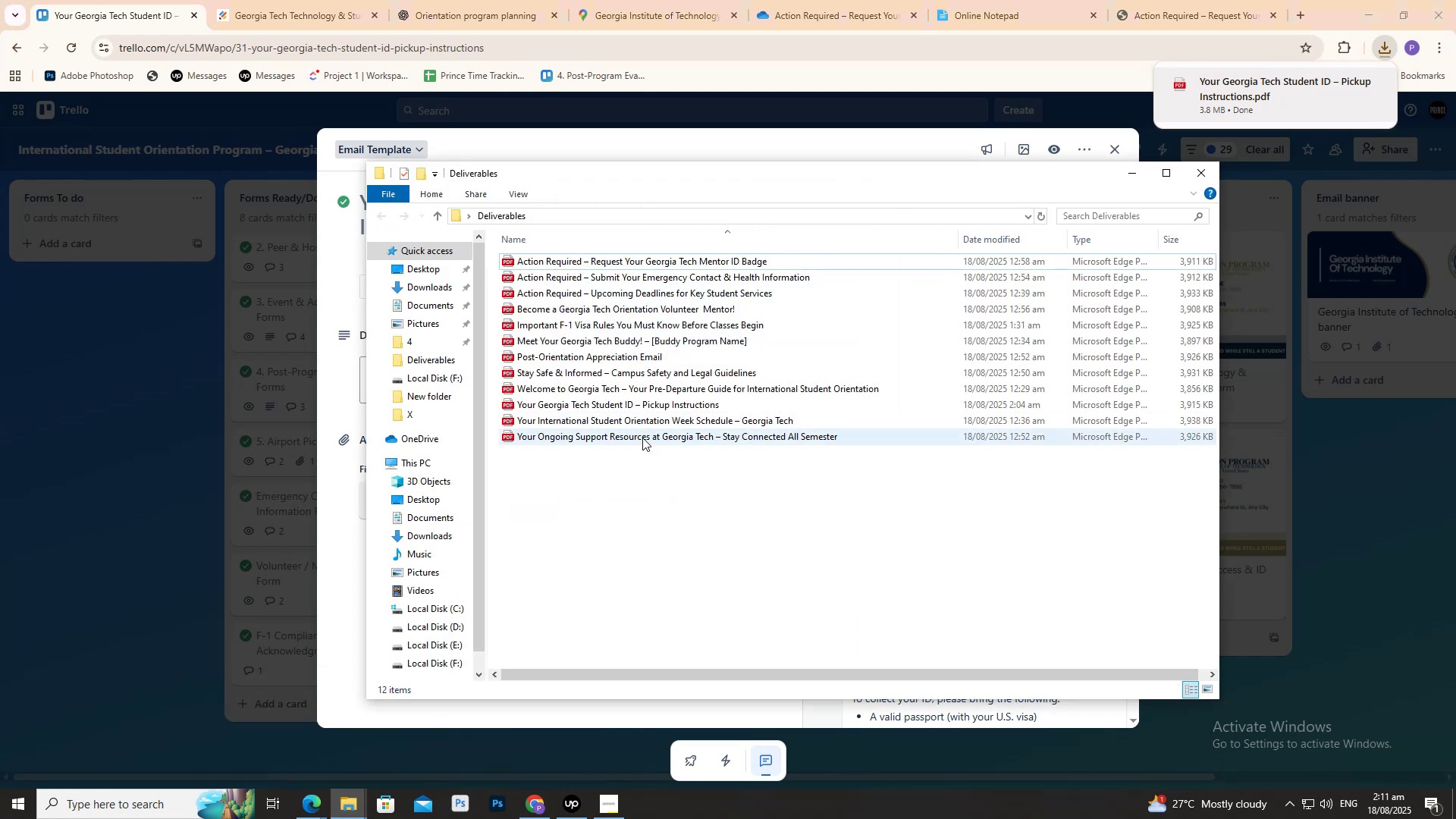 
double_click([634, 431])
 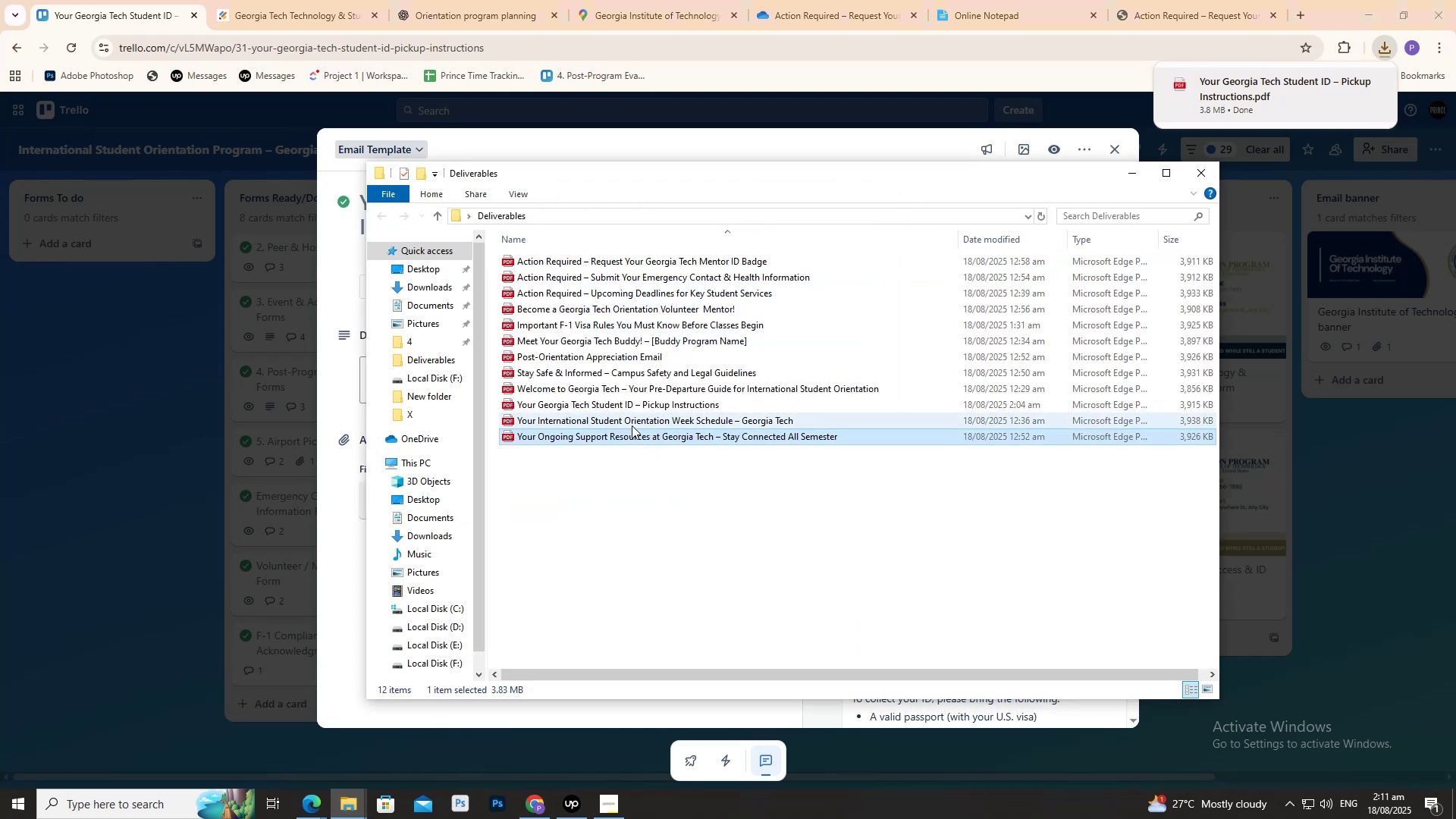 
triple_click([632, 425])
 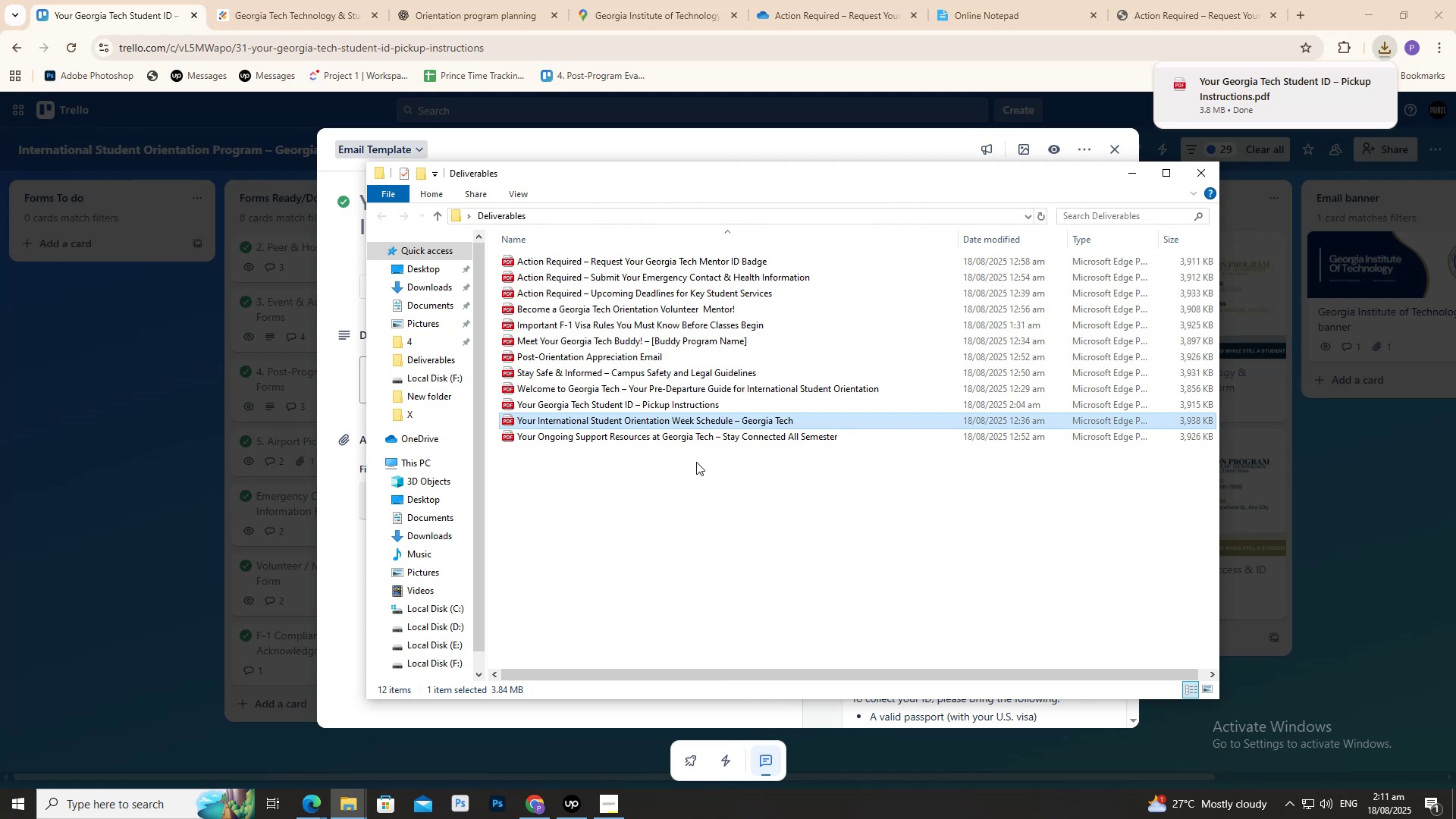 
left_click([605, 410])
 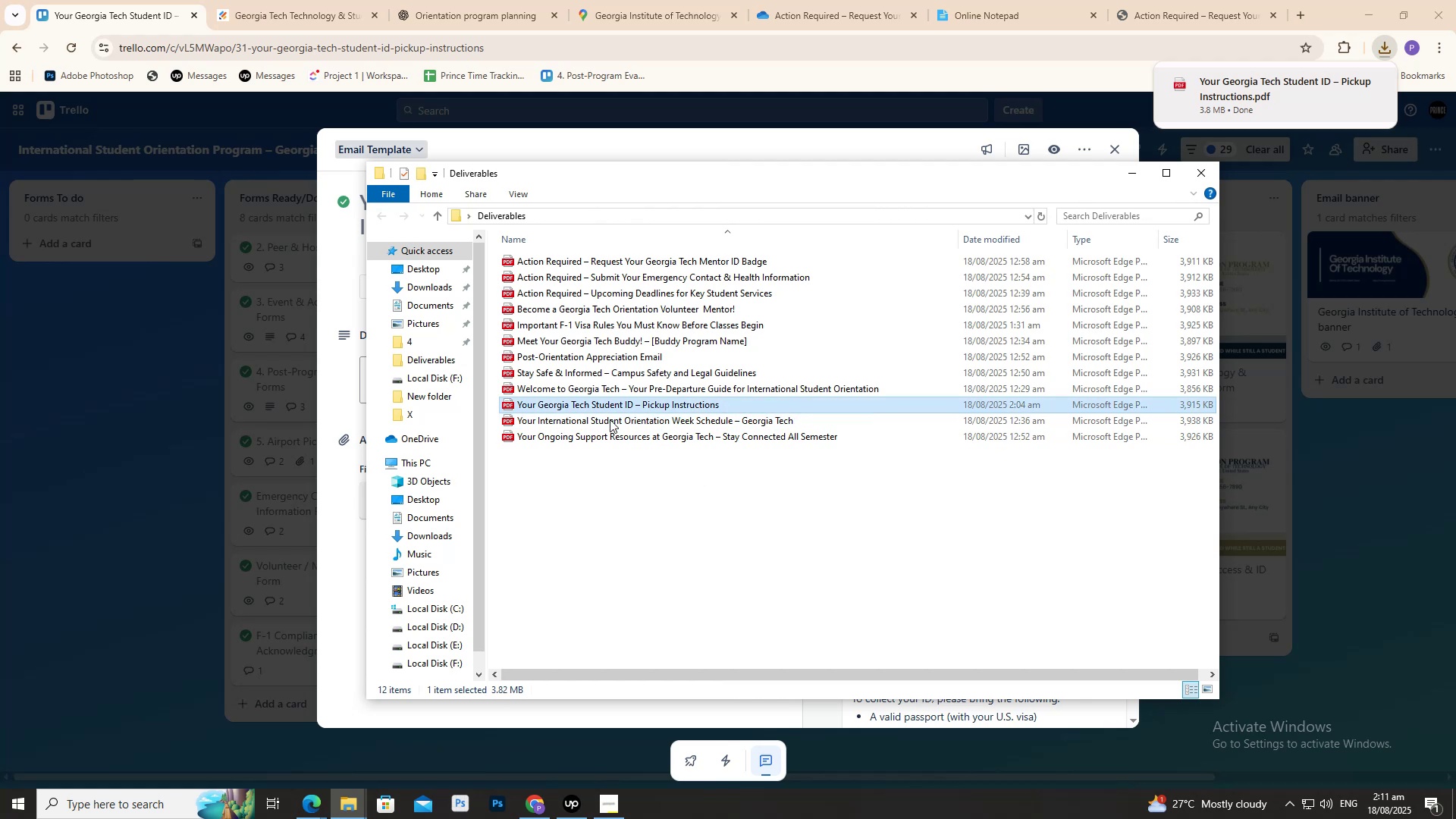 
key(E)
 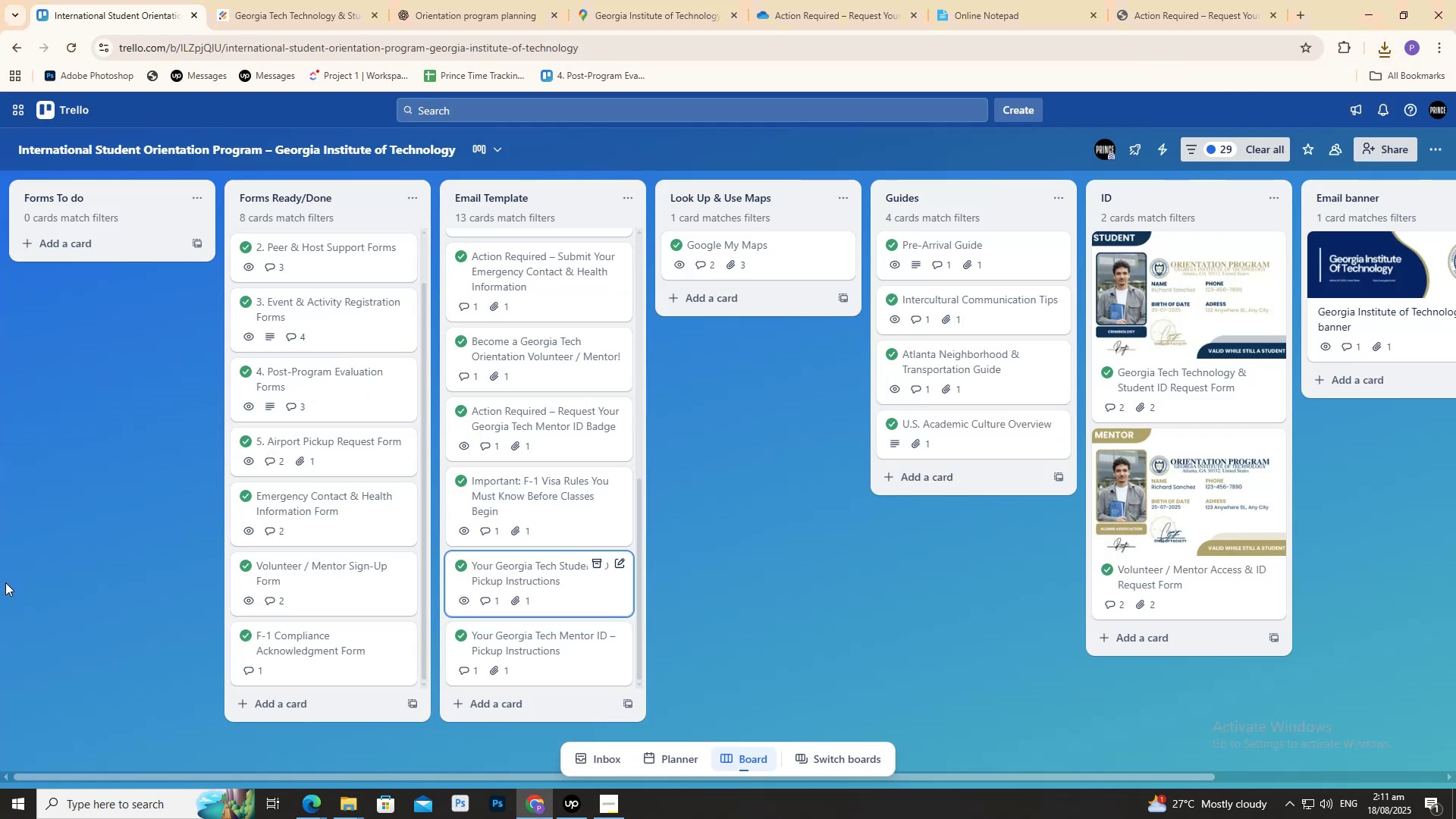 
scroll: coordinate [501, 602], scroll_direction: down, amount: 8.0
 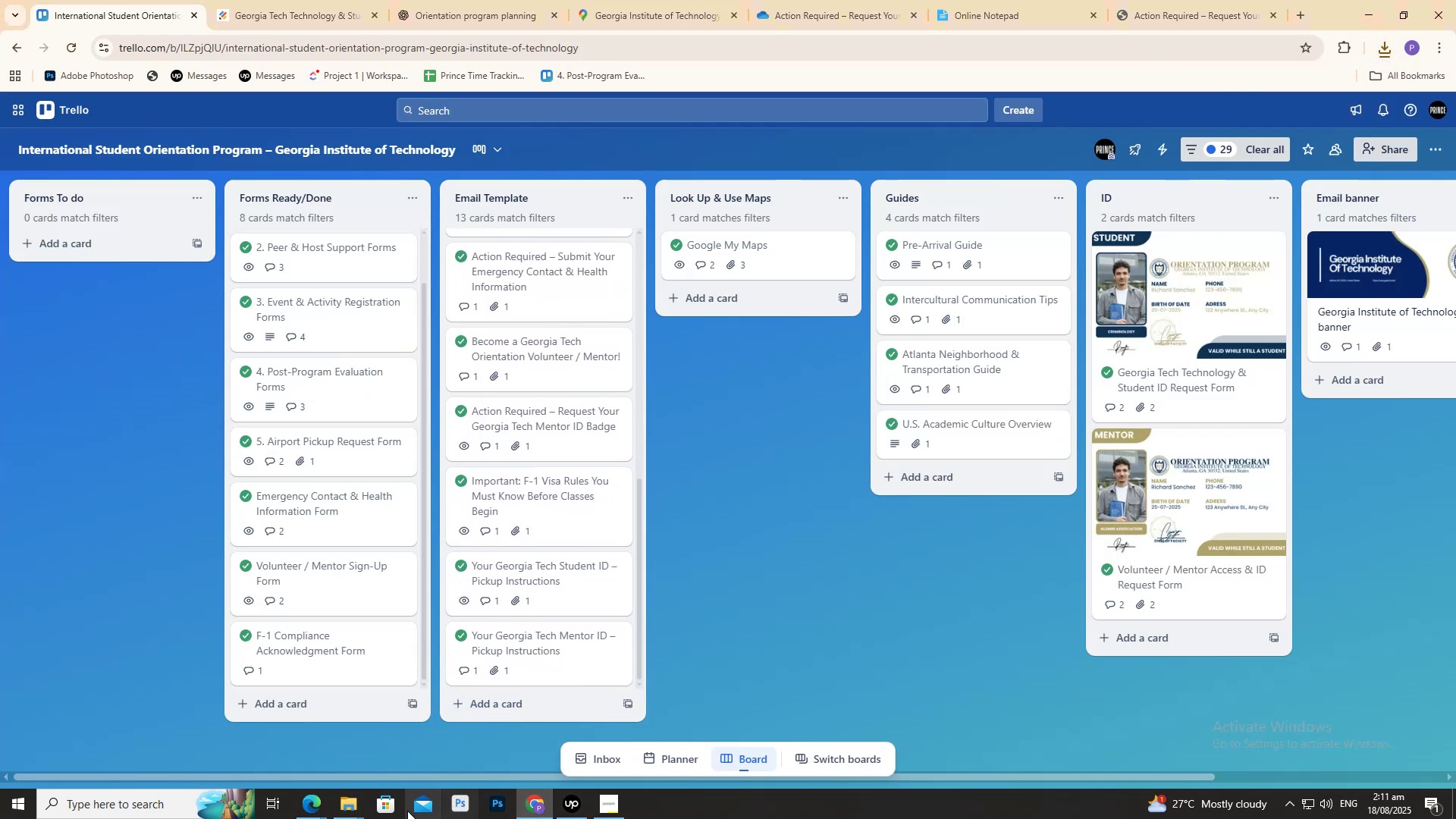 
left_click([347, 799])
 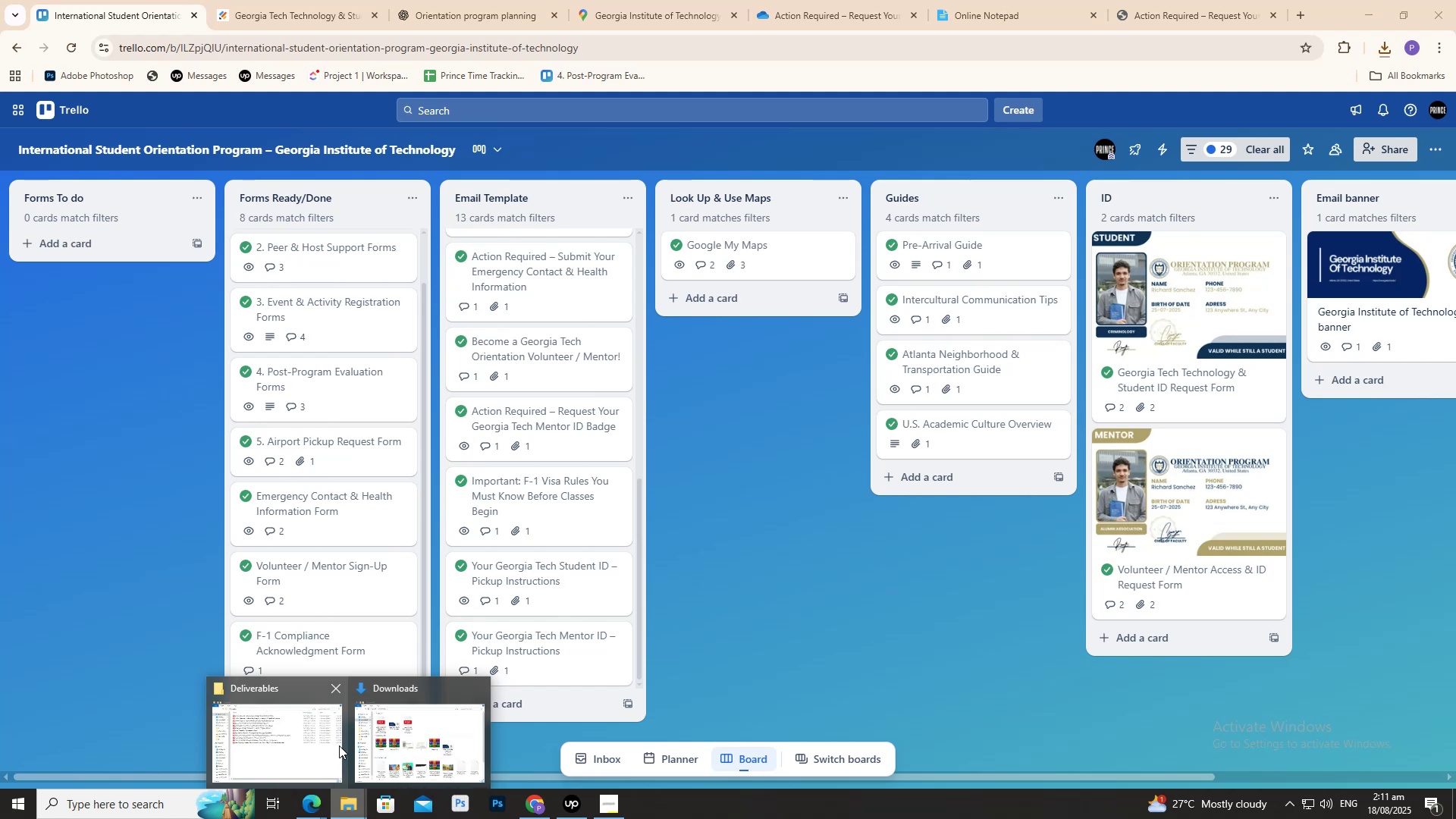 
left_click([322, 739])
 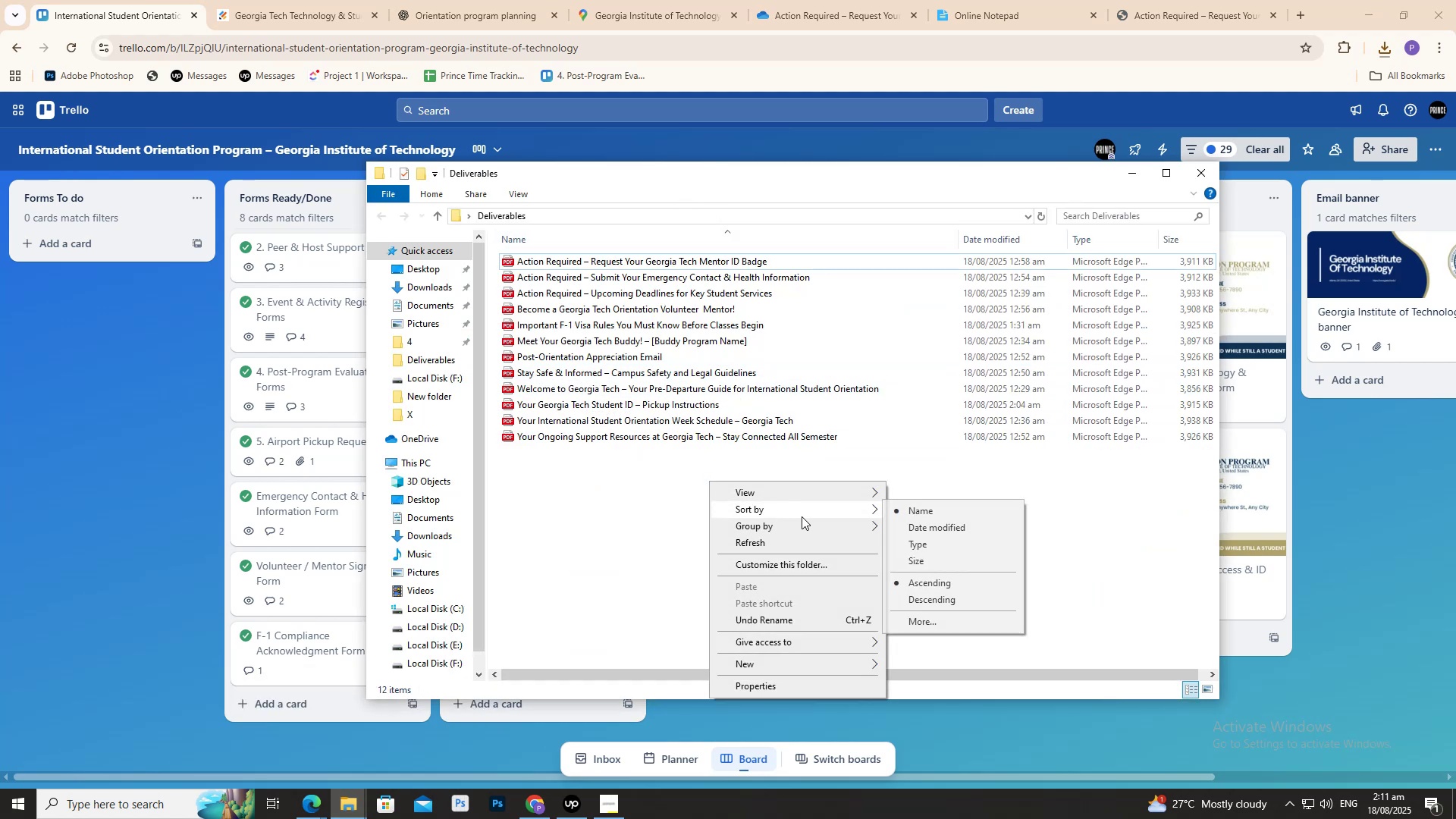 
wait(5.71)
 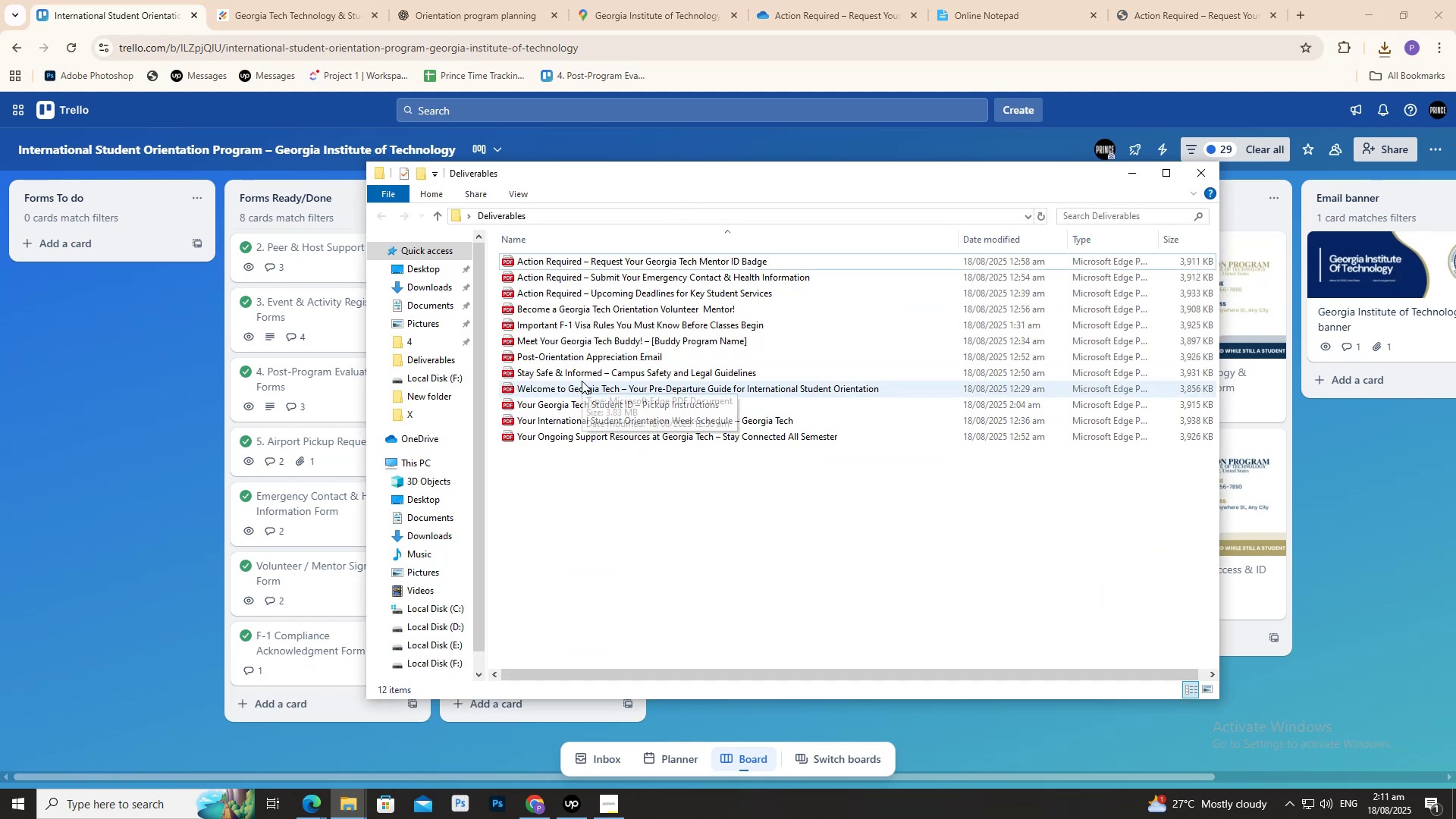 
left_click([931, 533])
 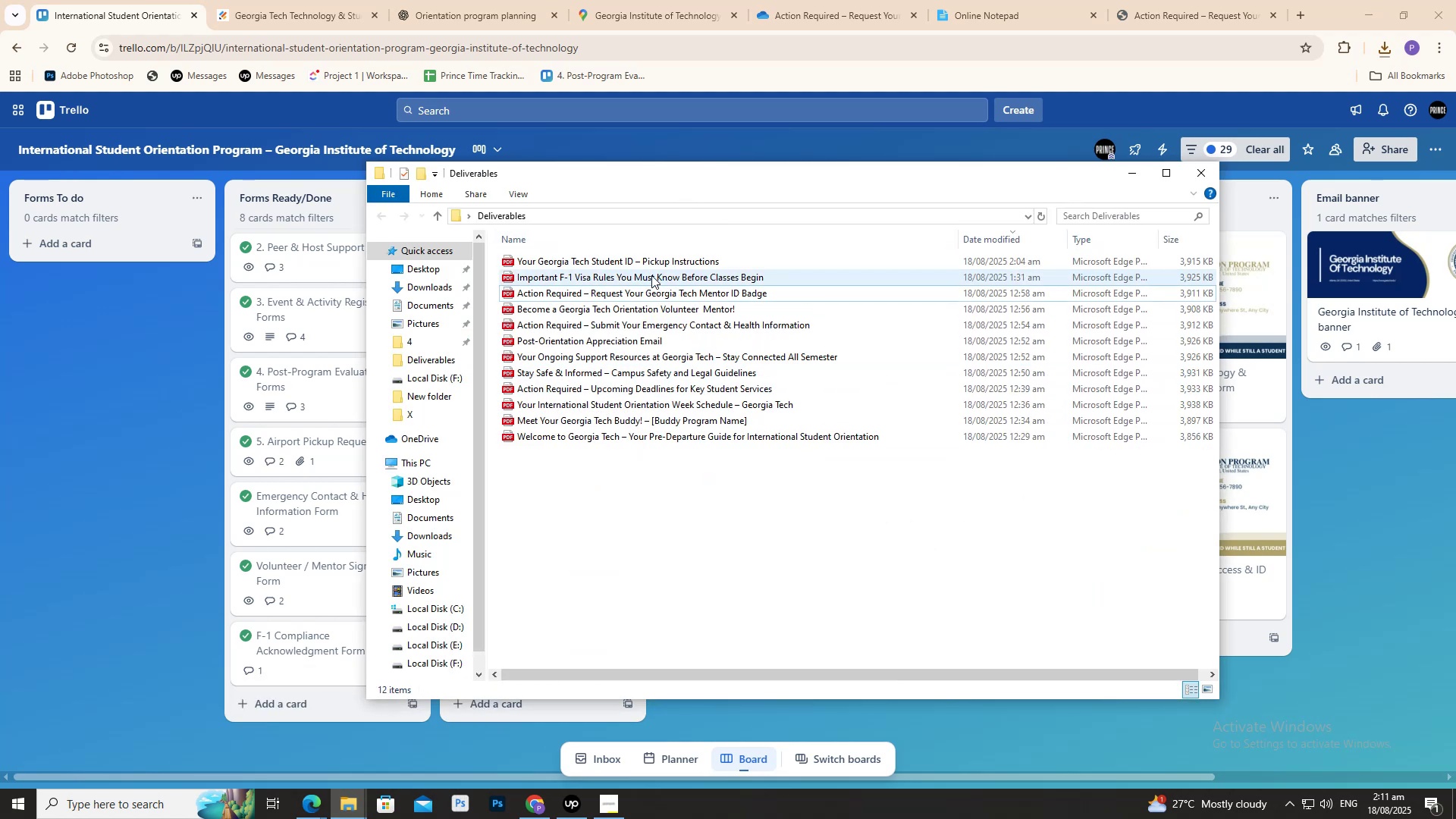 
left_click([647, 268])
 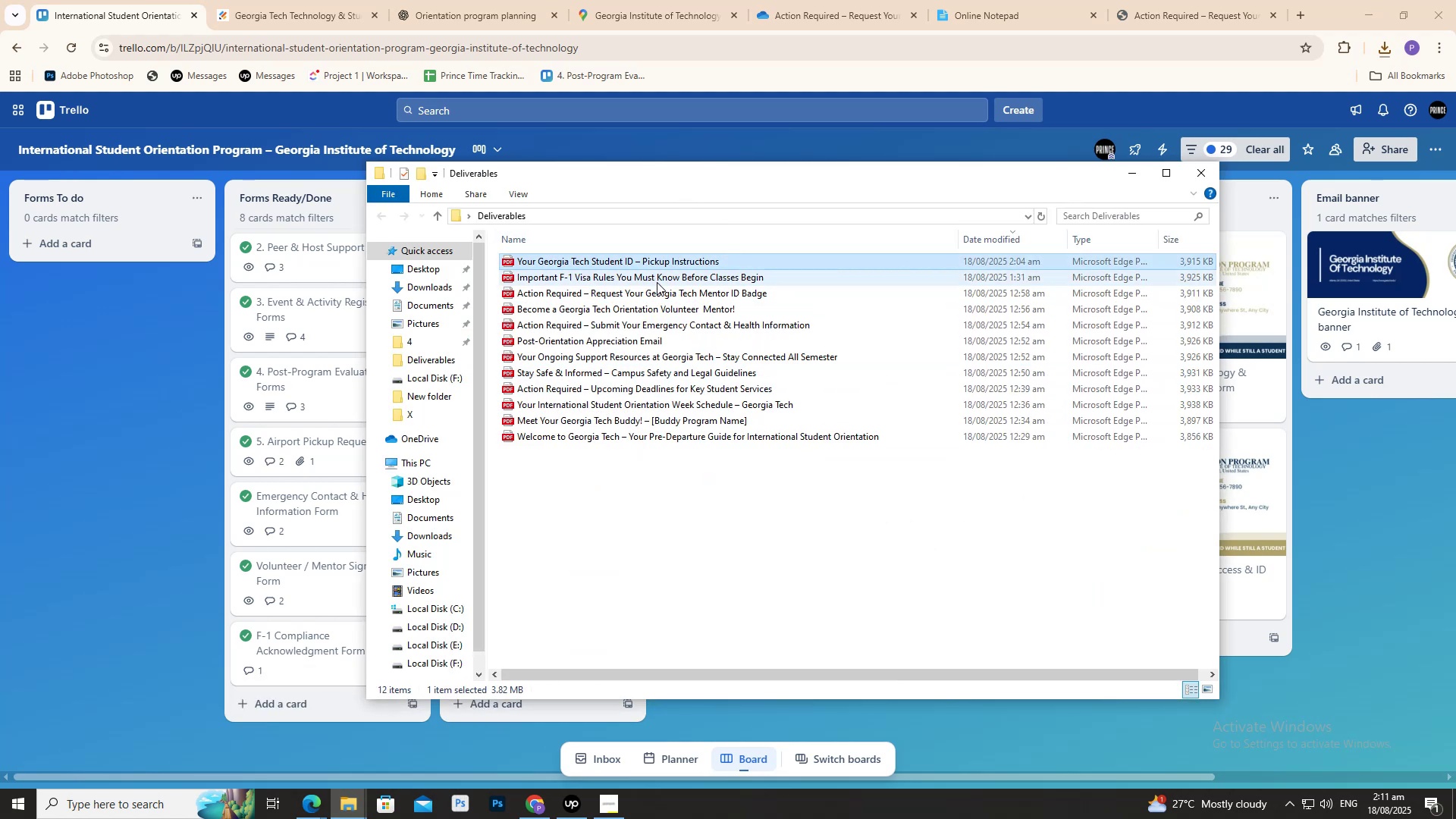 
left_click([657, 282])
 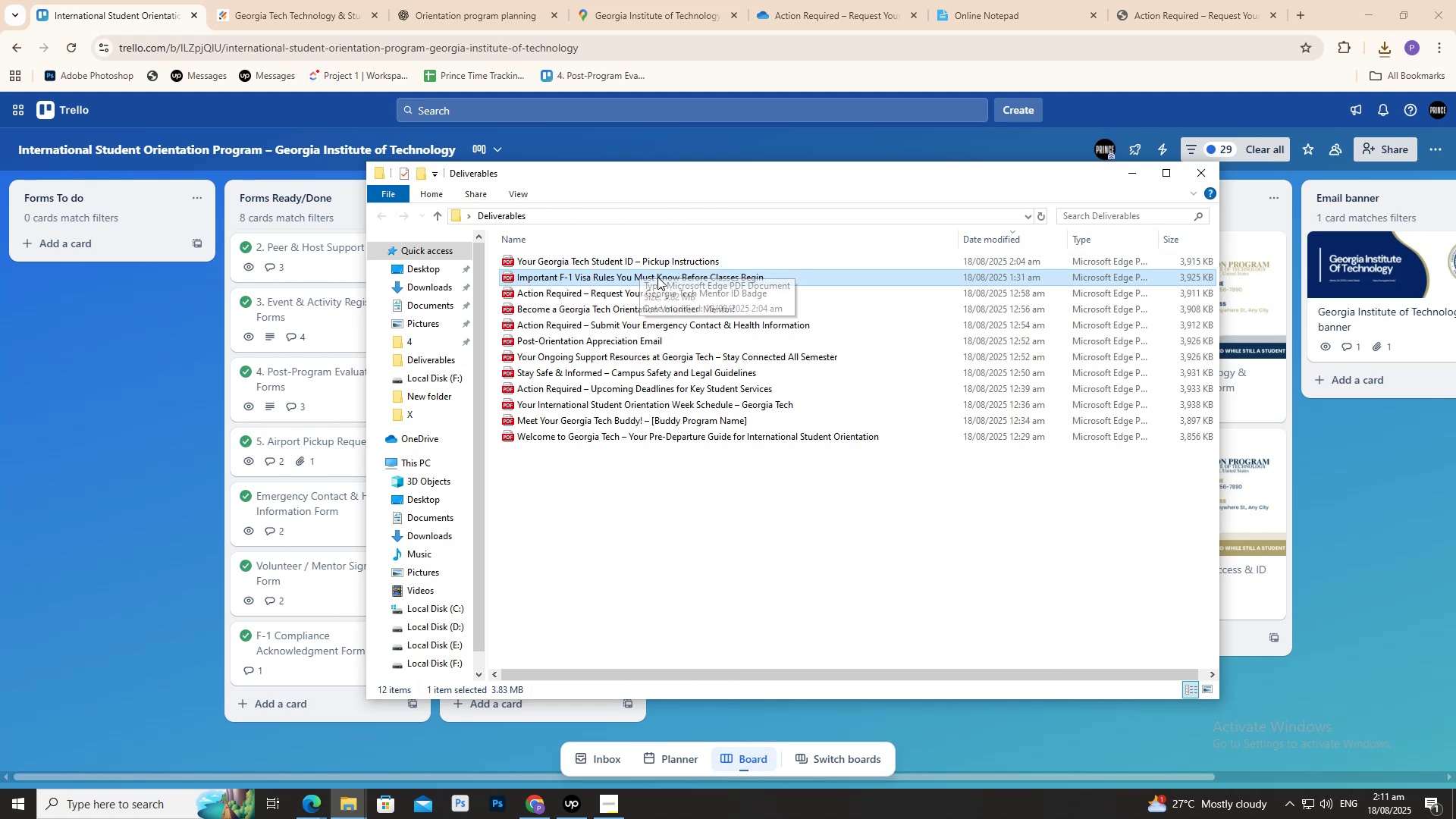 
wait(9.7)
 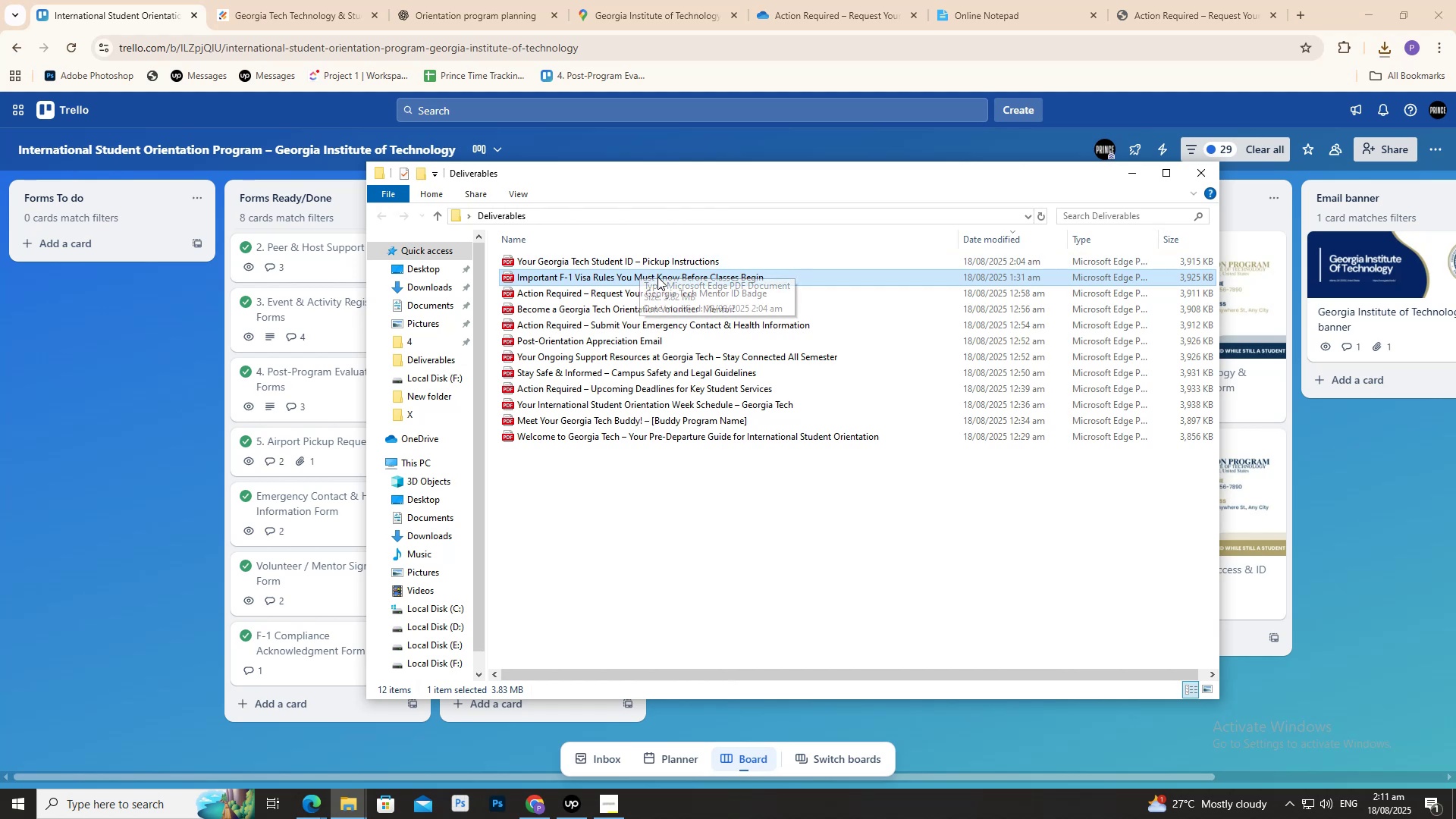 
left_click([1131, 180])
 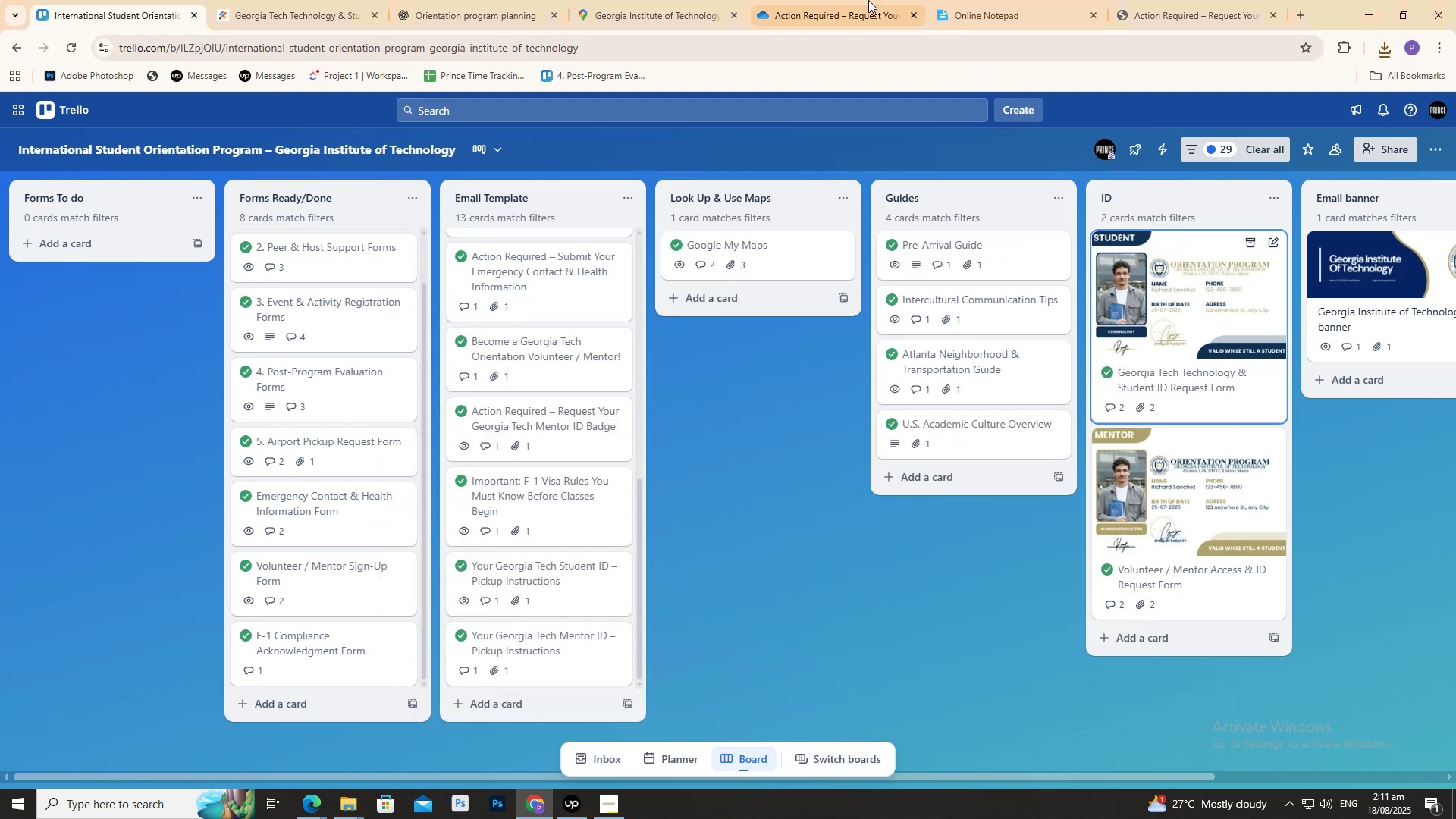 
double_click([858, 0])
 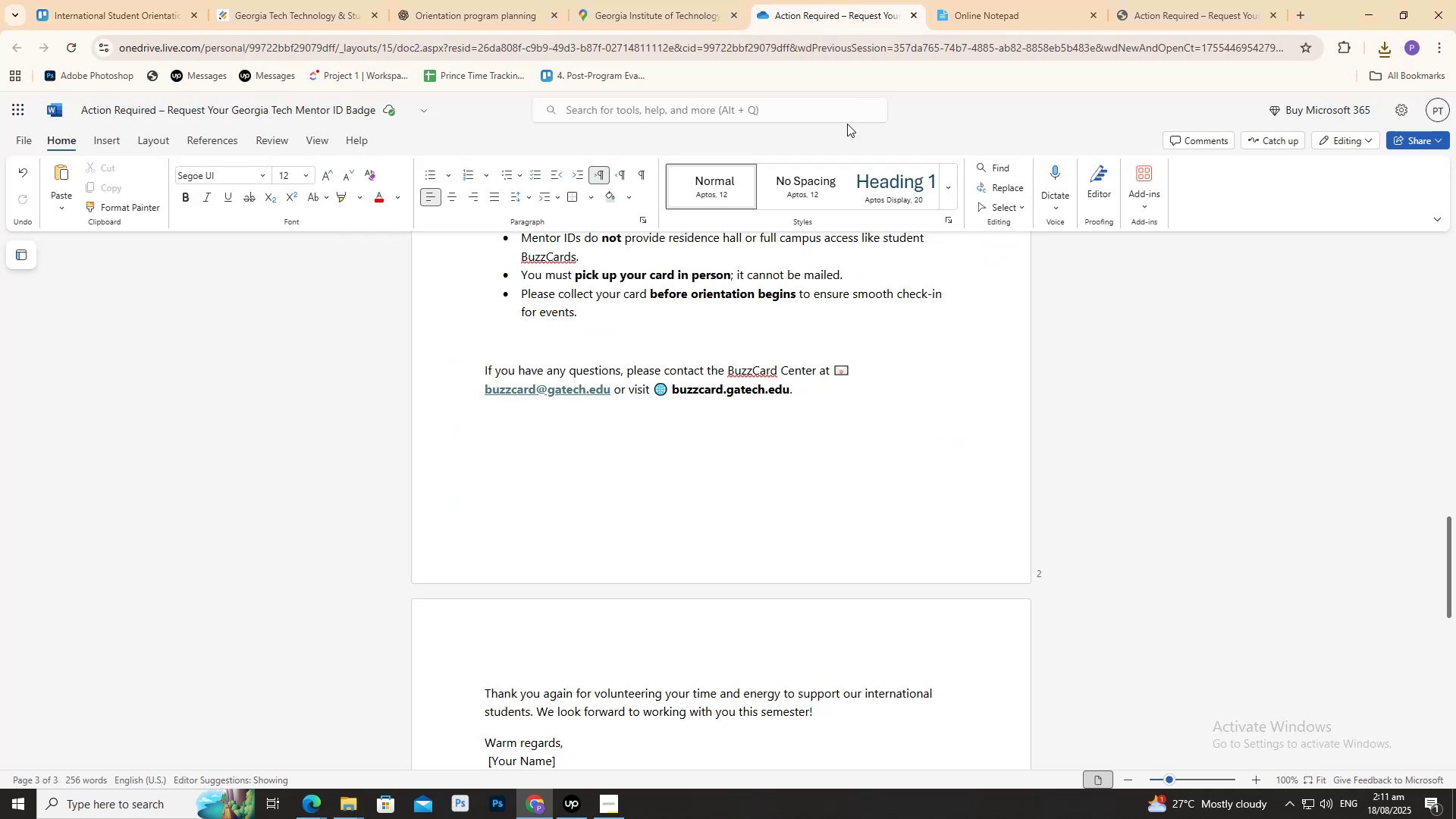 
scroll: coordinate [554, 398], scroll_direction: up, amount: 20.0
 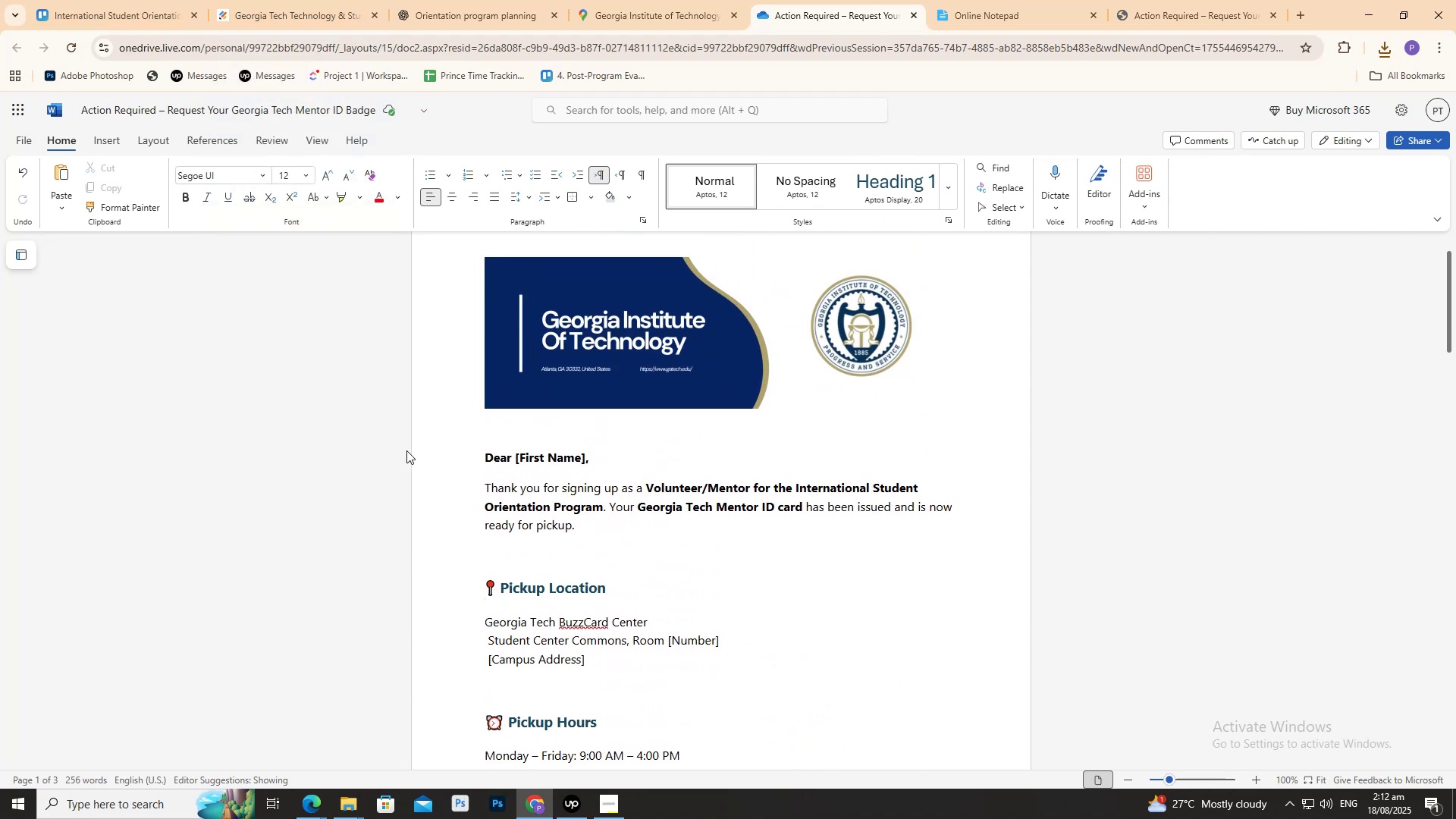 
left_click([339, 0])
 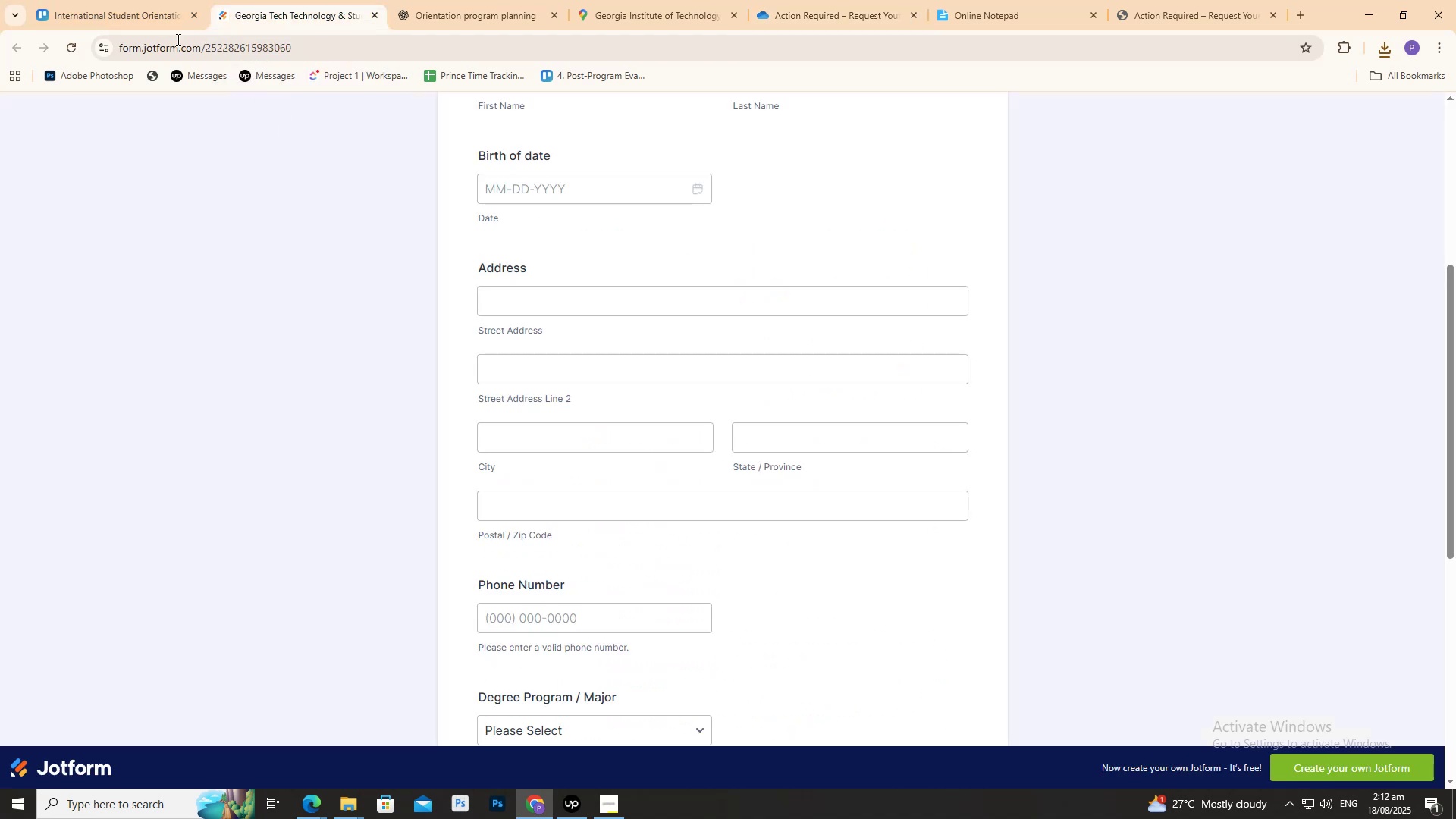 
left_click([158, 0])
 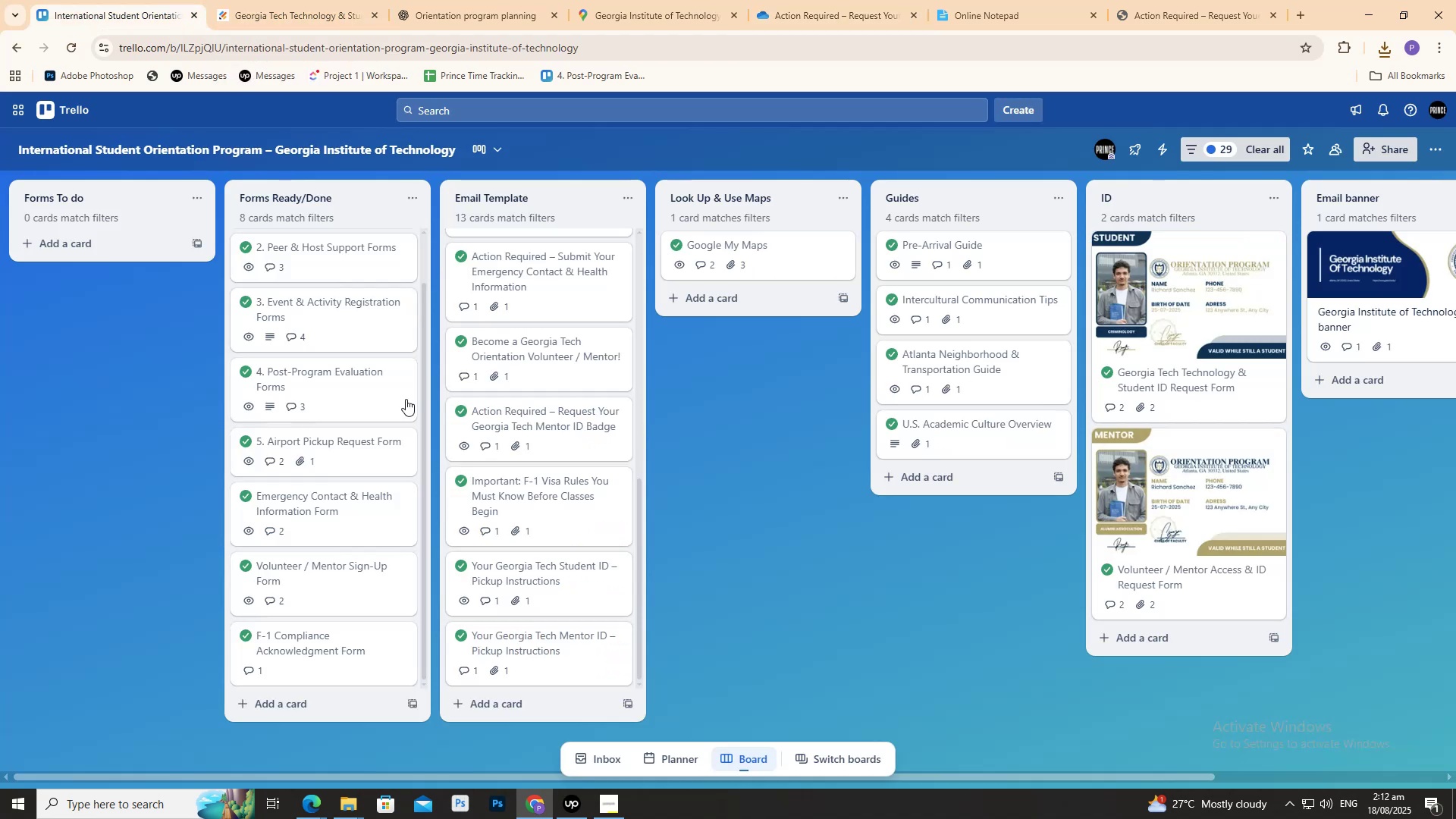 
scroll: coordinate [558, 635], scroll_direction: down, amount: 5.0
 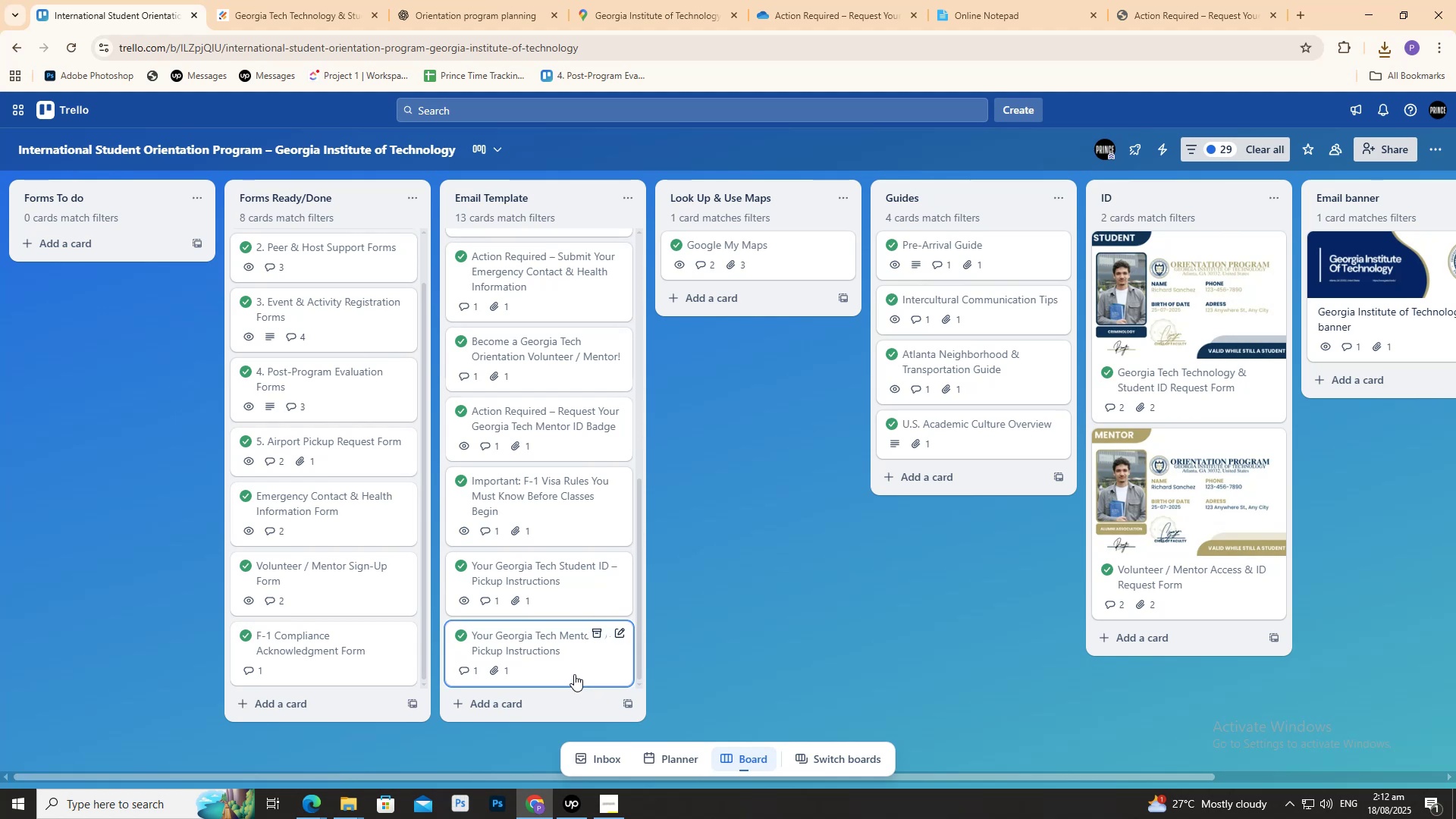 
left_click([568, 661])
 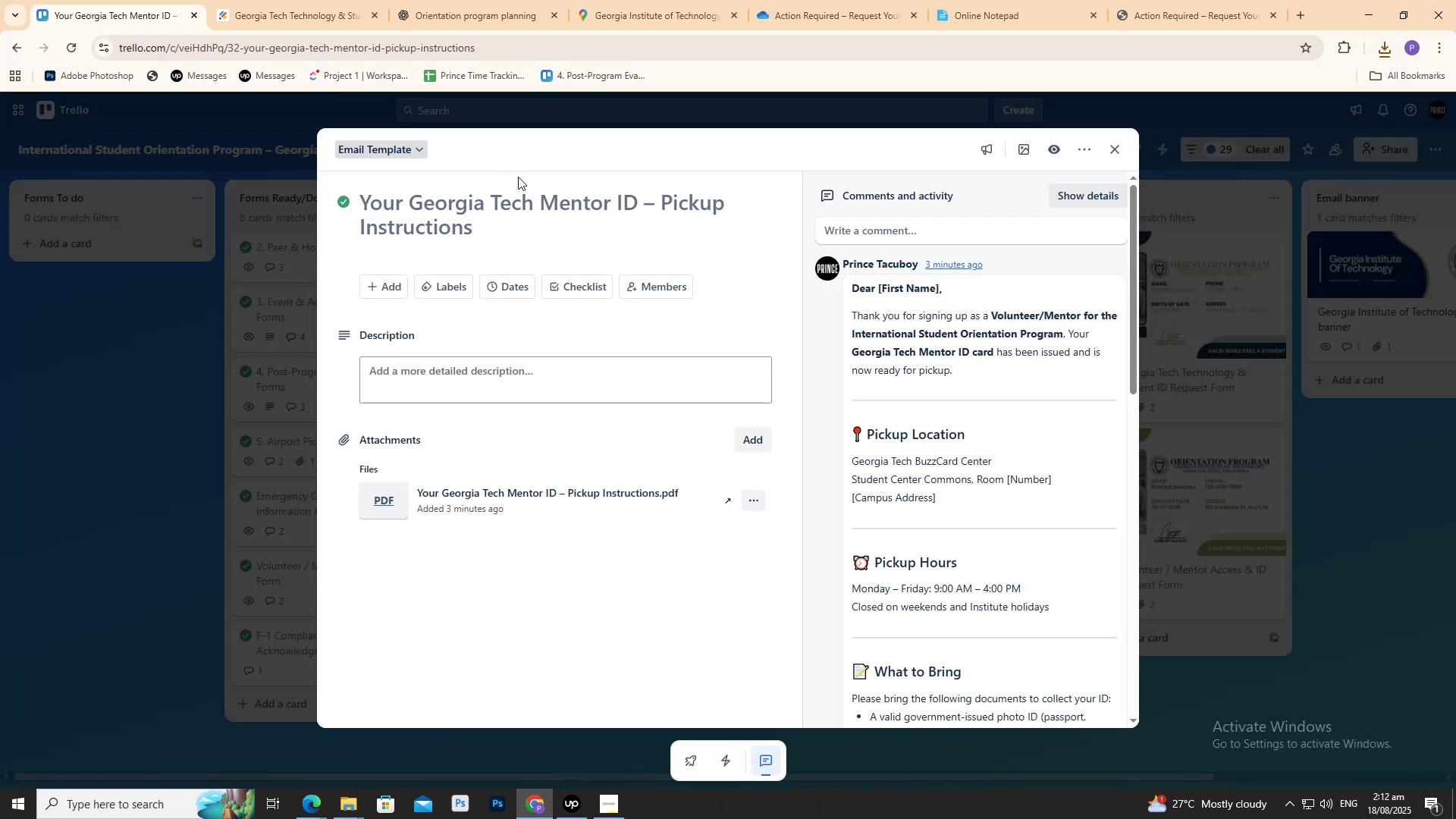 
left_click([529, 195])
 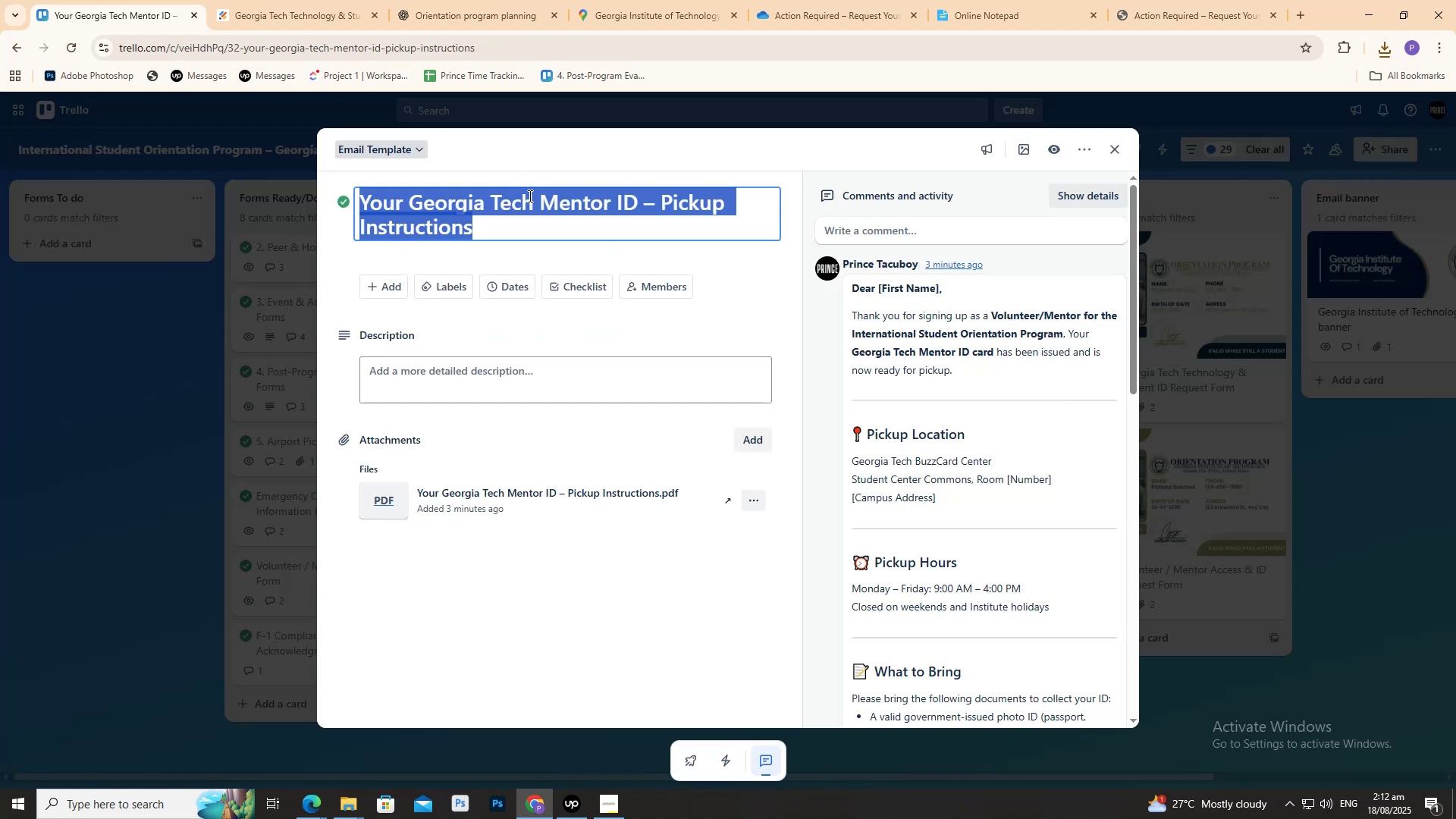 
triple_click([529, 196])
 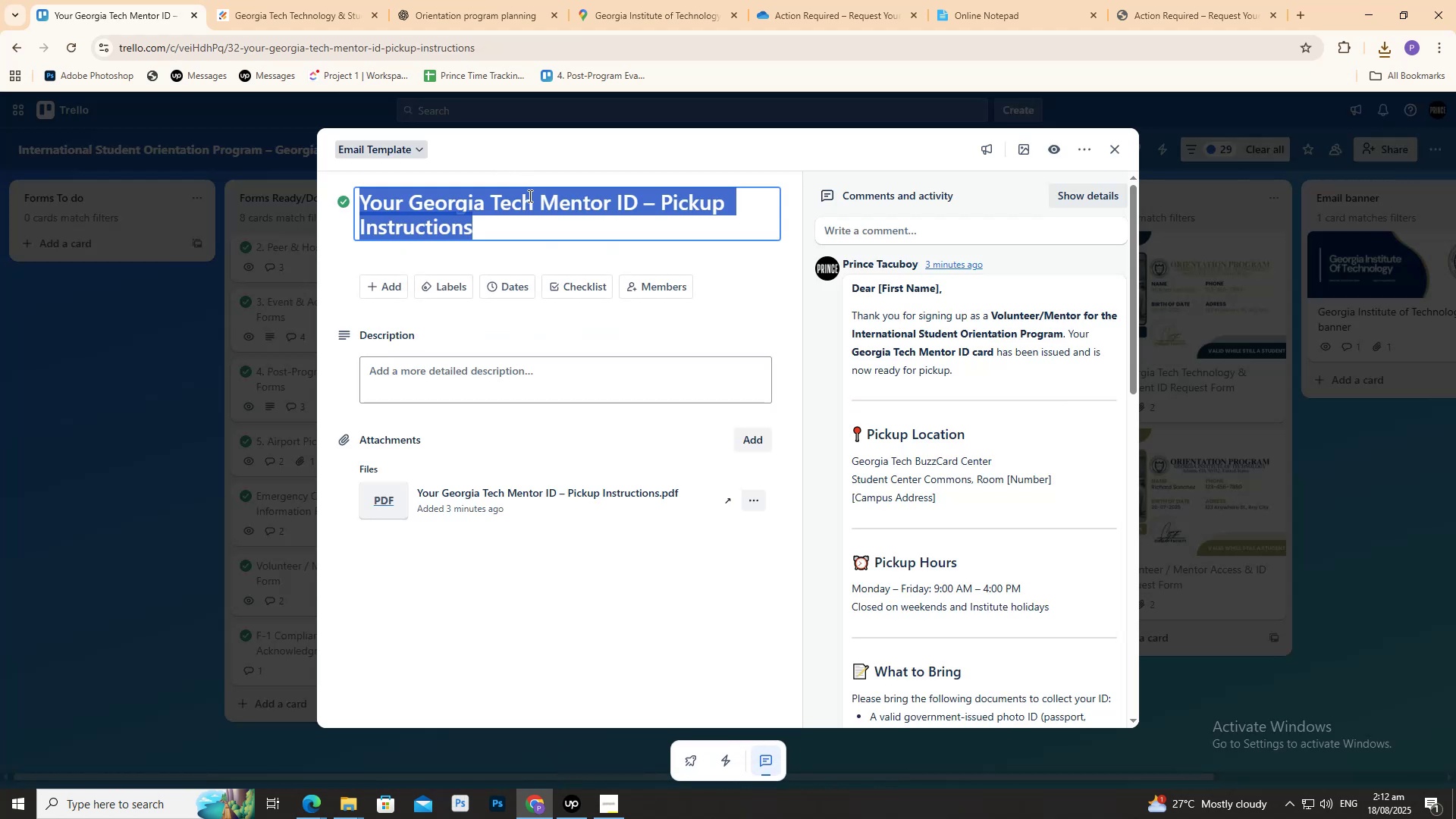 
key(Control+C)
 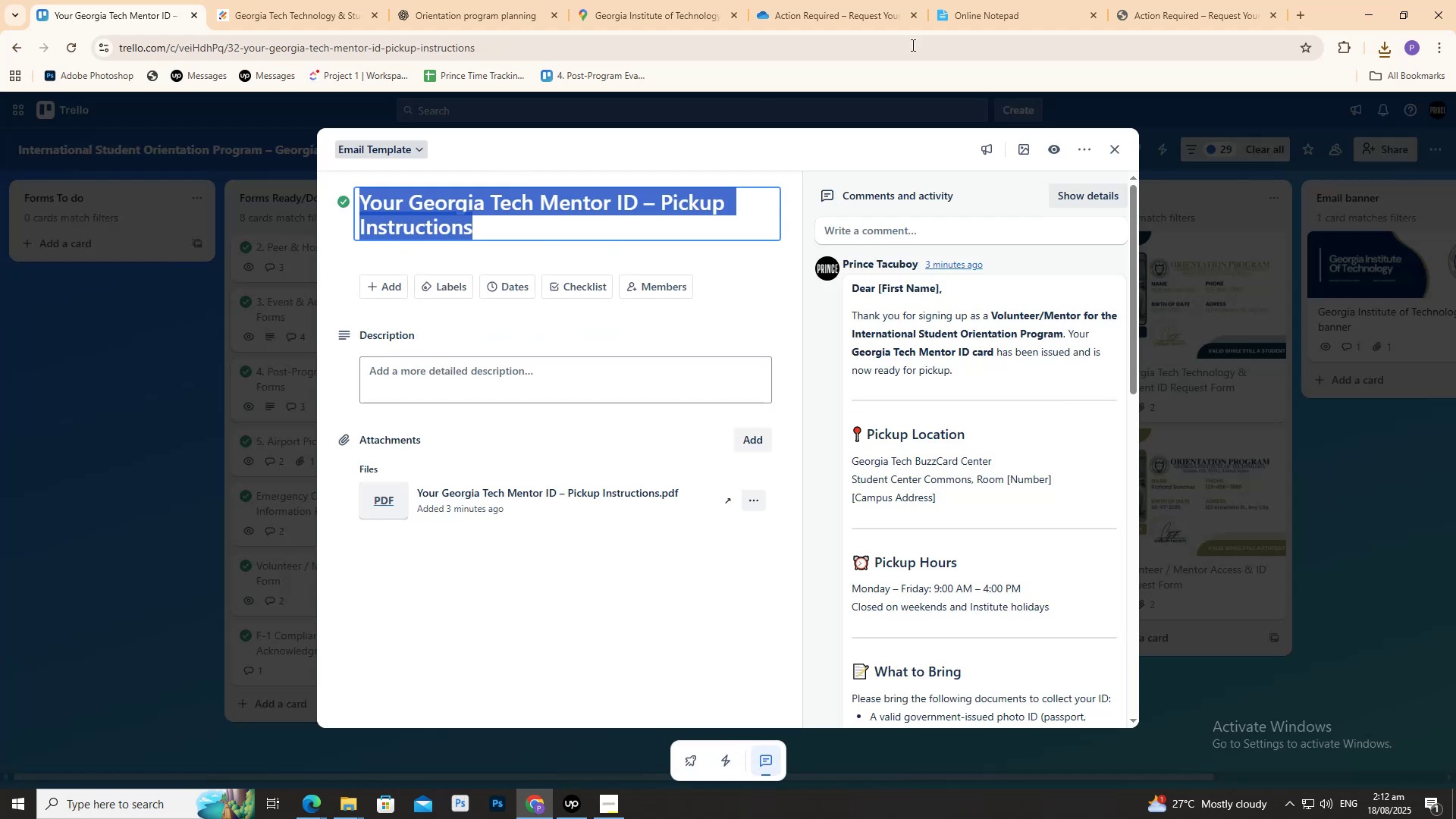 
key(Control+C)
 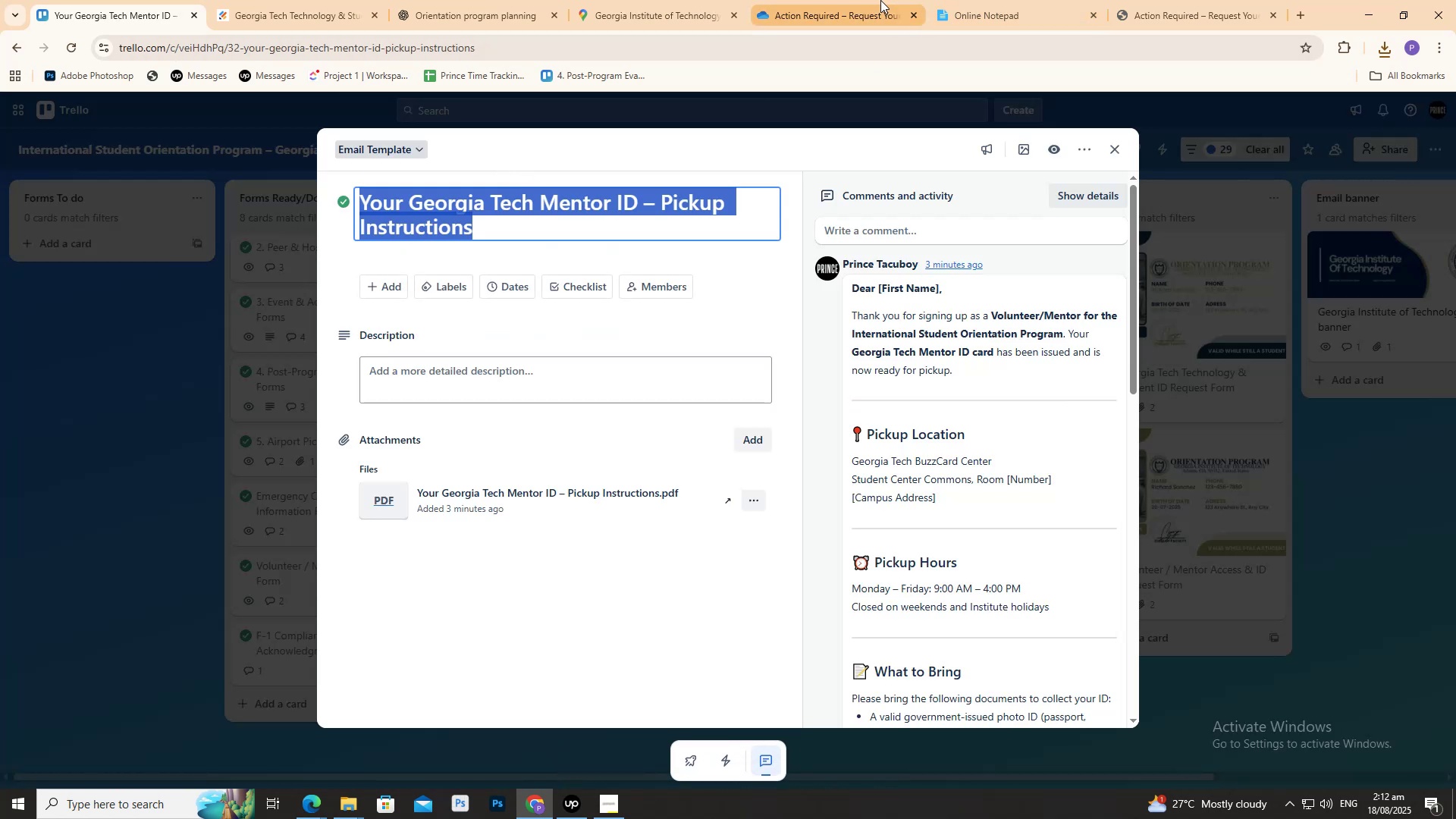 
left_click([880, 0])
 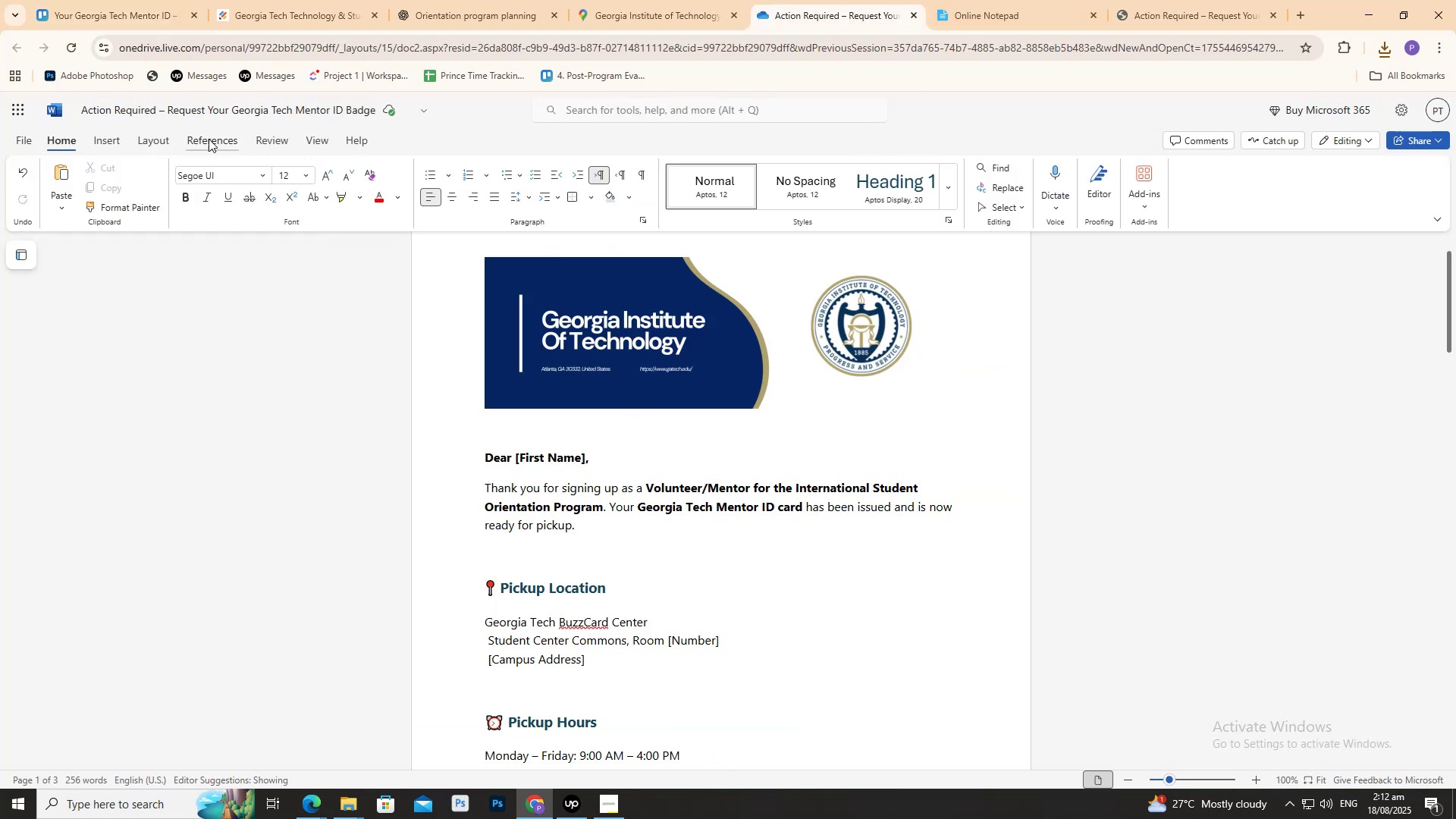 
left_click([214, 111])
 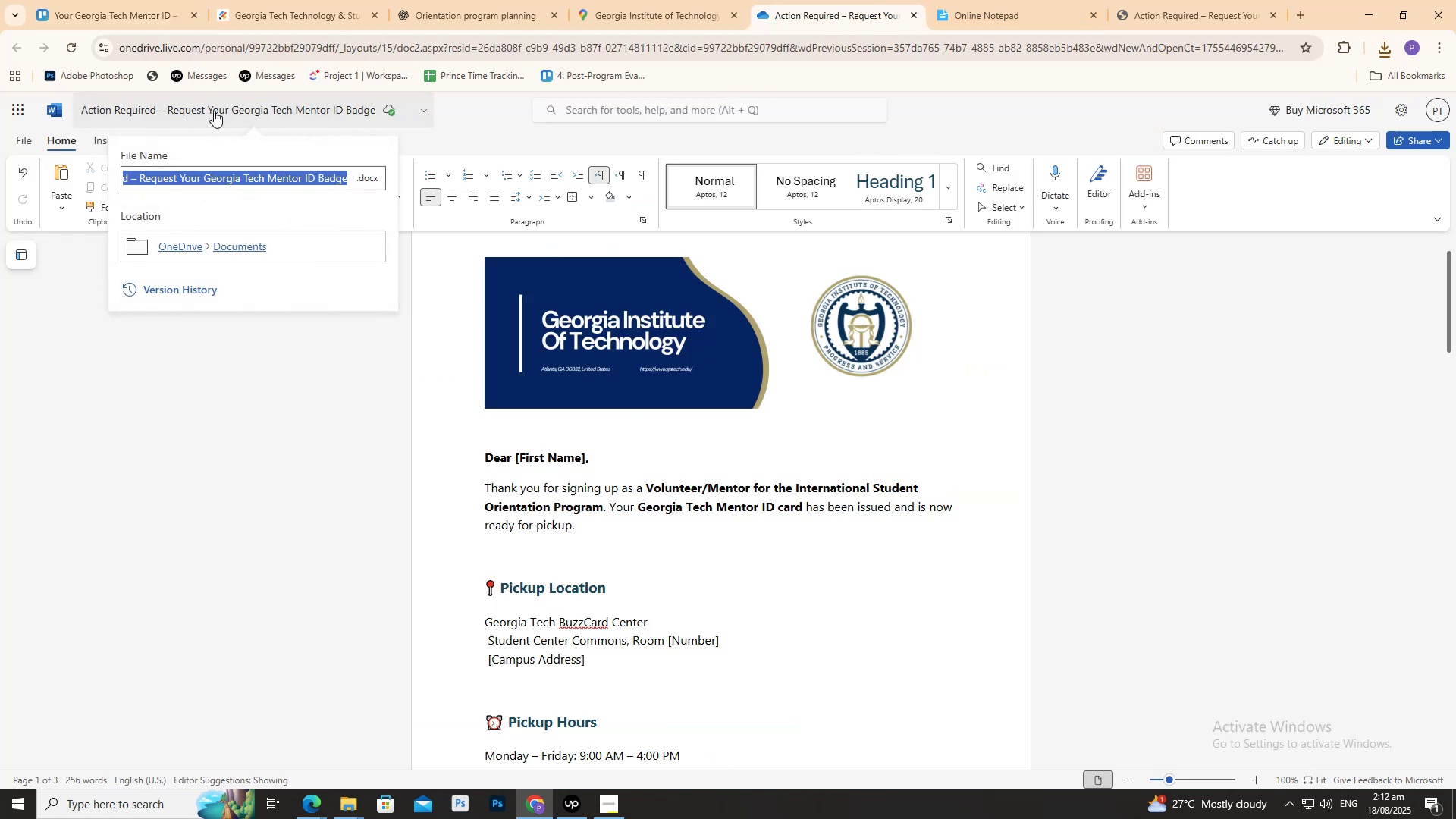 
key(Control+V)
 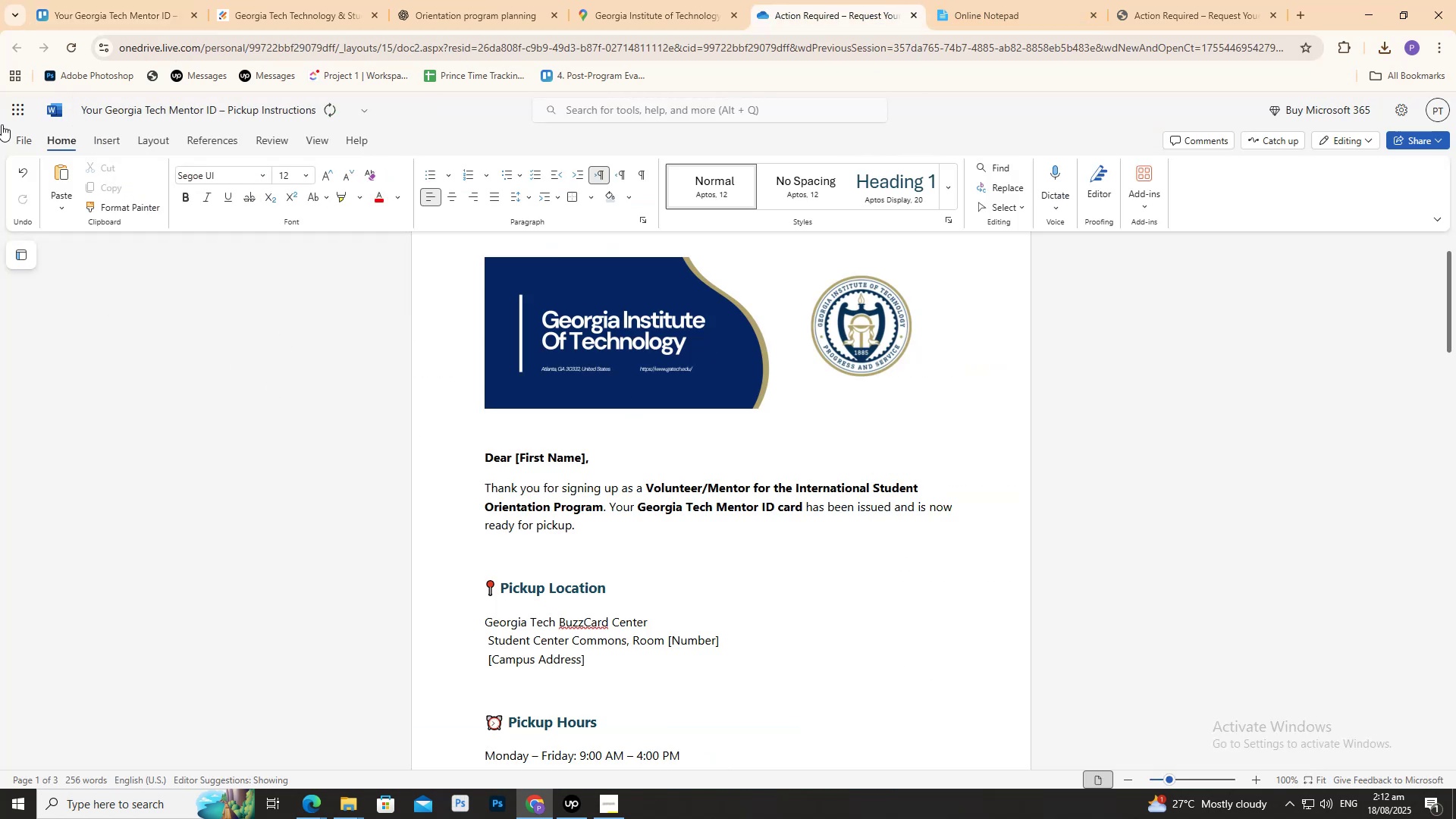 
left_click([27, 137])
 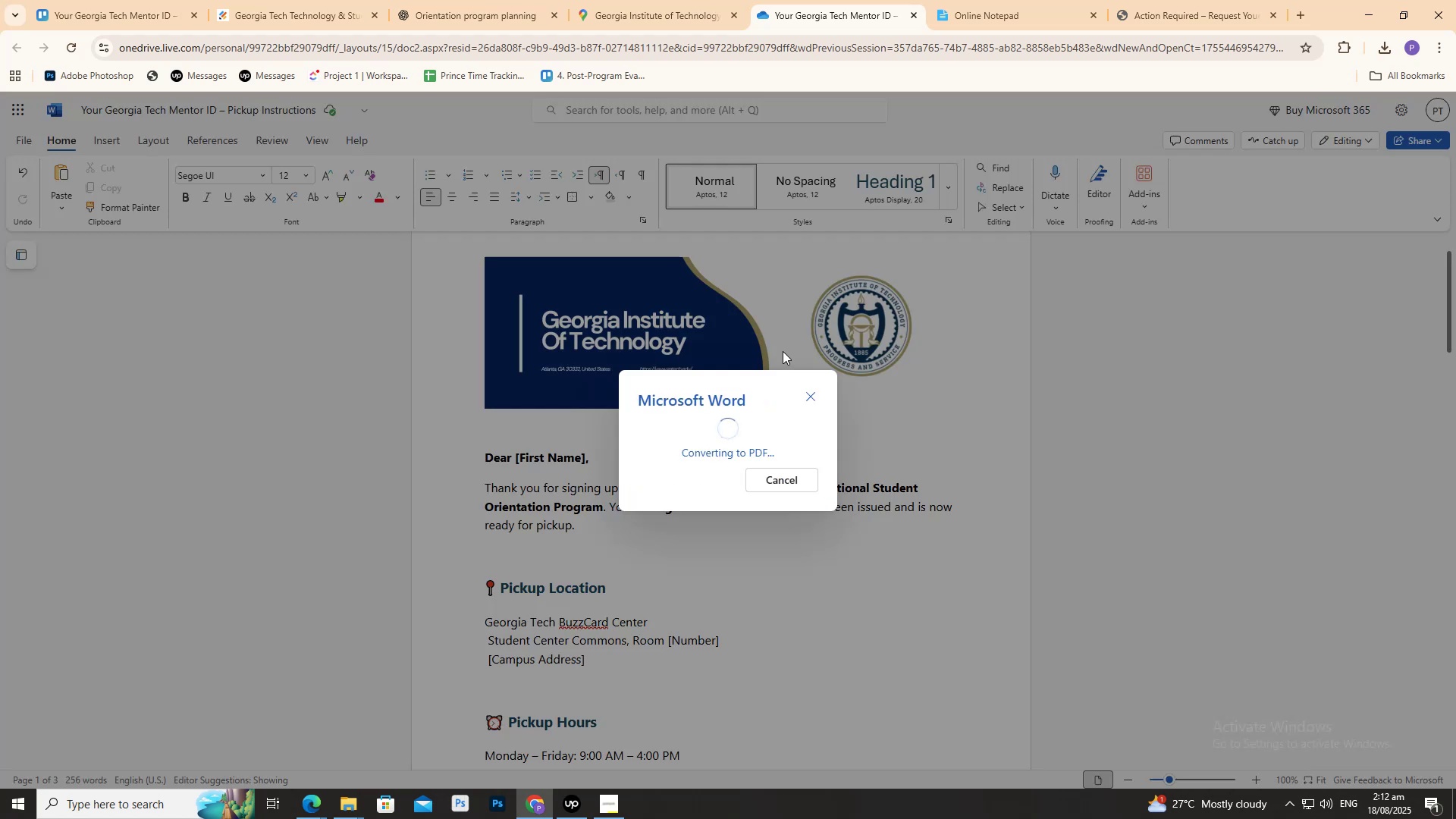 
wait(7.72)
 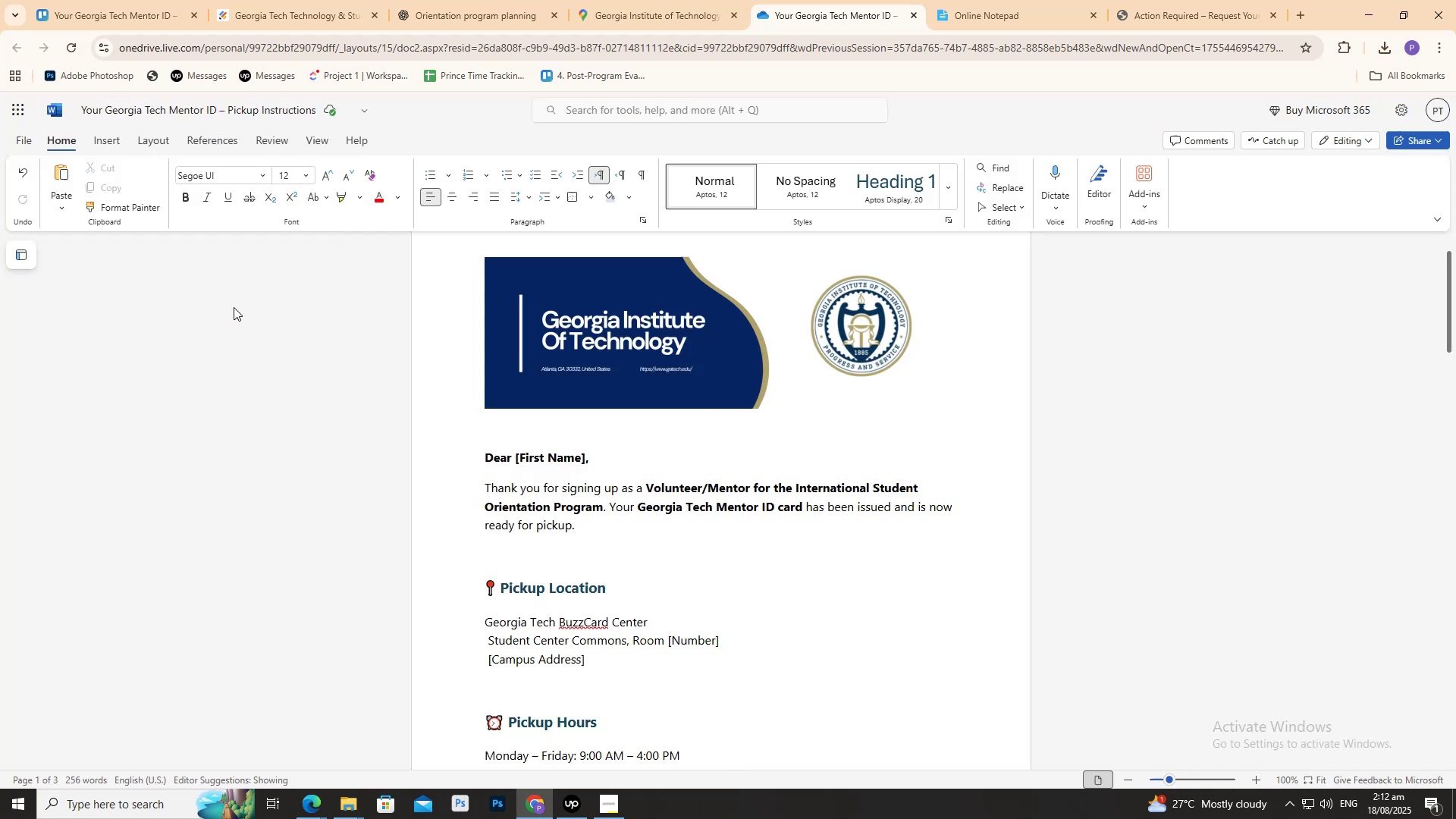 
left_click([721, 469])
 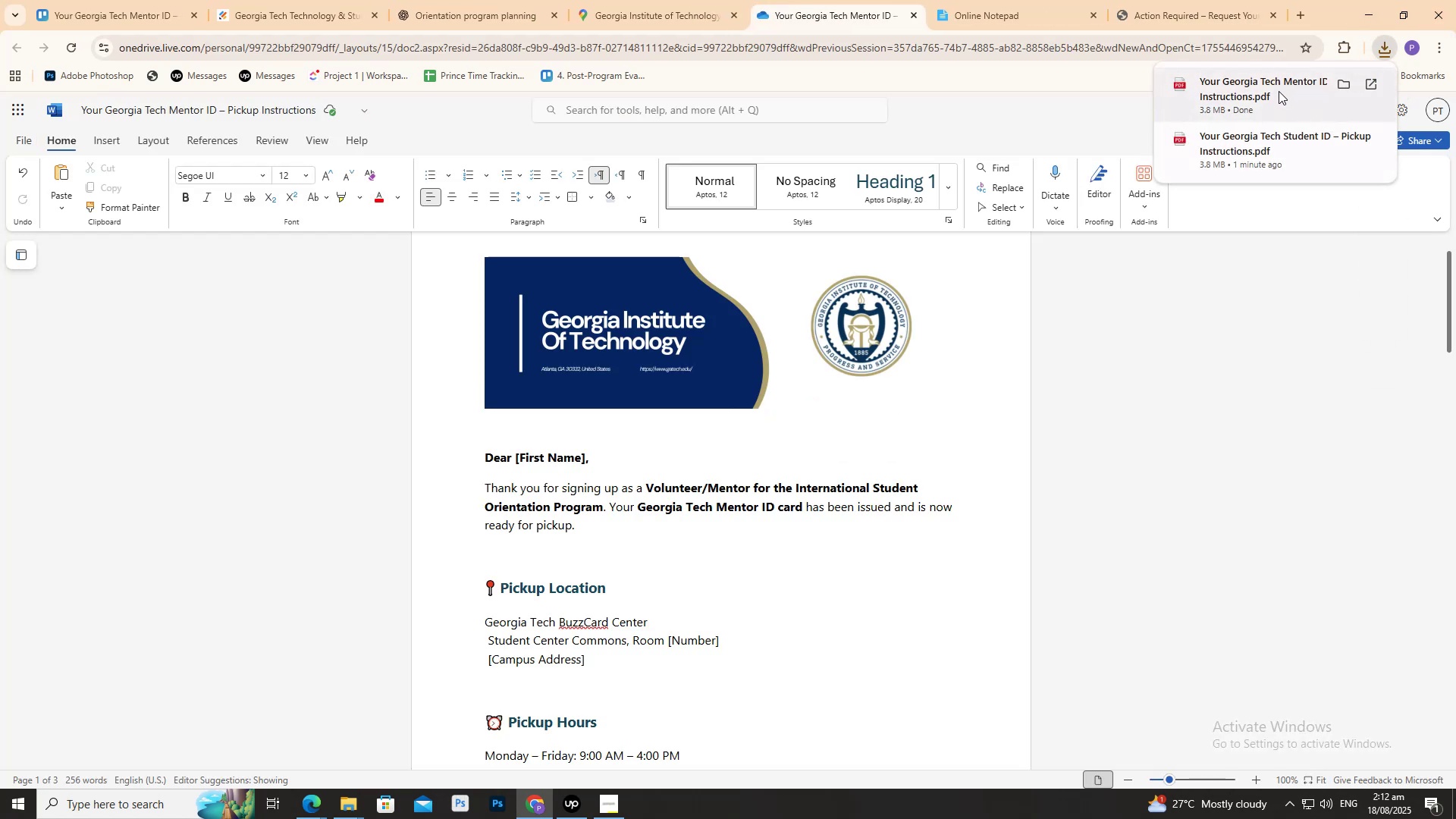 
left_click([158, 0])
 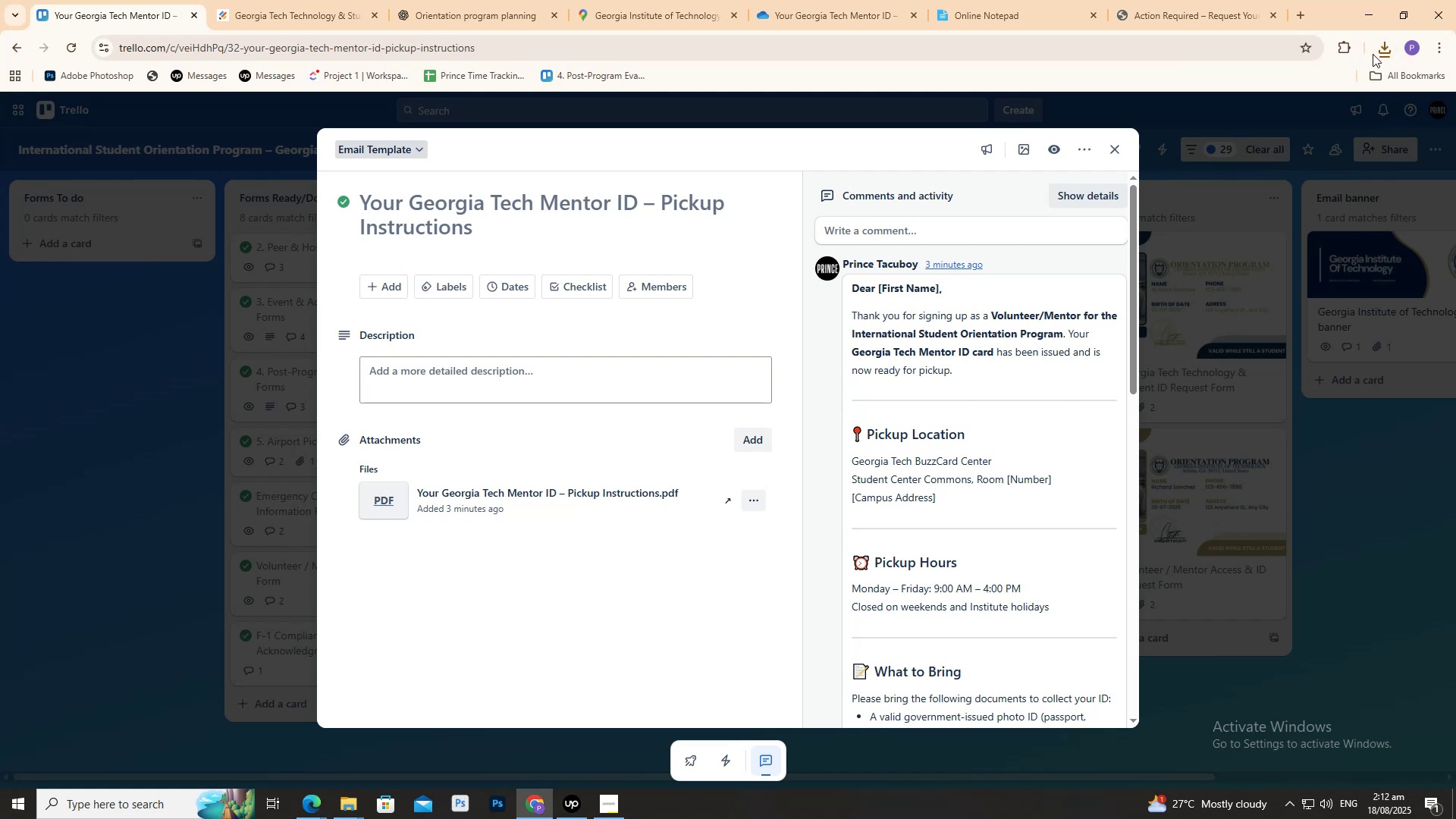 
left_click([1382, 51])
 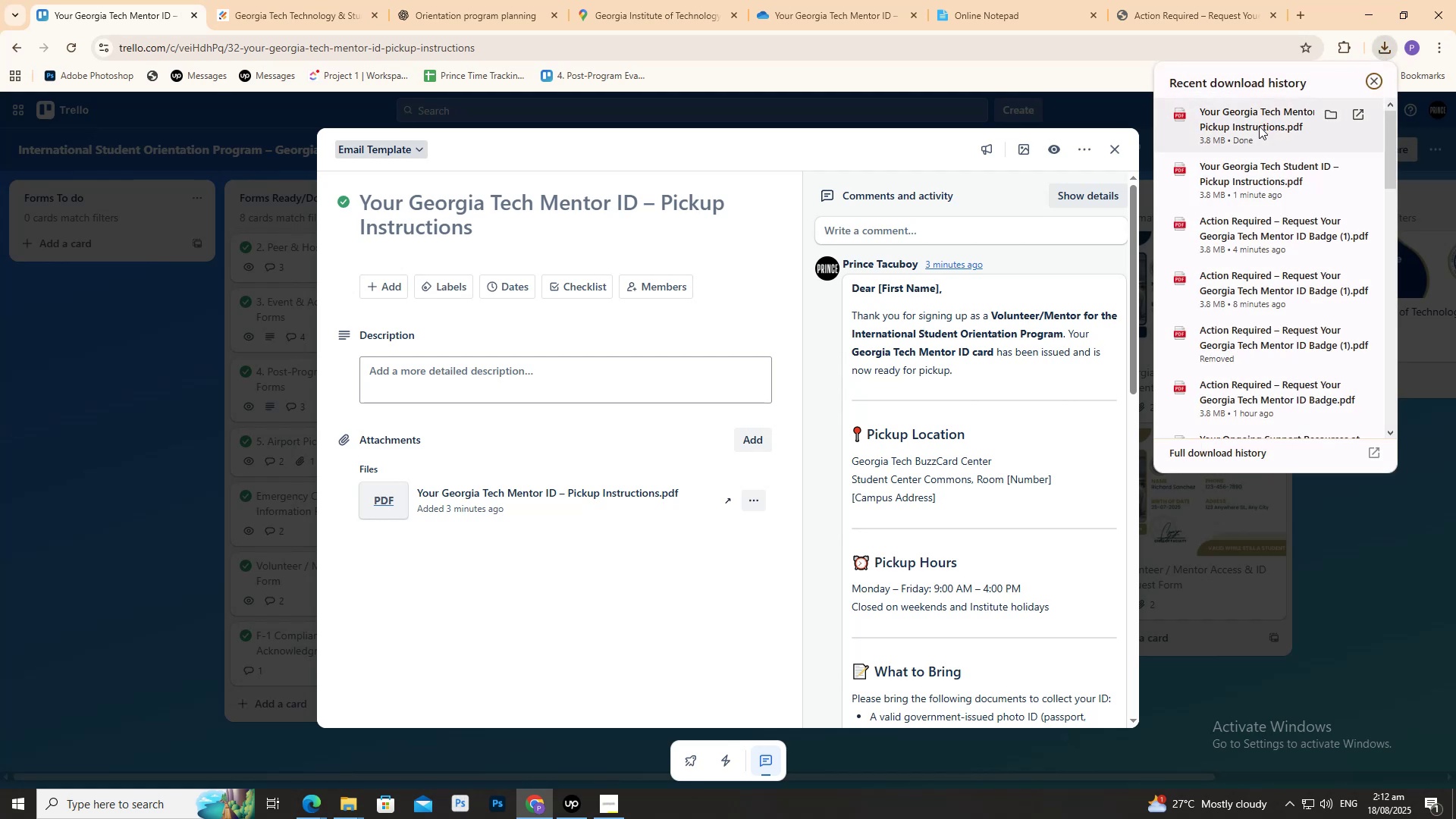 
wait(5.44)
 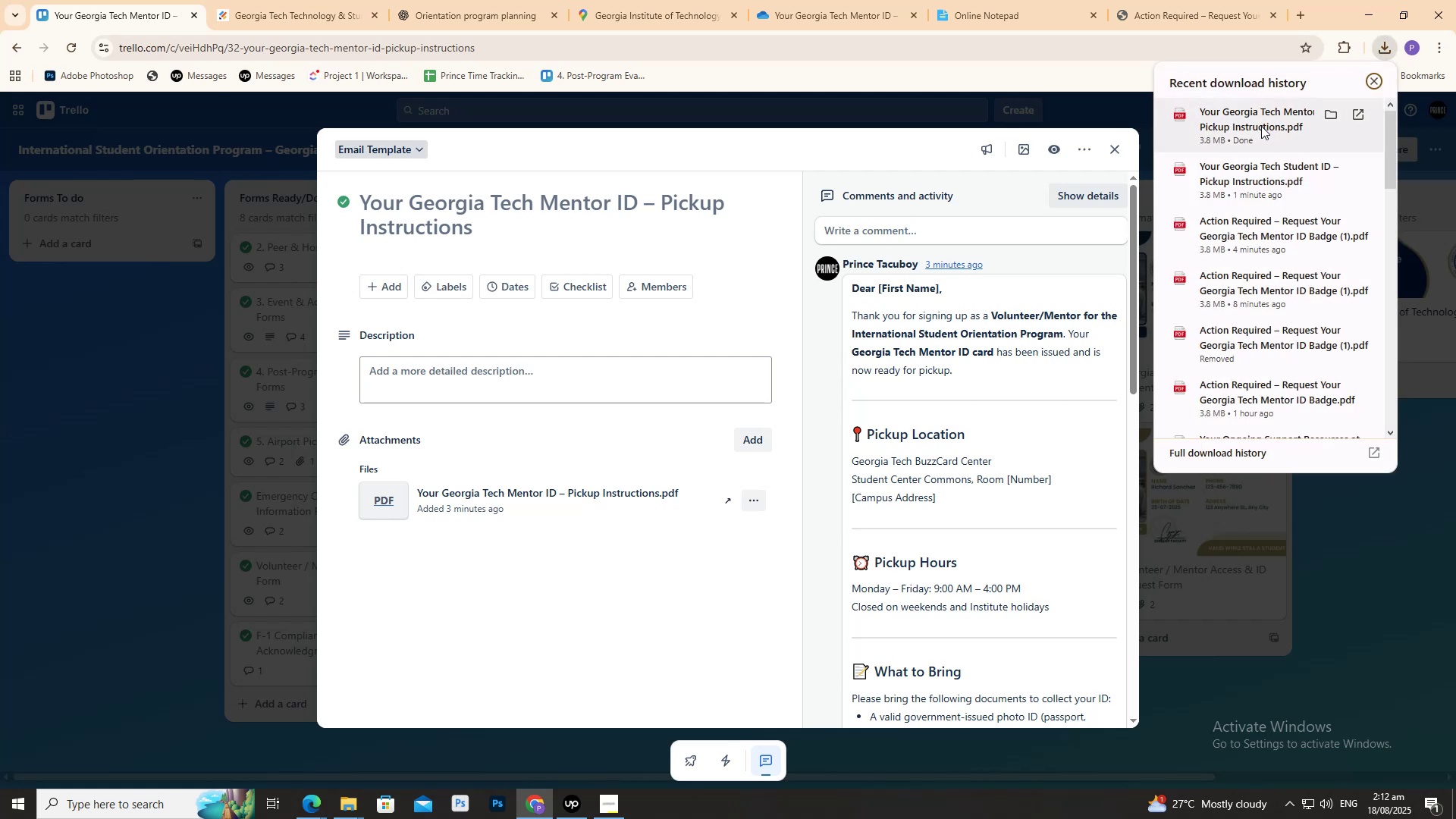 
left_click_drag(start_coordinate=[1250, 127], to_coordinate=[615, 602])
 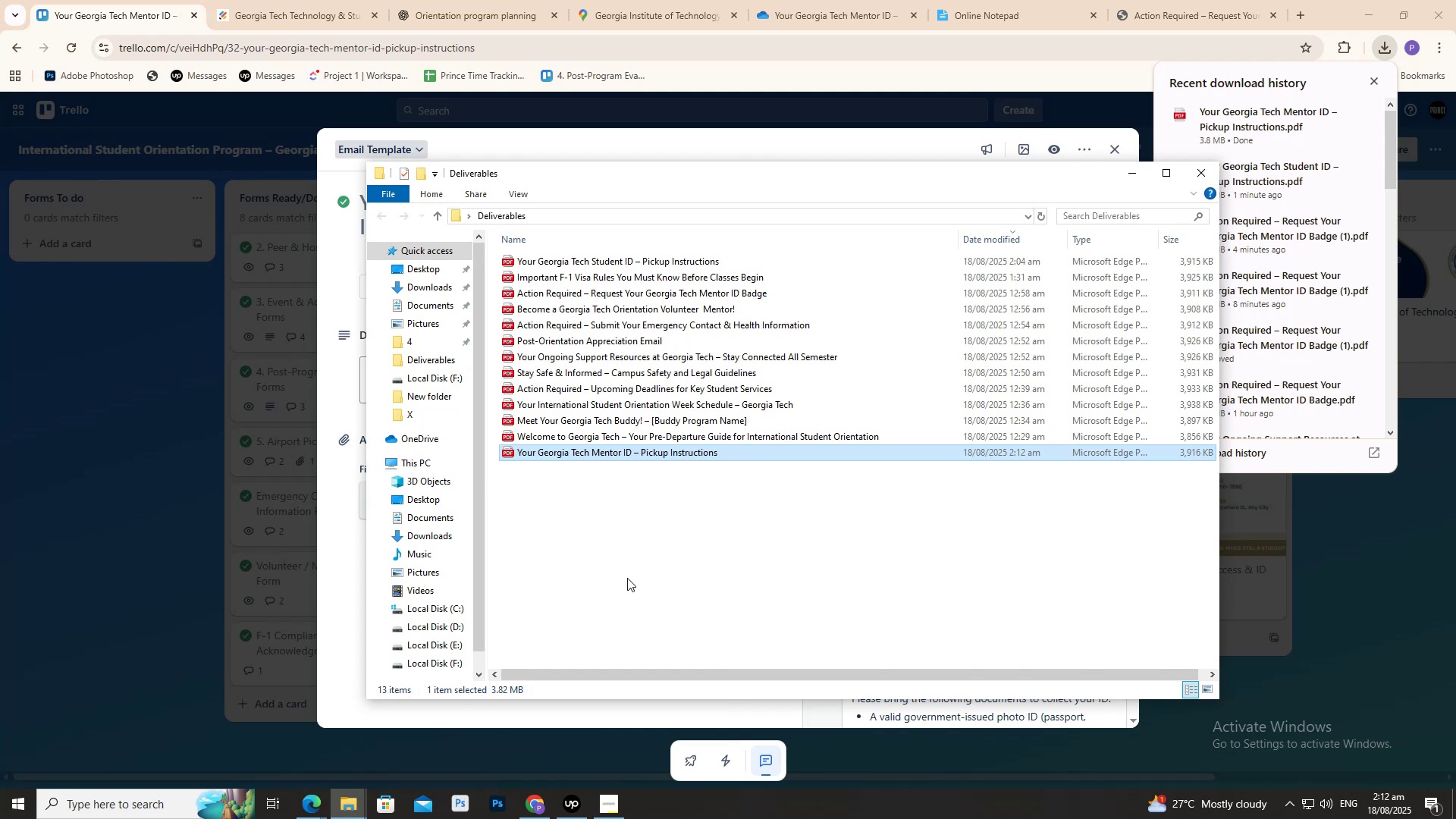 
right_click([627, 577])
 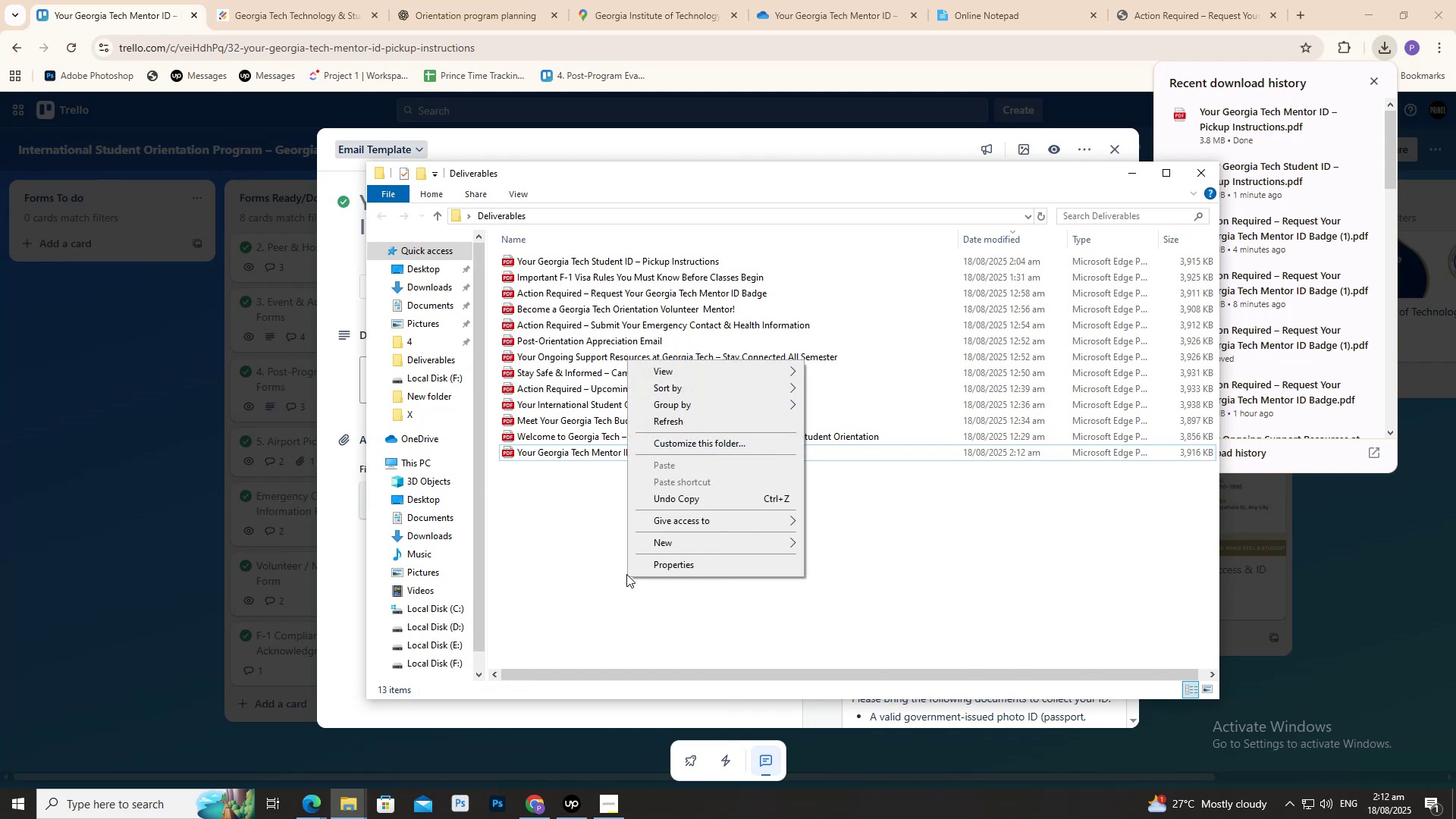 
key(E)
 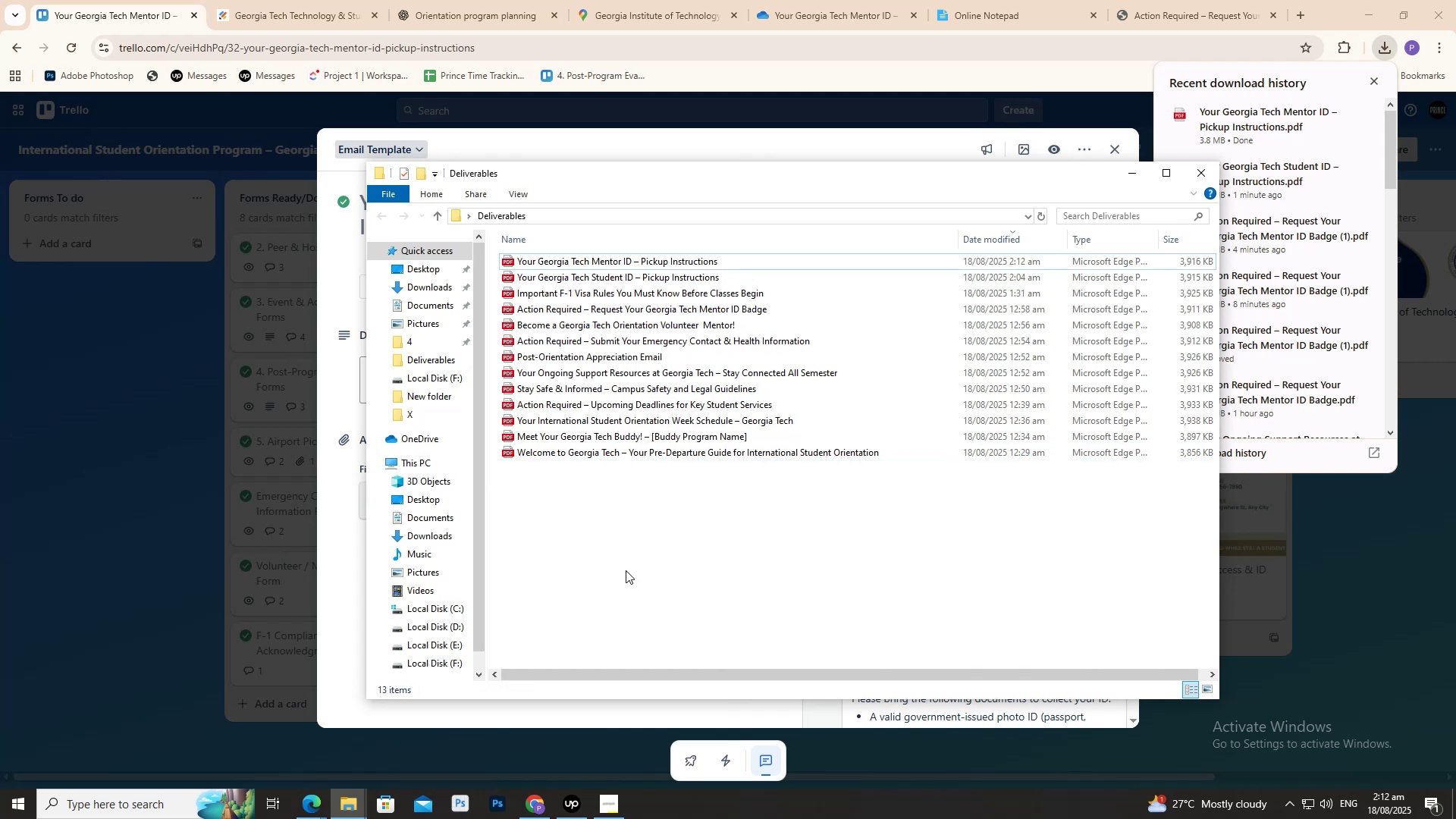 
right_click([626, 570])
 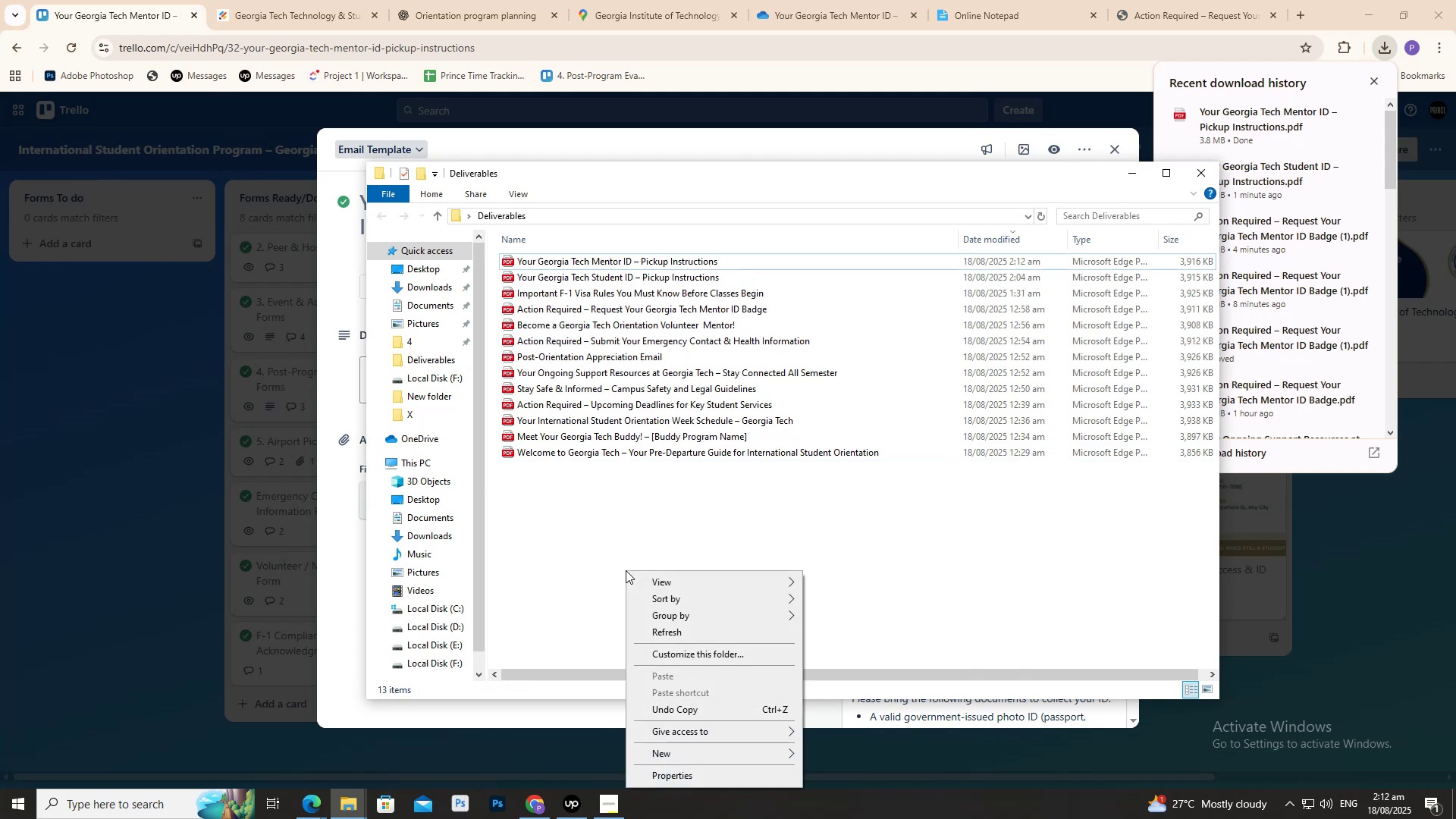 
key(E)
 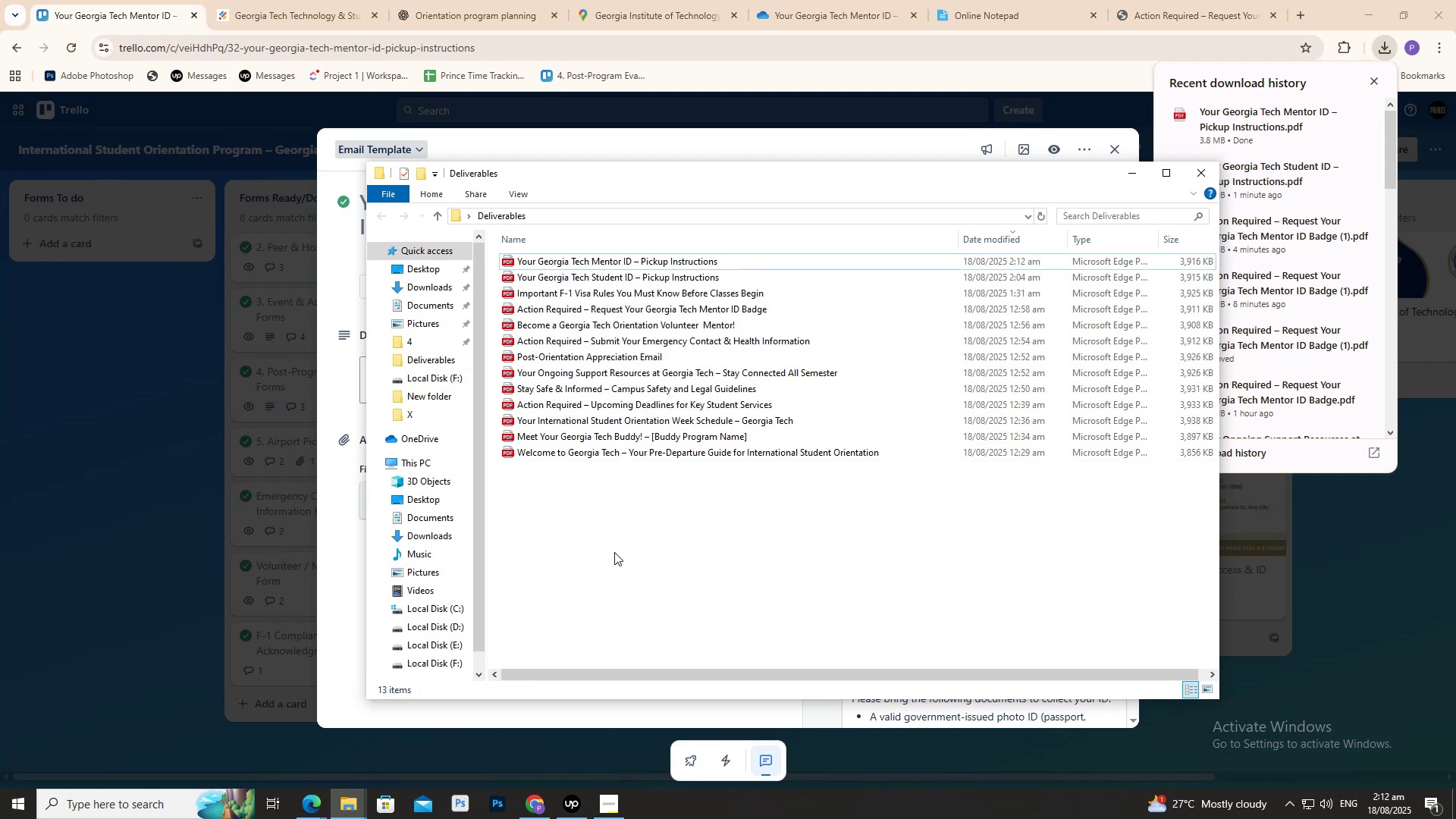 
right_click([614, 551])
 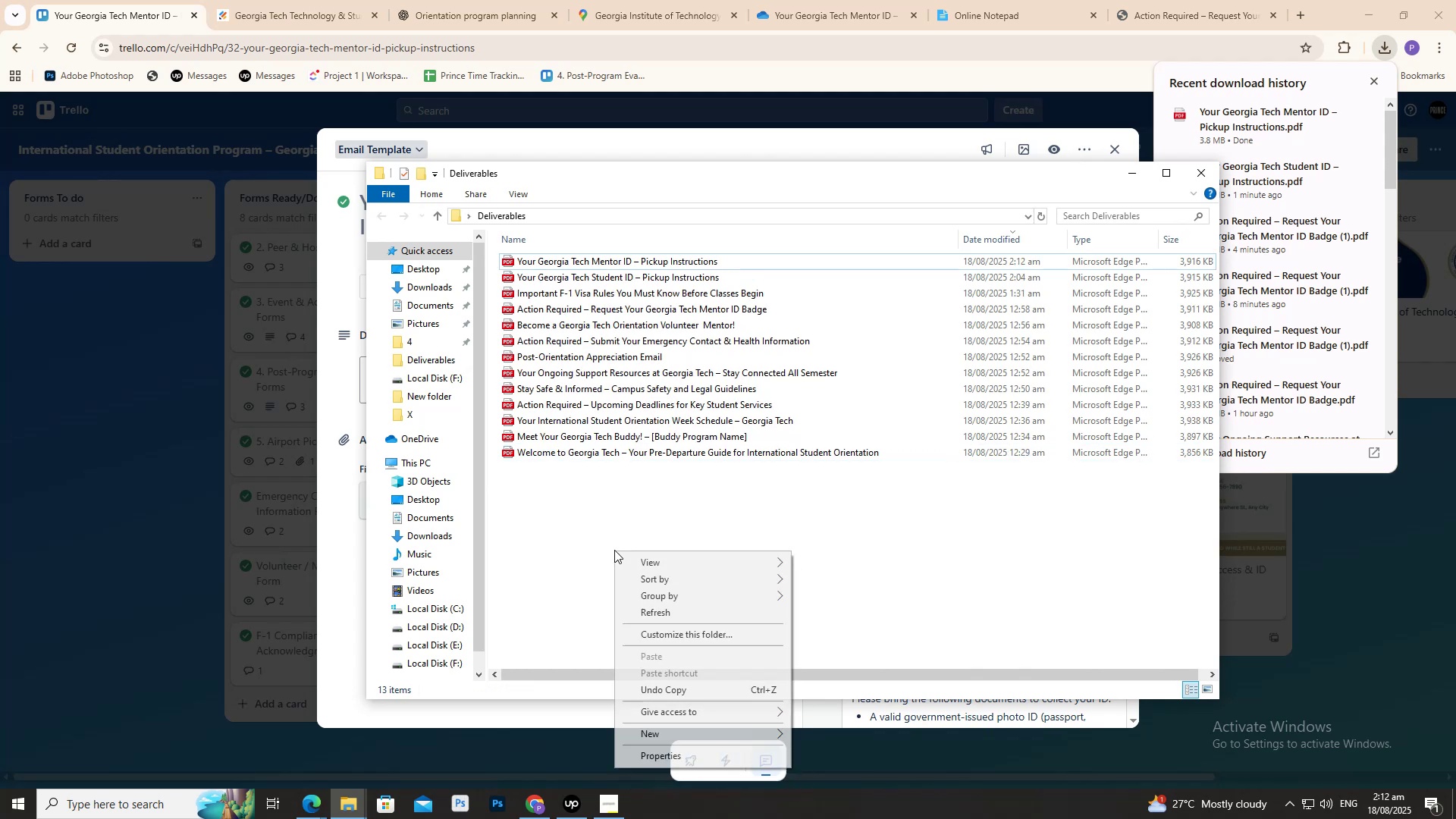 
key(E)
 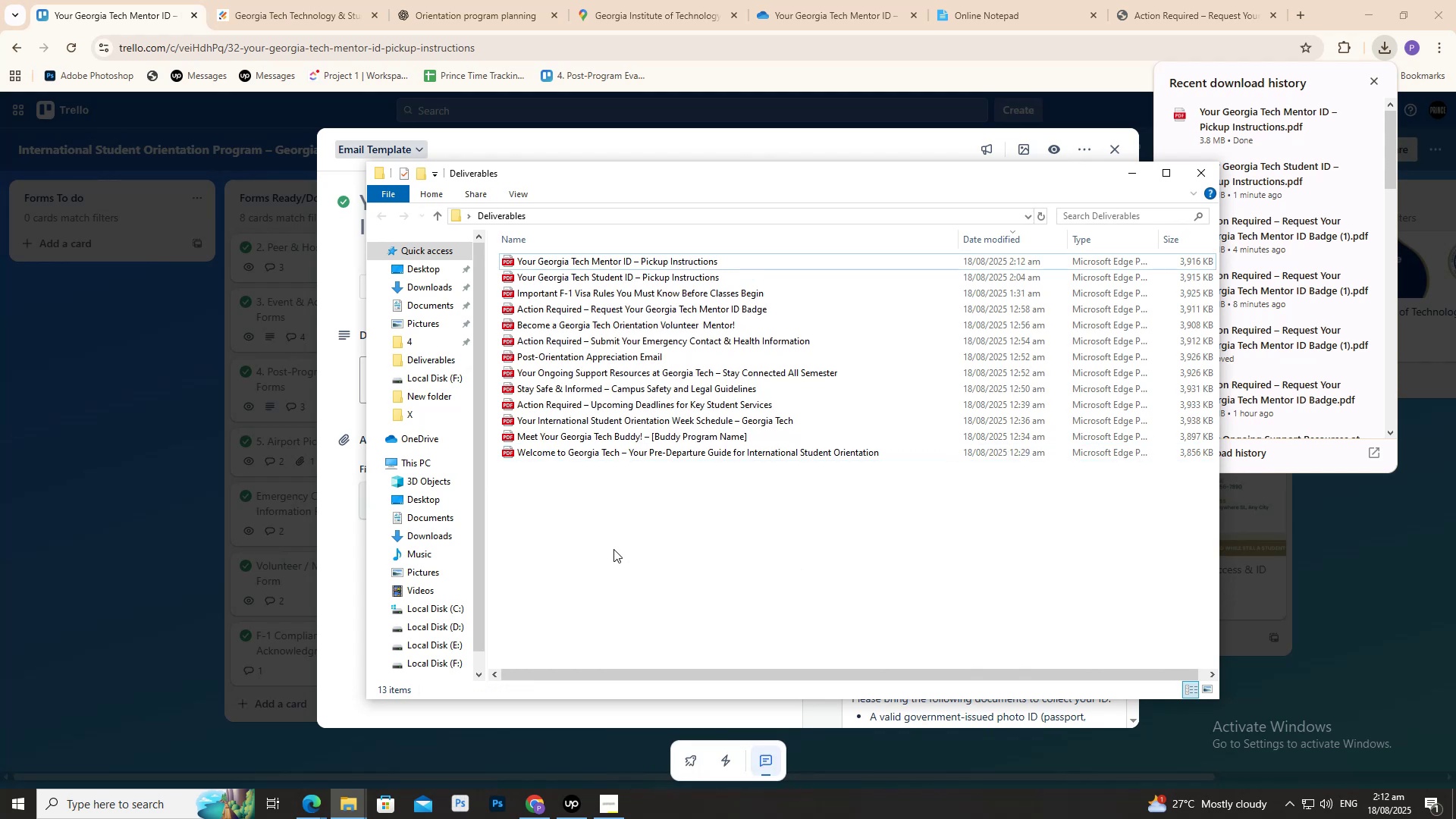 
left_click([613, 549])
 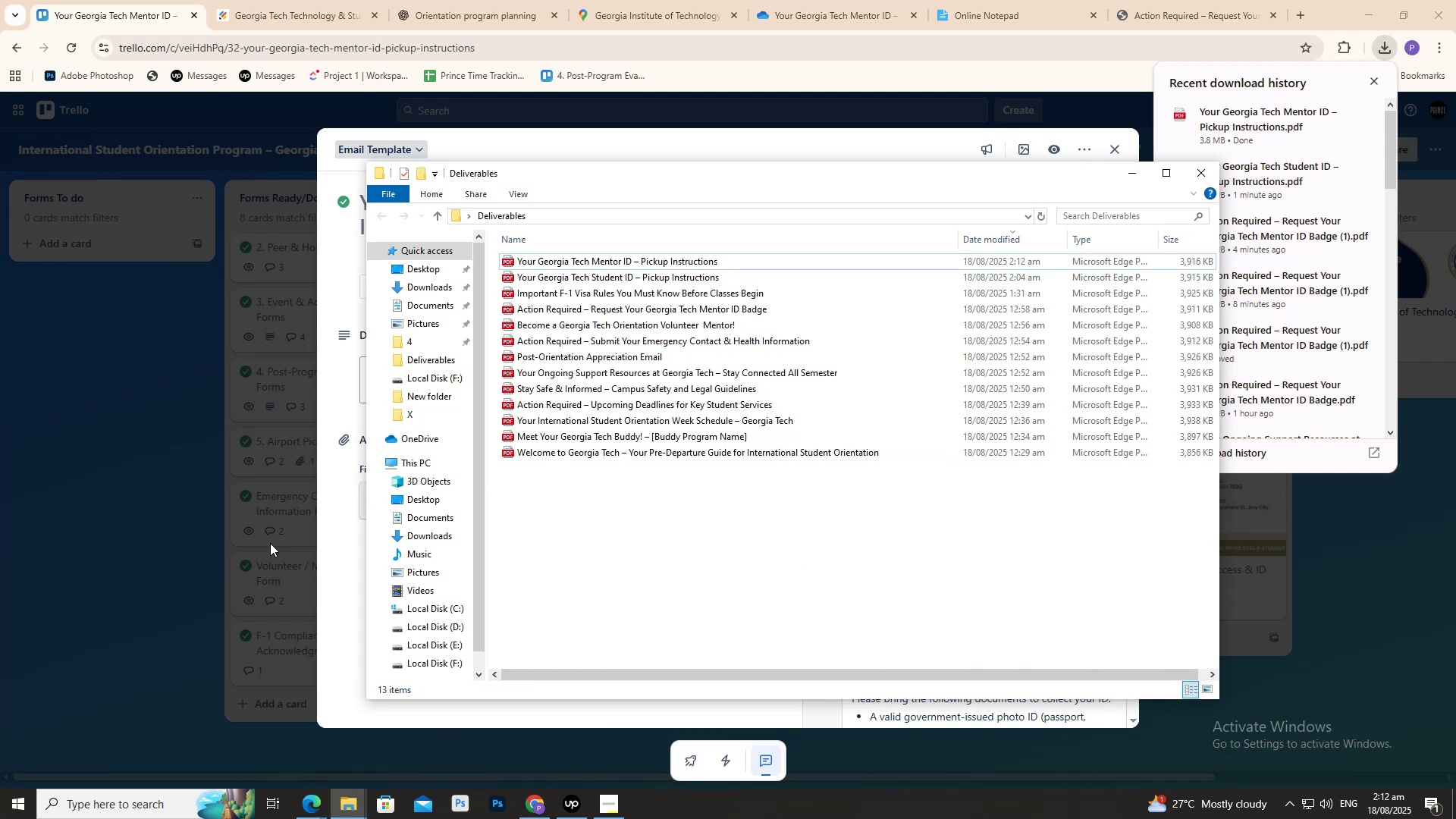 
left_click([10, 526])
 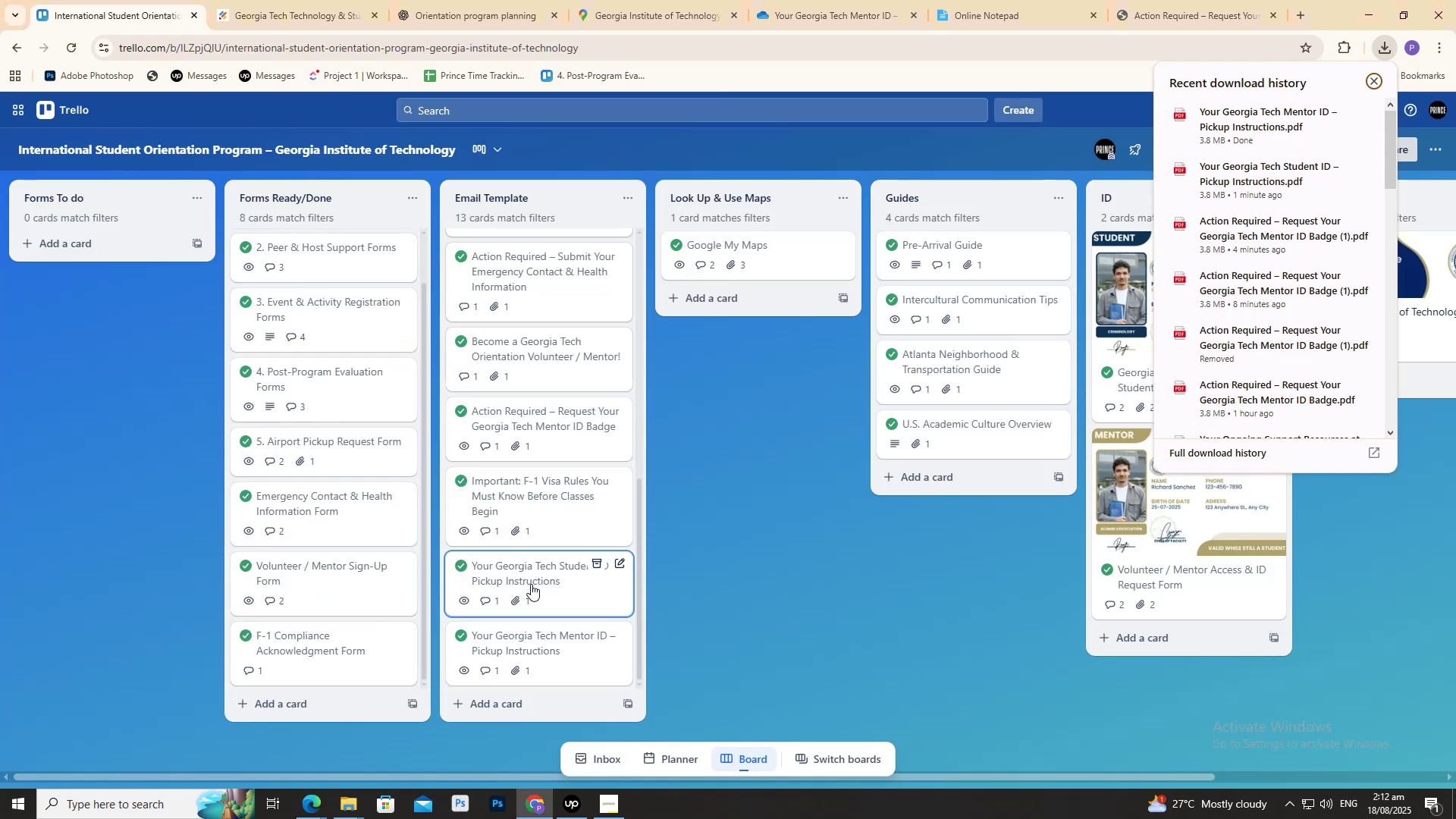 
scroll: coordinate [533, 604], scroll_direction: down, amount: 4.0
 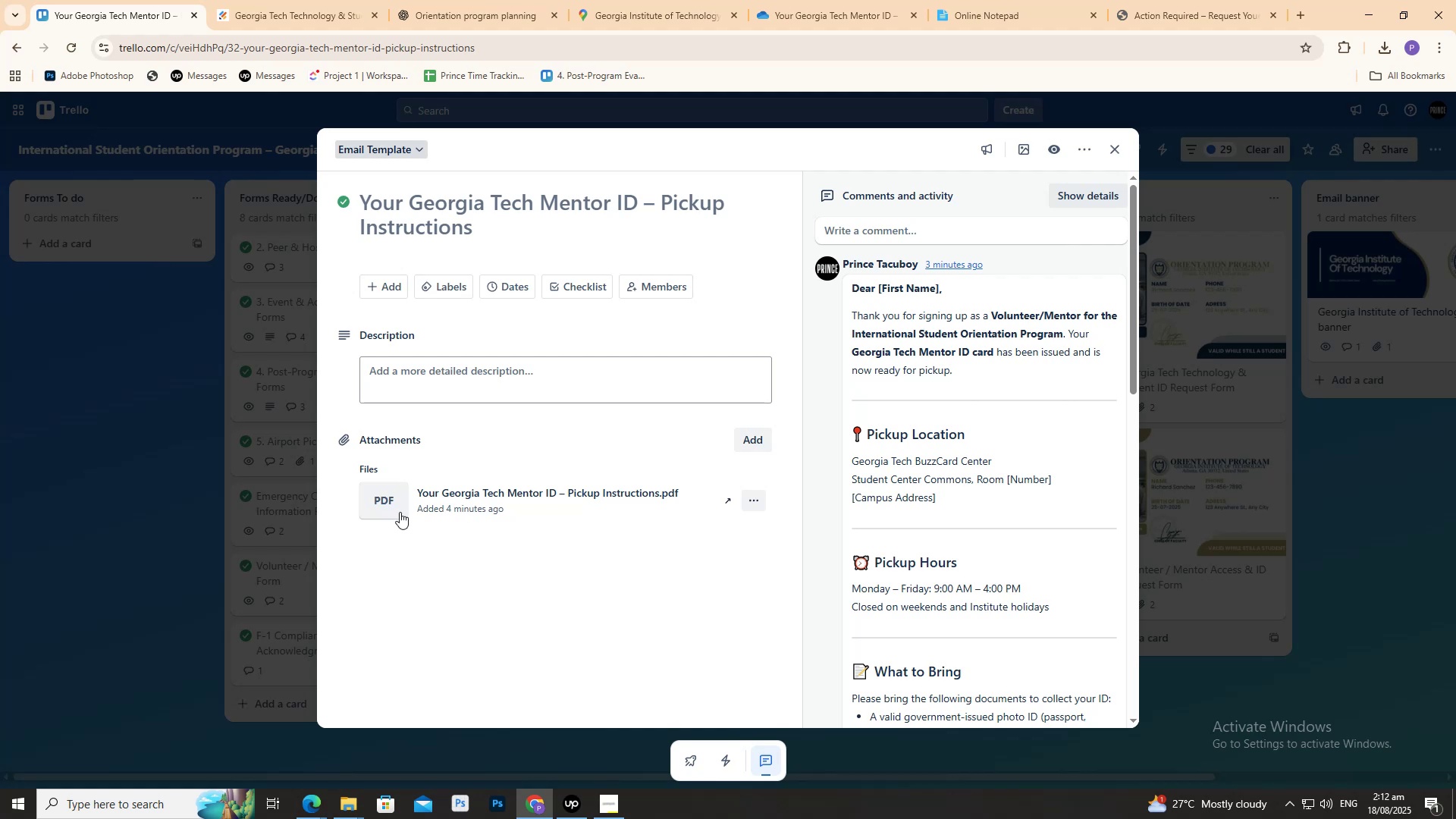 
wait(5.96)
 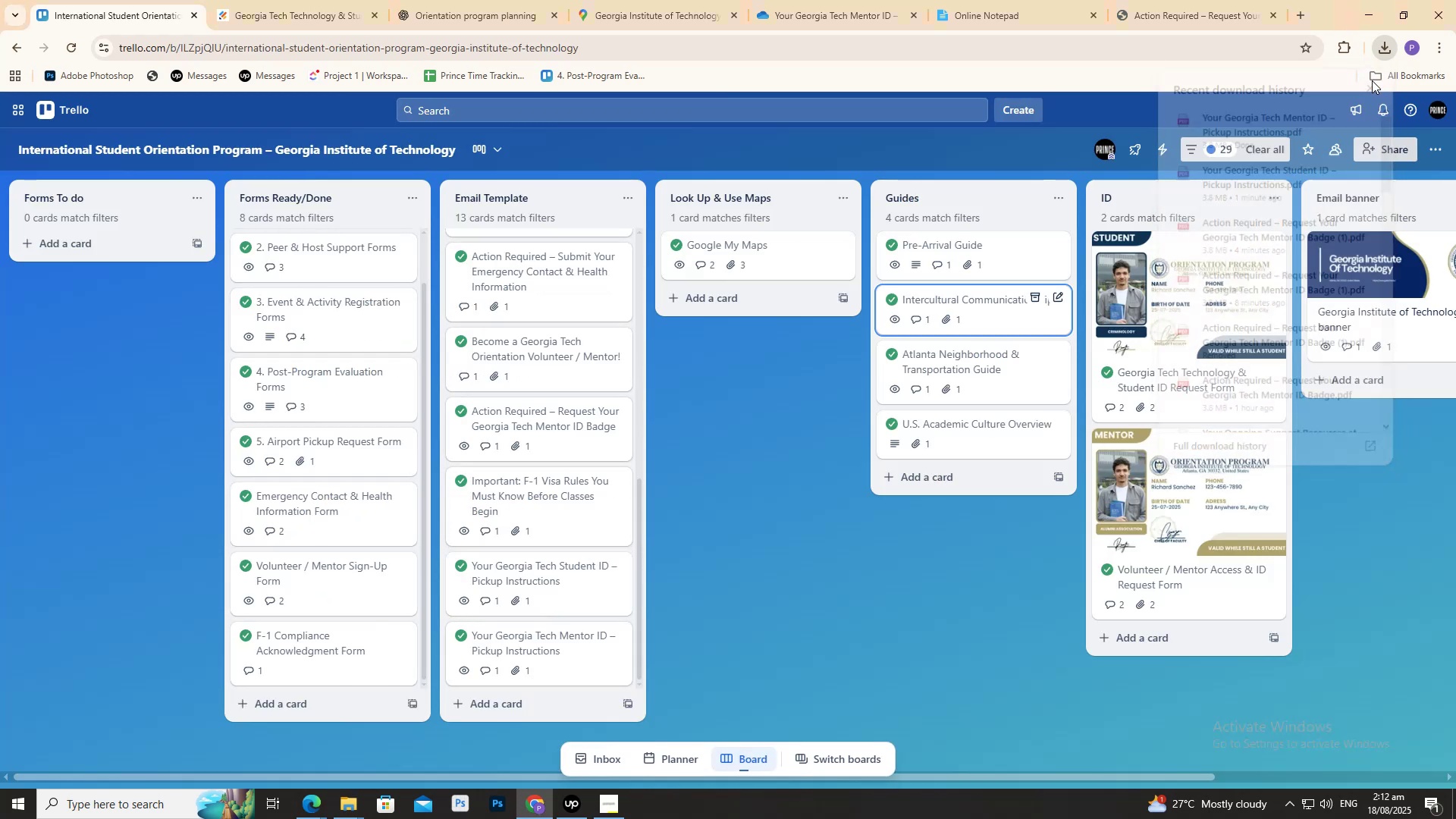 
left_click([399, 512])
 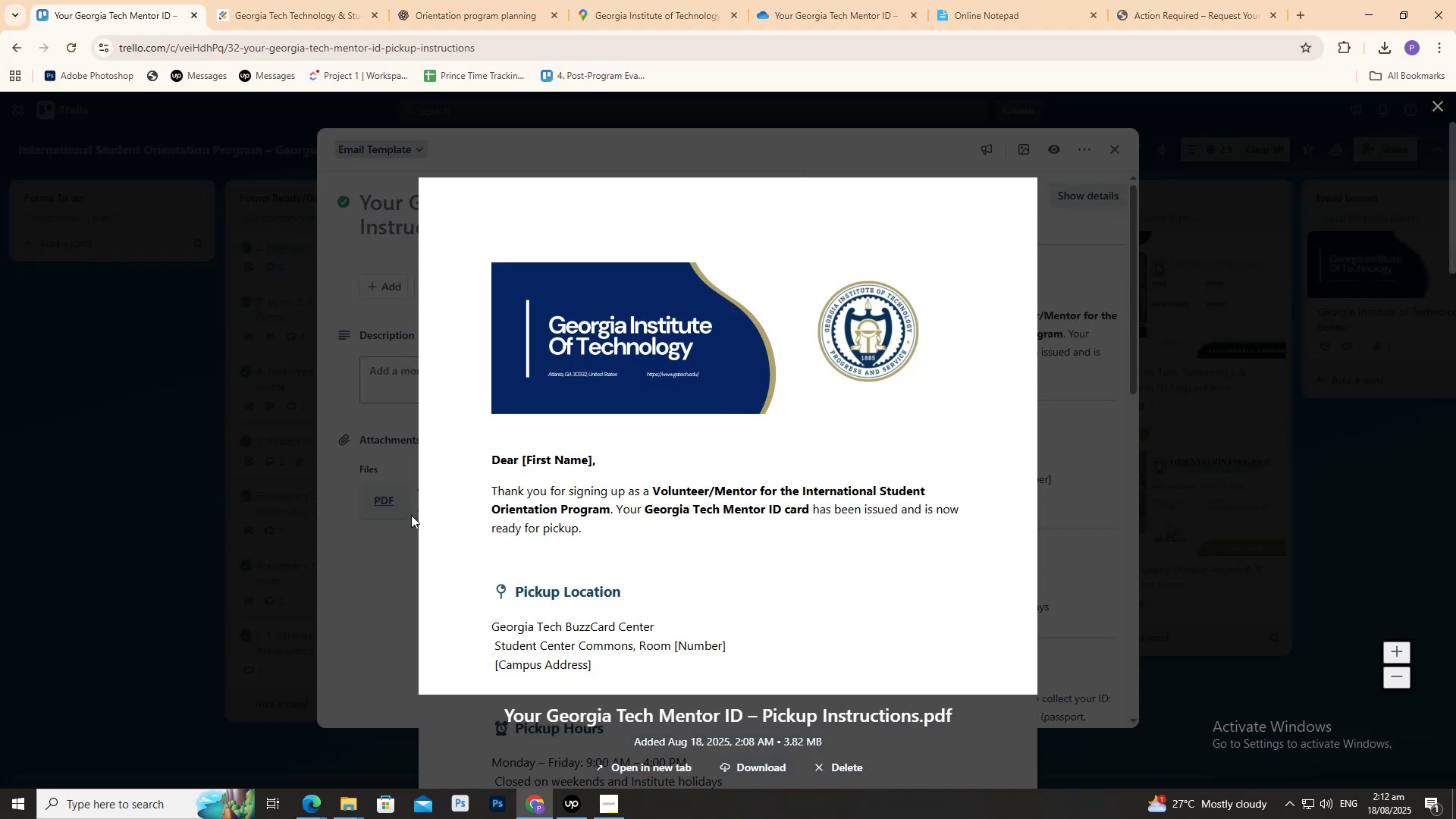 
wait(6.33)
 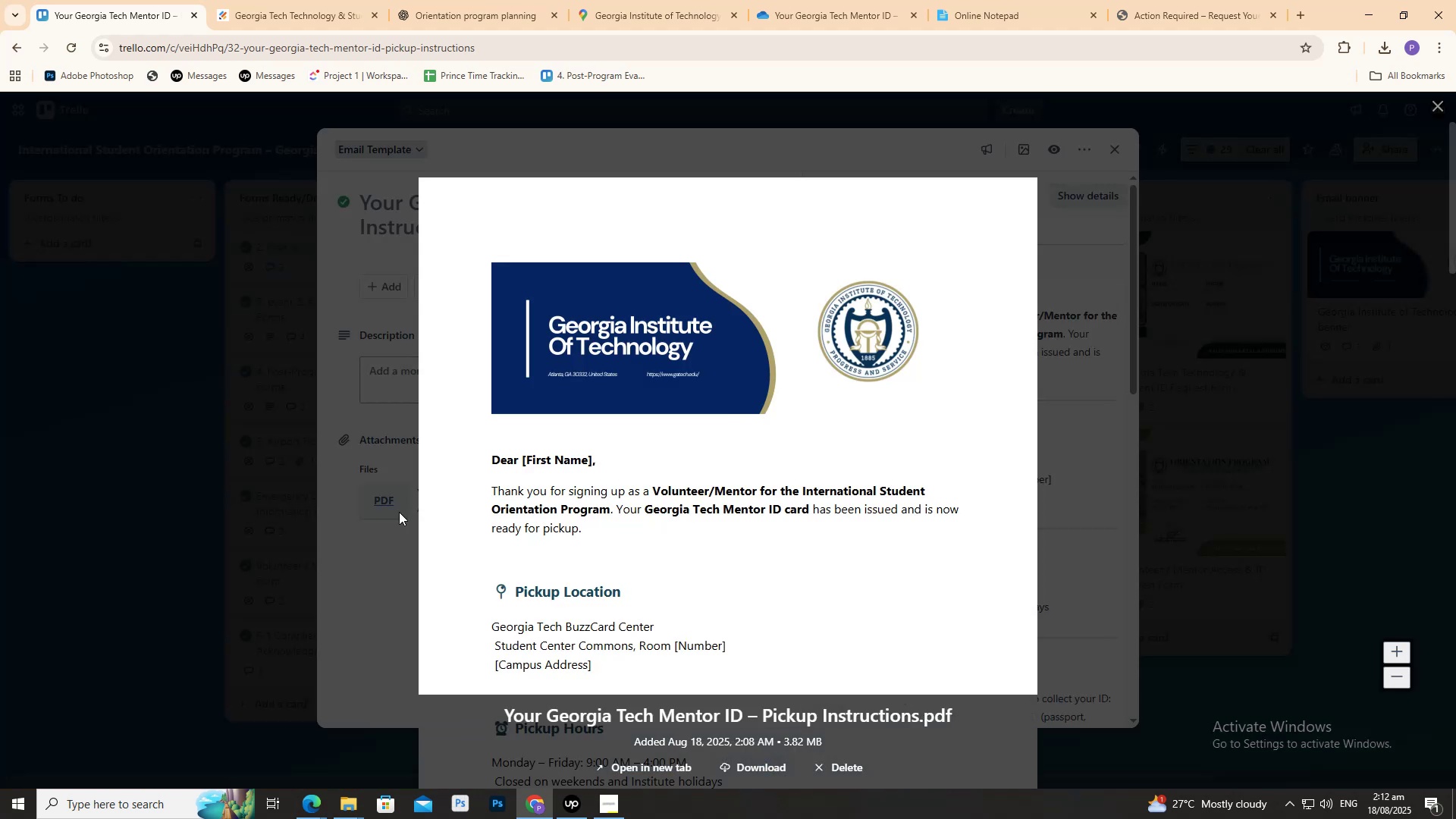 
scroll: coordinate [483, 528], scroll_direction: down, amount: 12.0
 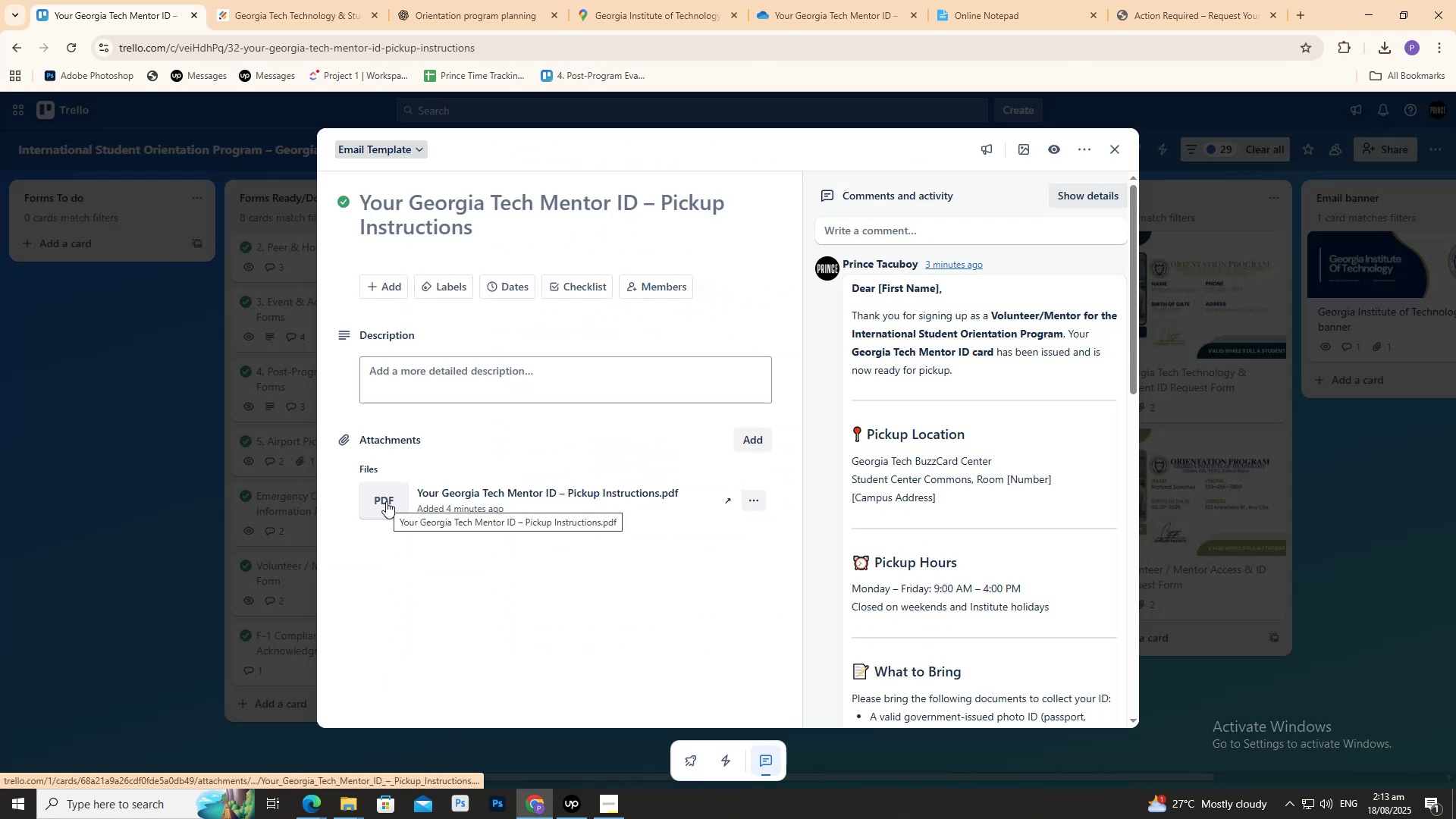 
left_click([61, 538])
 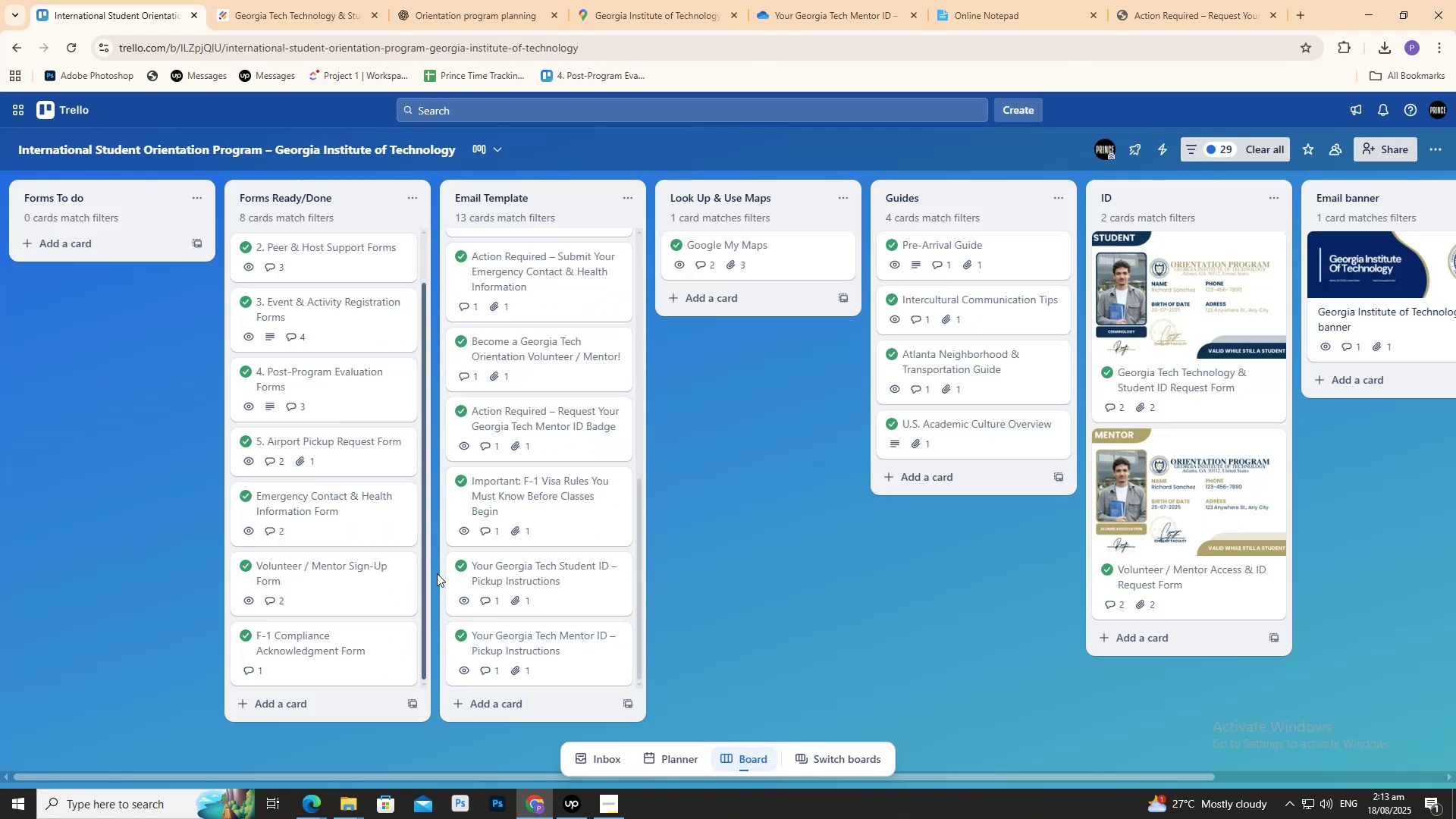 
mouse_move([472, 563])
 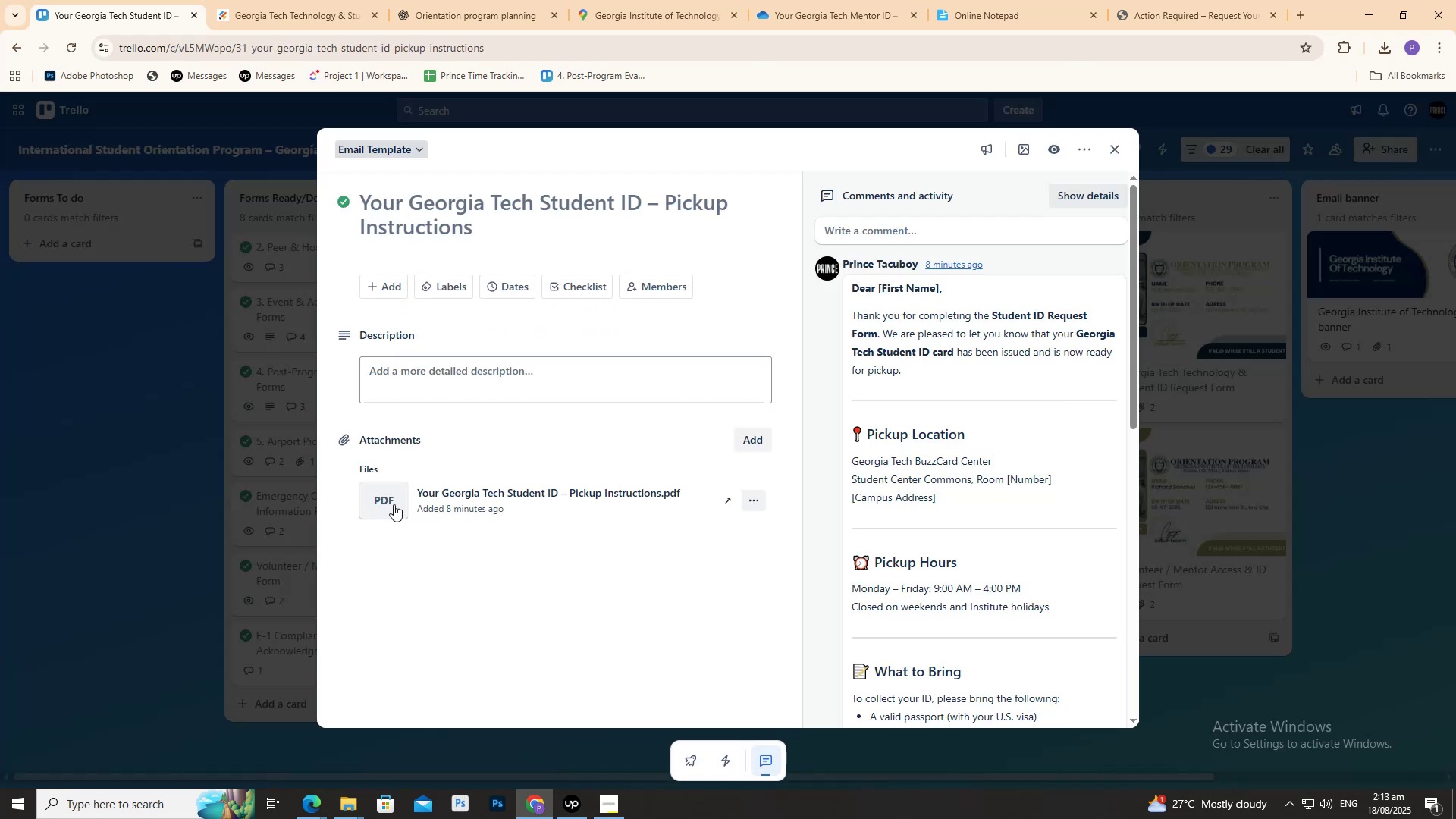 
left_click([394, 504])
 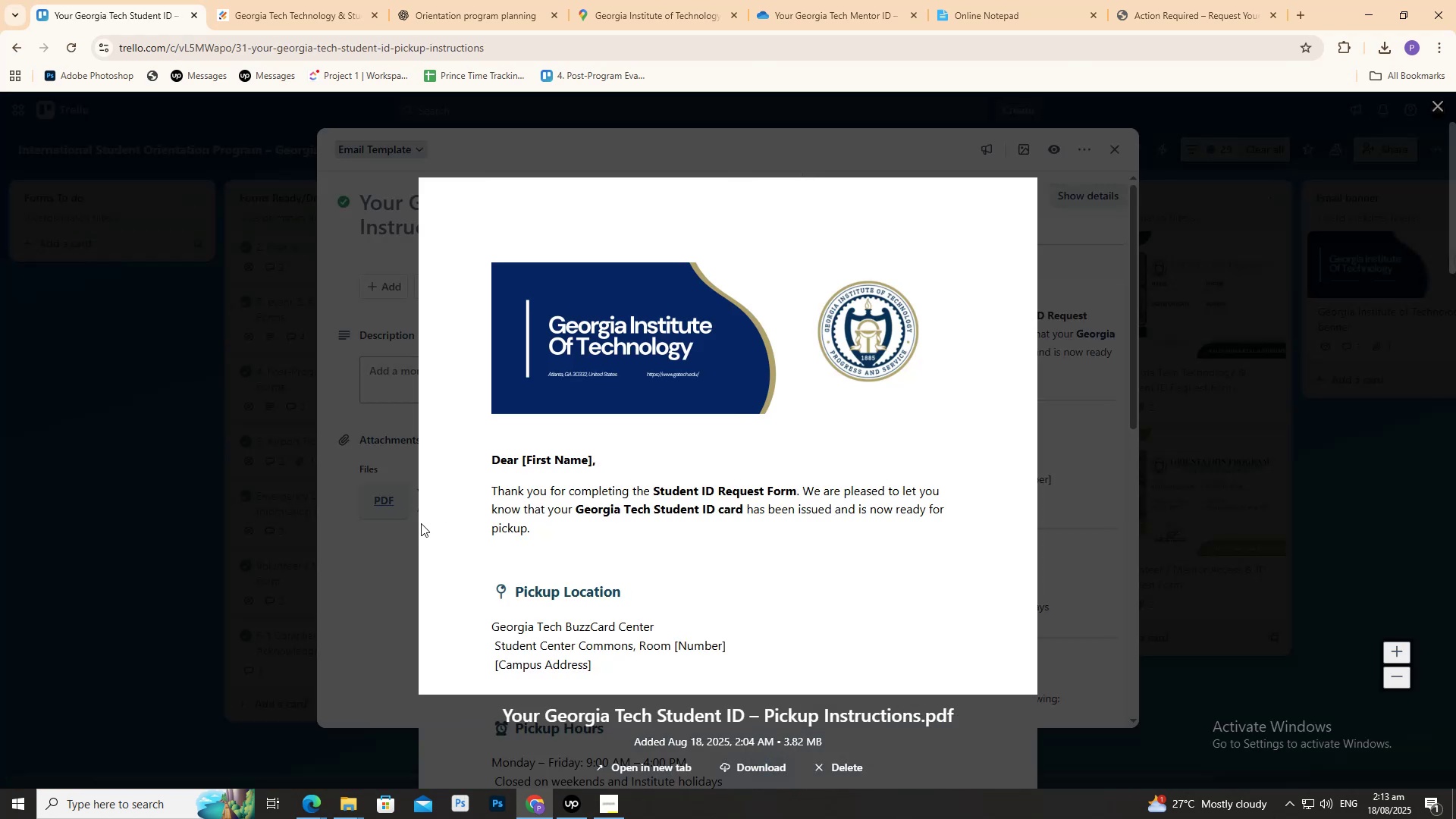 
wait(5.29)
 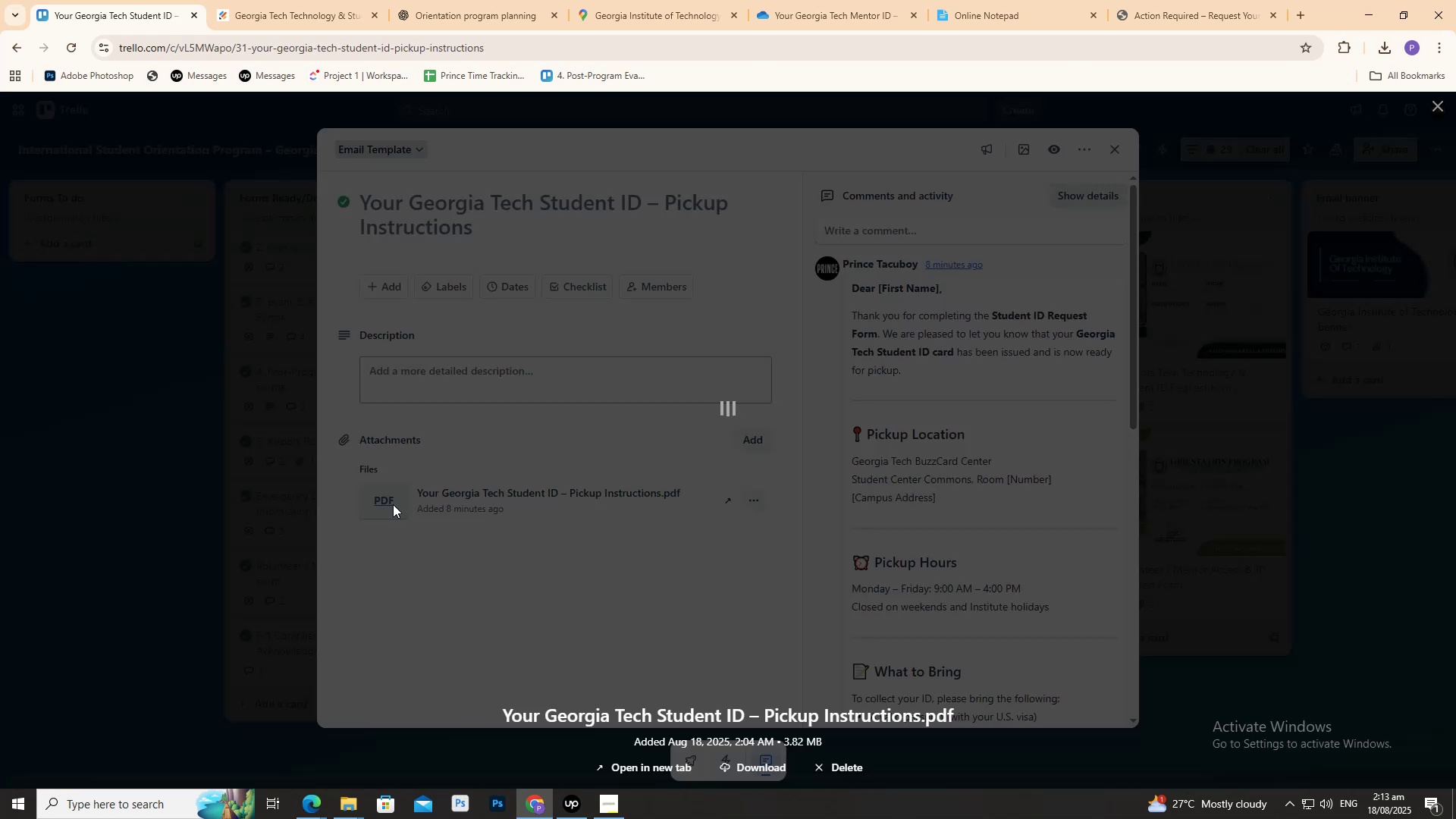 
left_click([329, 557])
 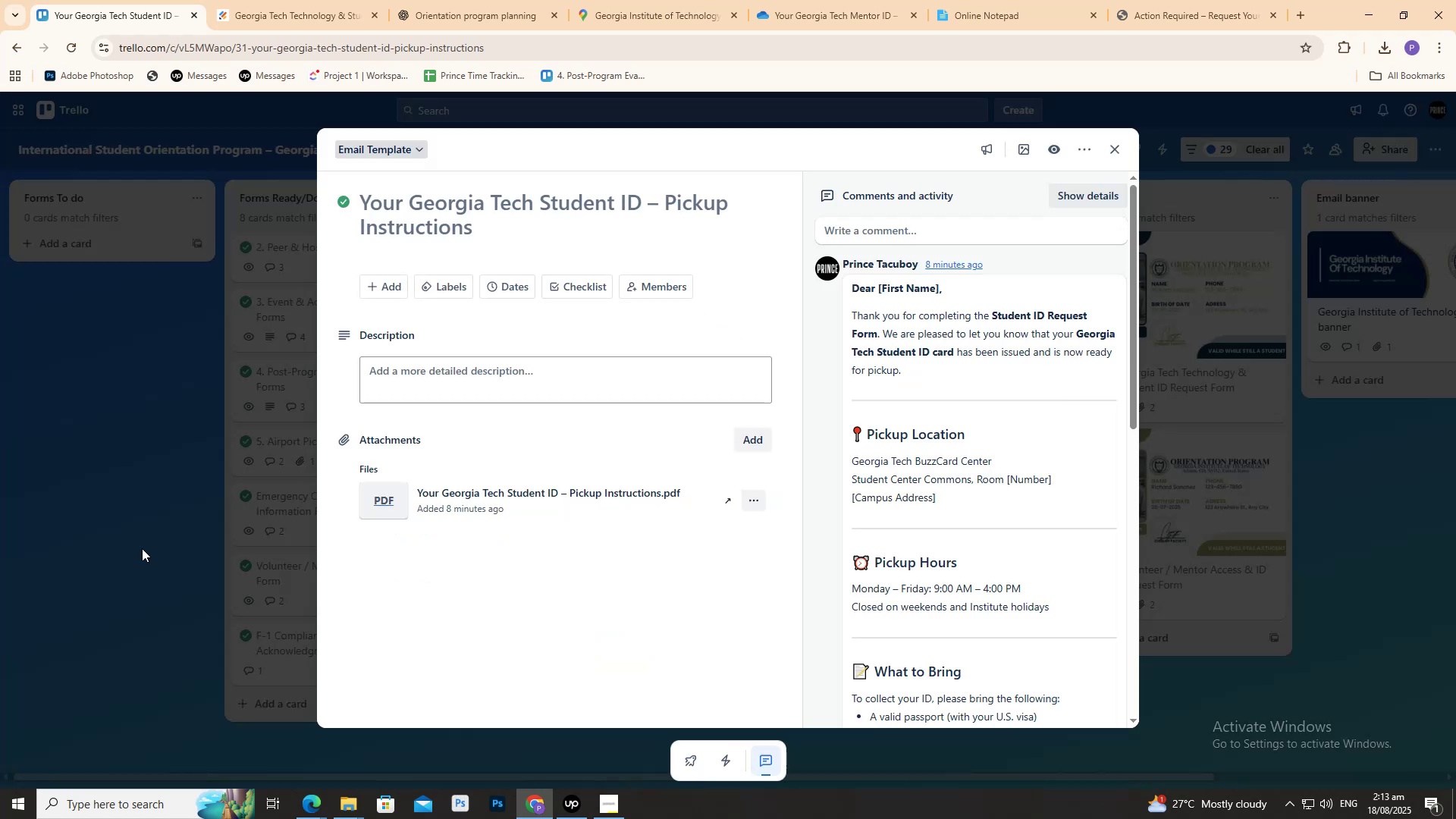 
double_click([113, 545])
 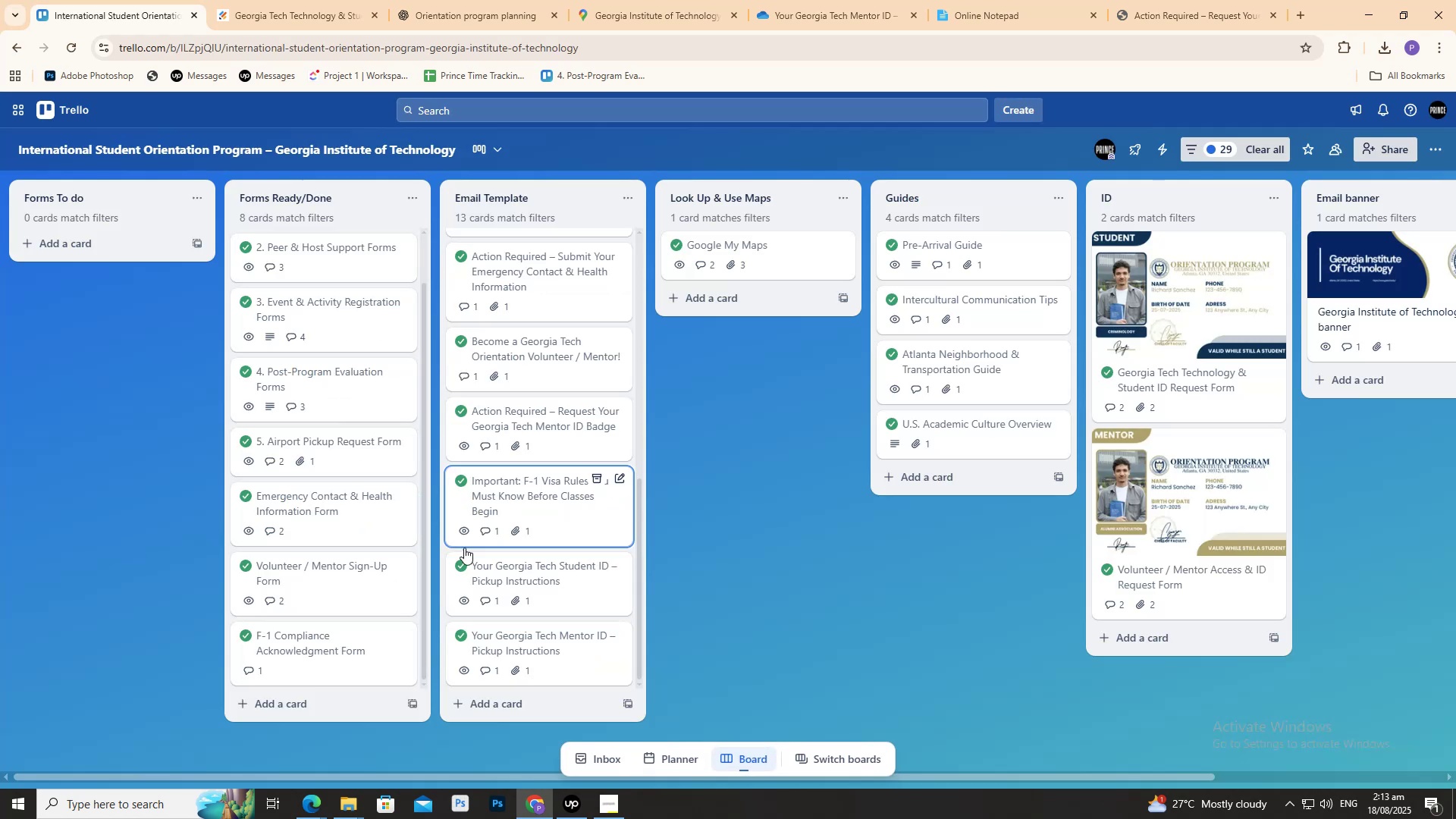 
scroll: coordinate [527, 549], scroll_direction: up, amount: 7.0
 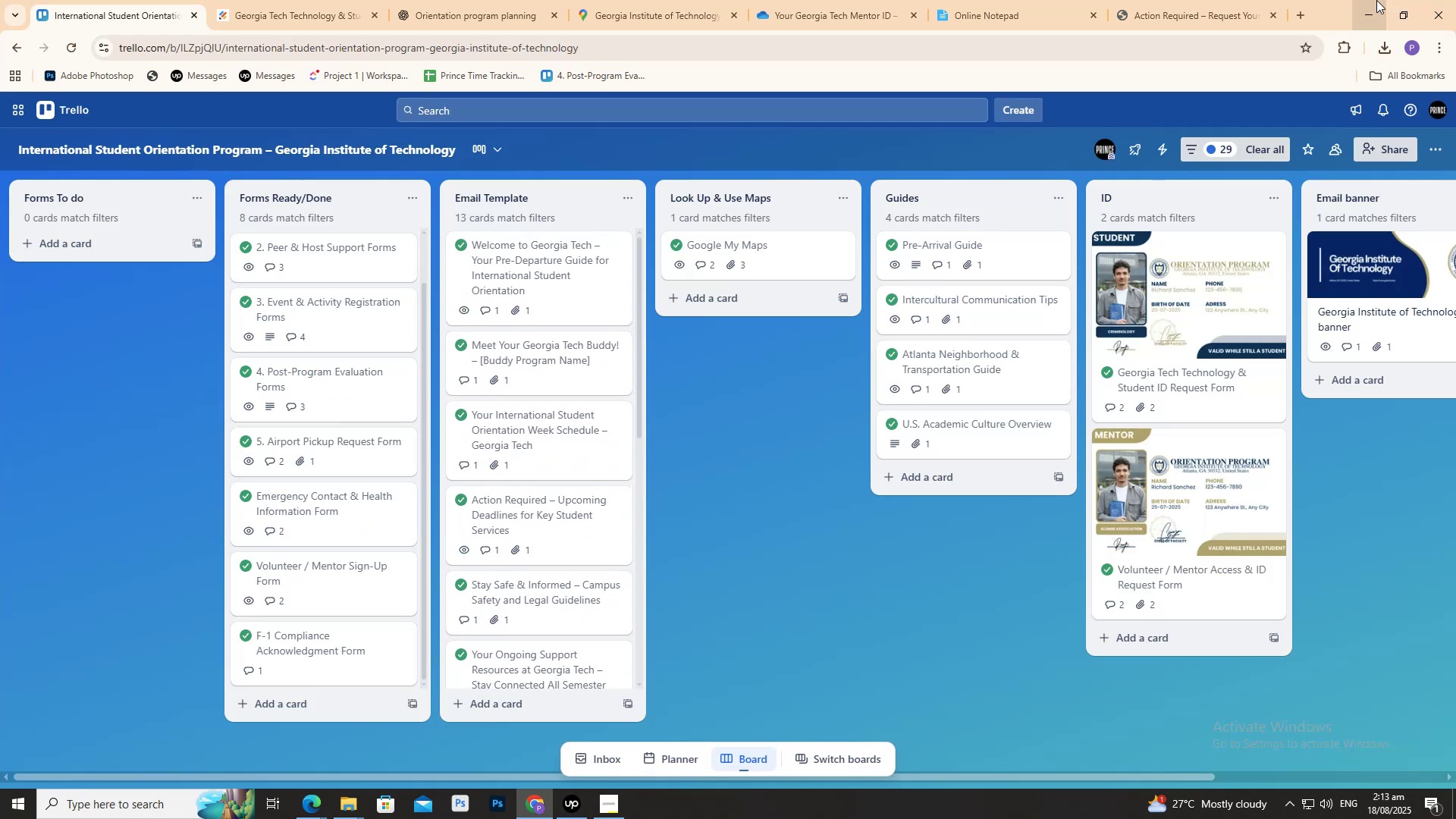 
left_click([1376, 0])
 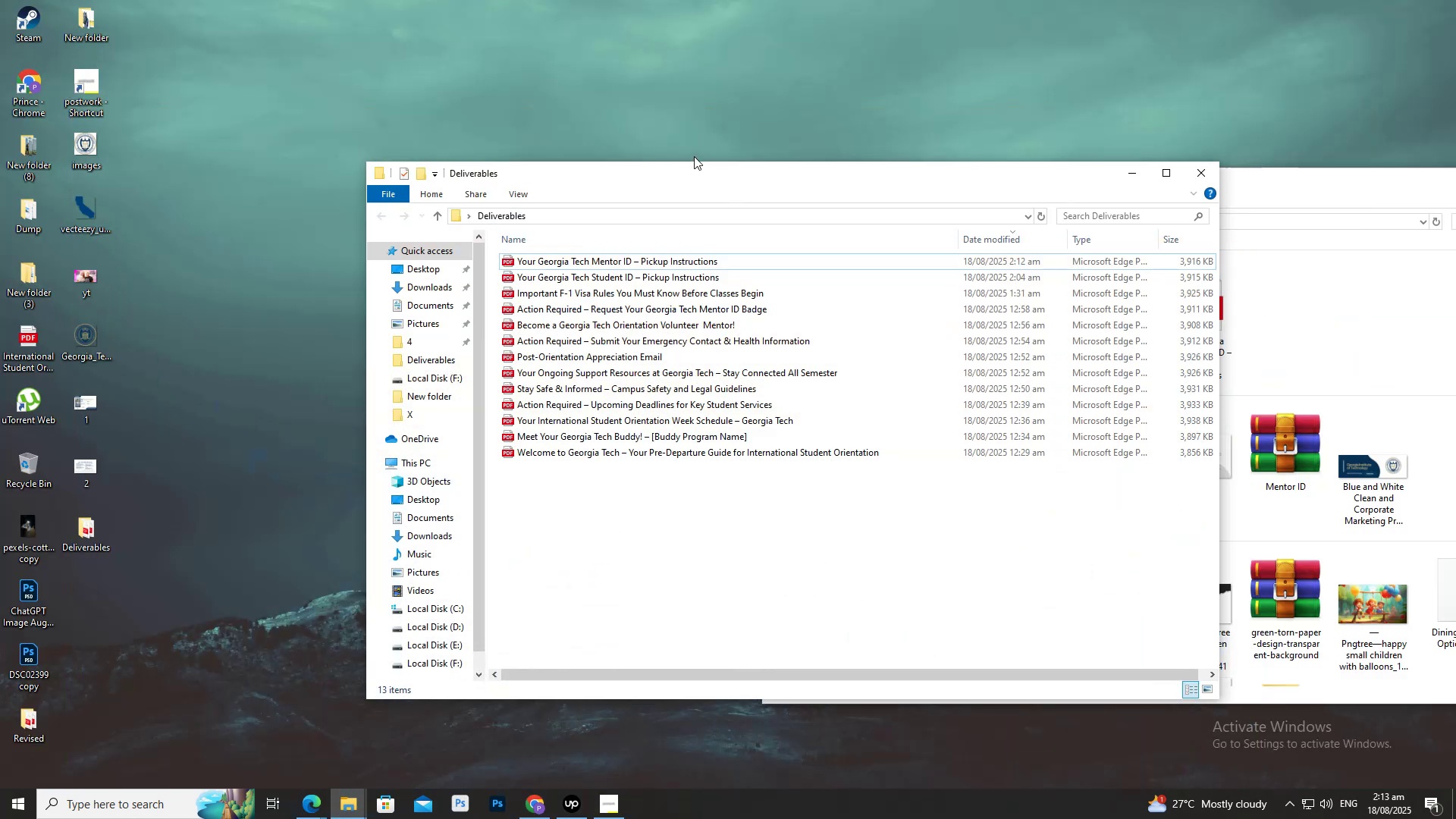 
left_click_drag(start_coordinate=[734, 167], to_coordinate=[642, 127])
 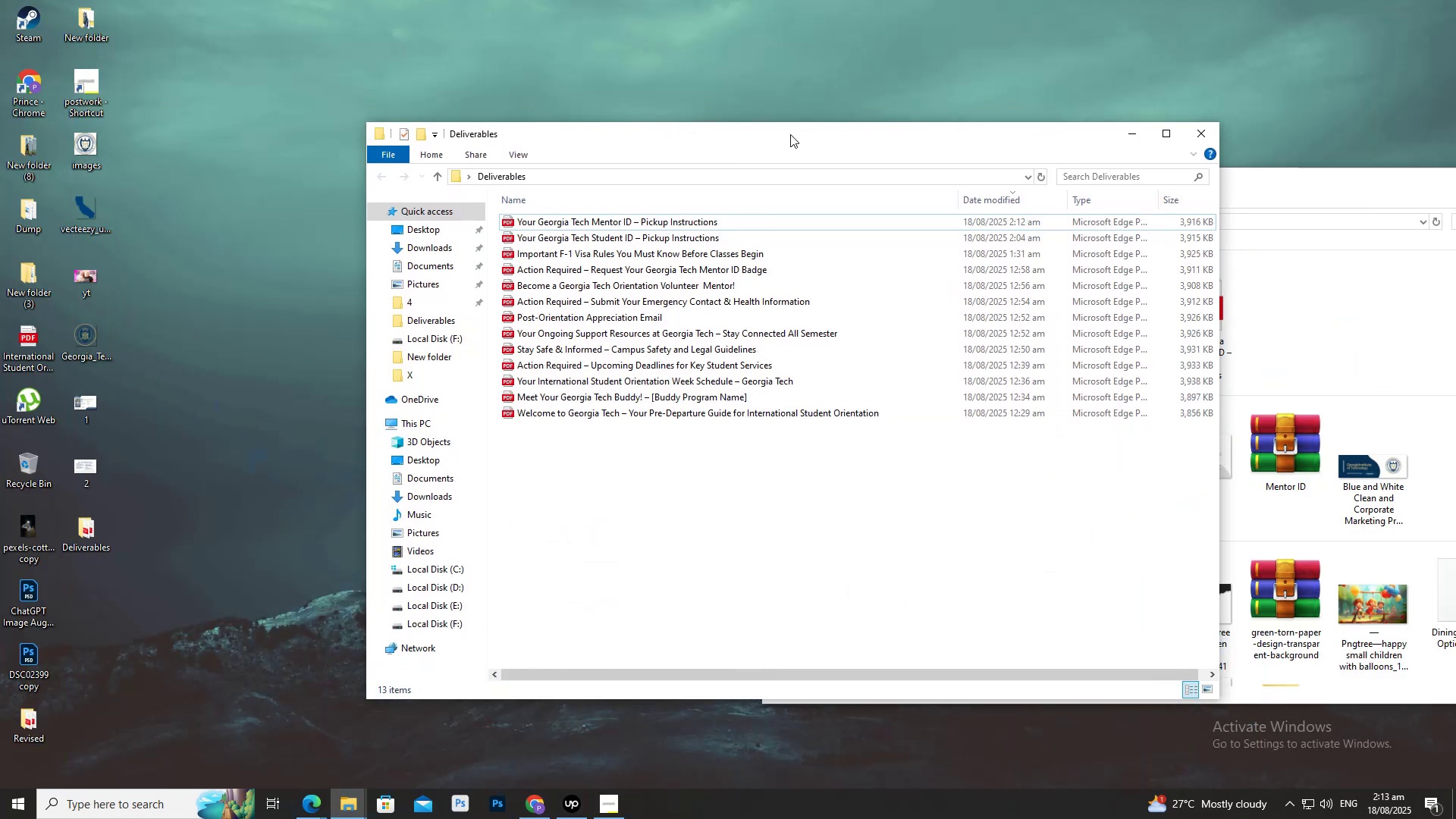 
left_click_drag(start_coordinate=[790, 134], to_coordinate=[620, 111])
 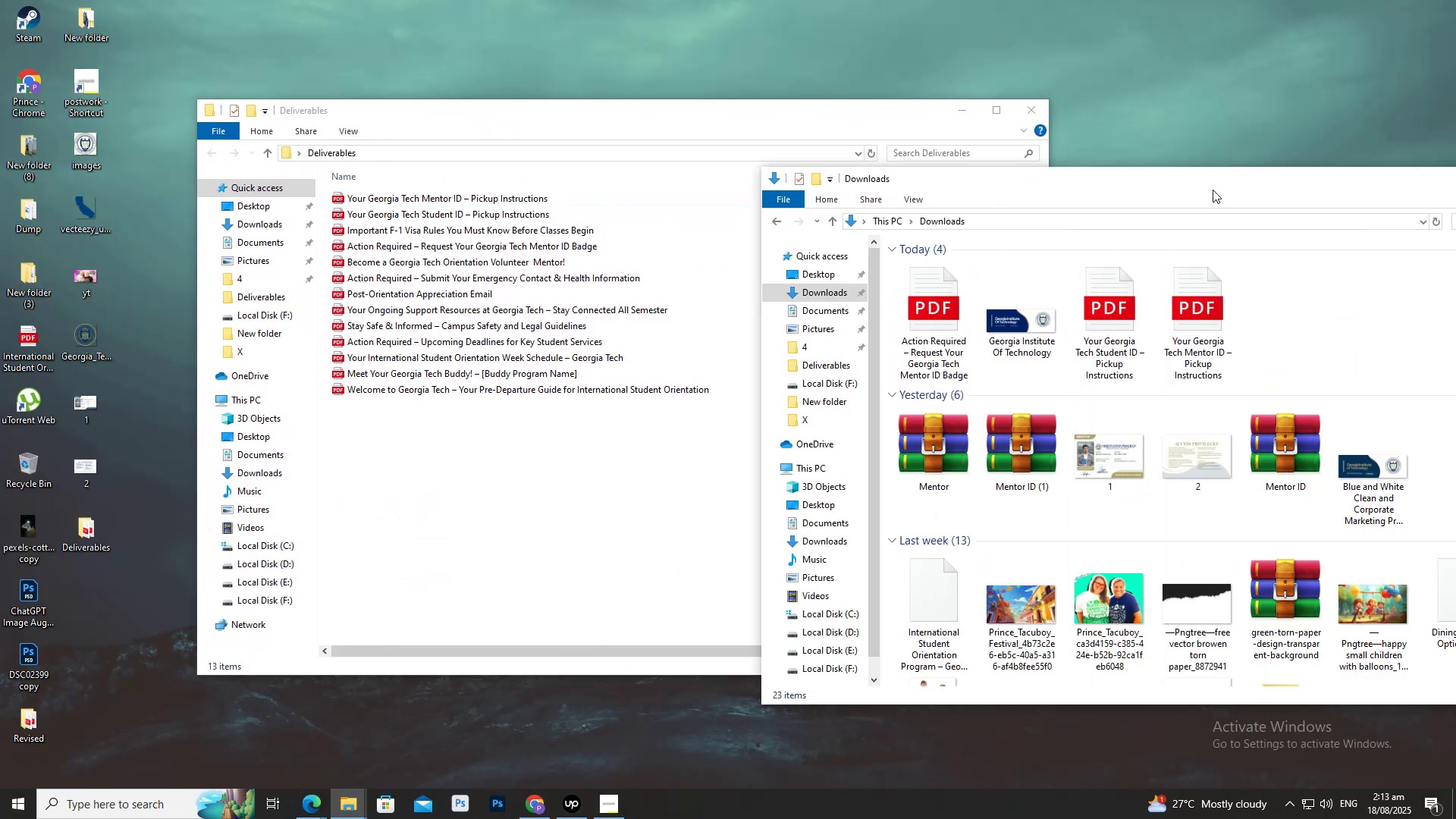 
left_click_drag(start_coordinate=[1218, 185], to_coordinate=[735, 187])
 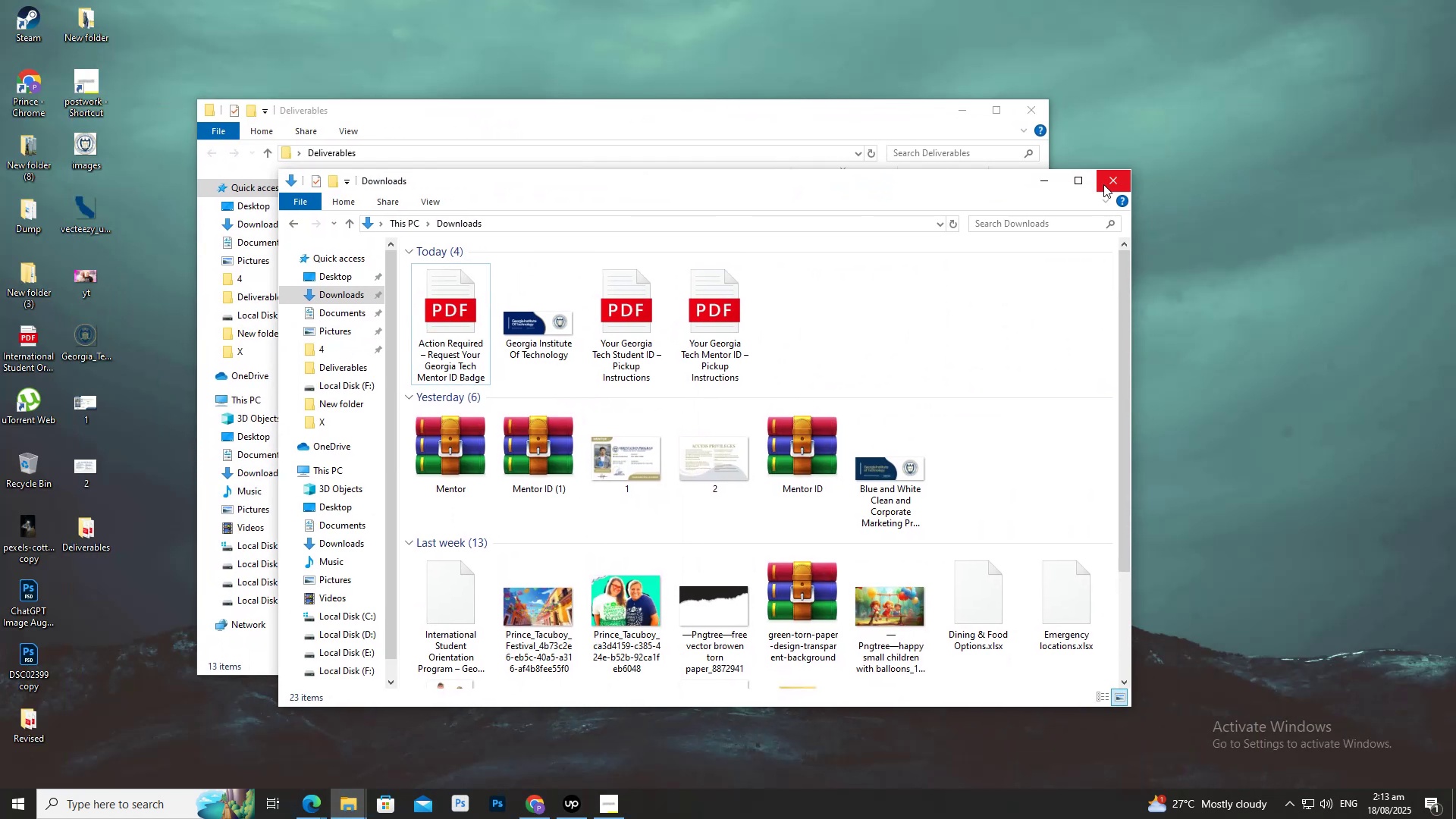 
left_click([1106, 184])
 